 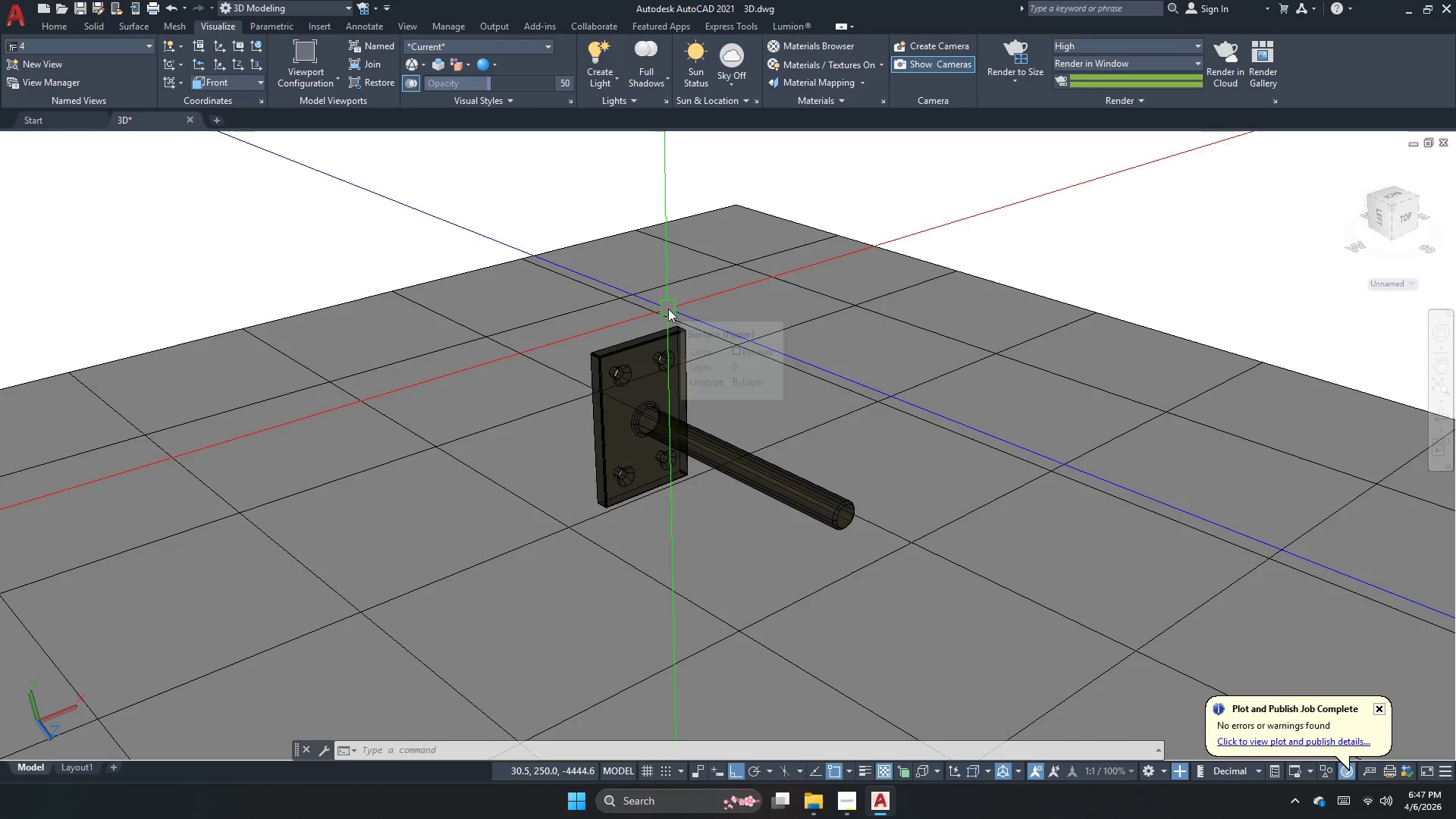 
left_click([105, 137])
 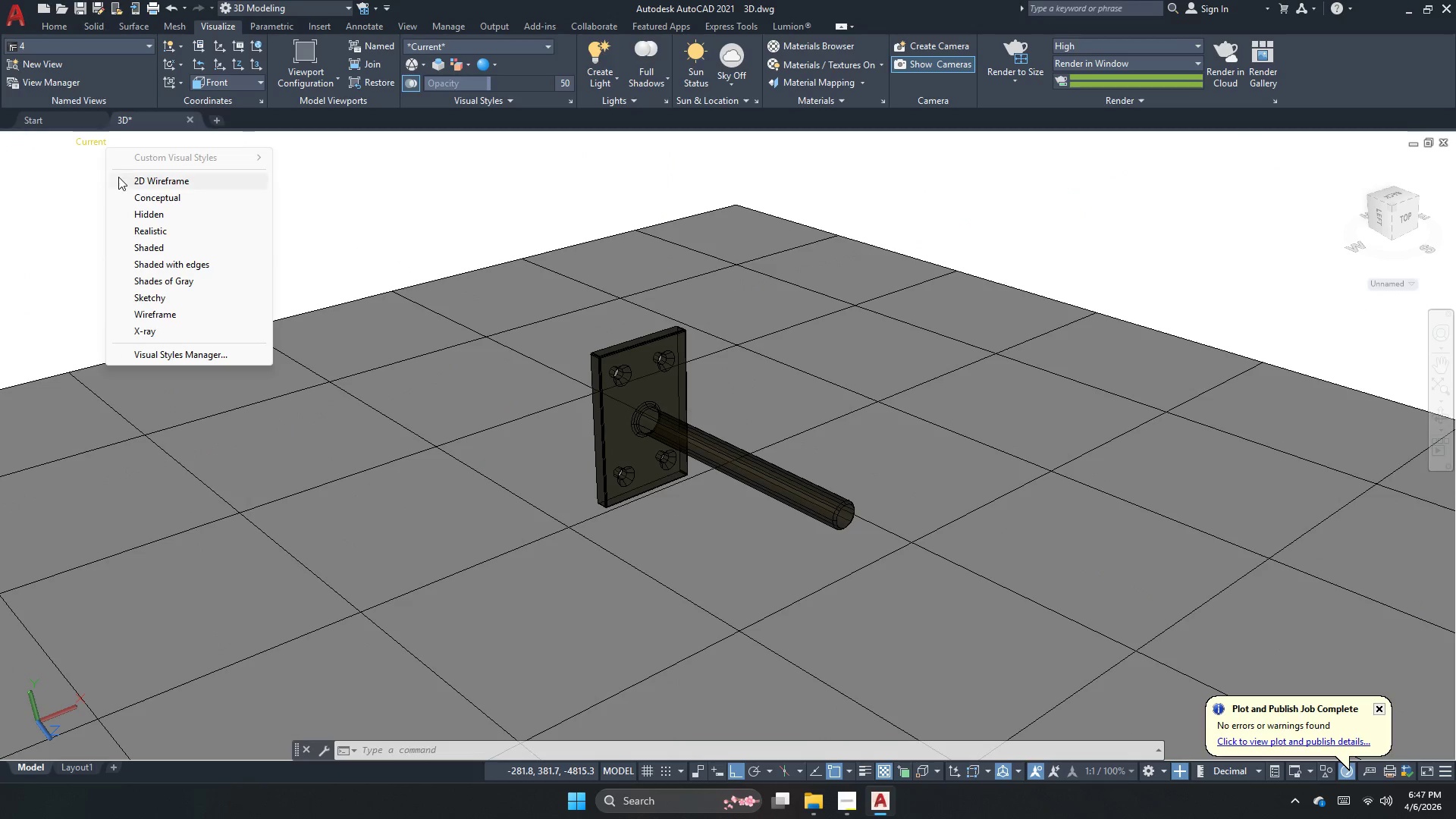 
left_click([121, 180])
 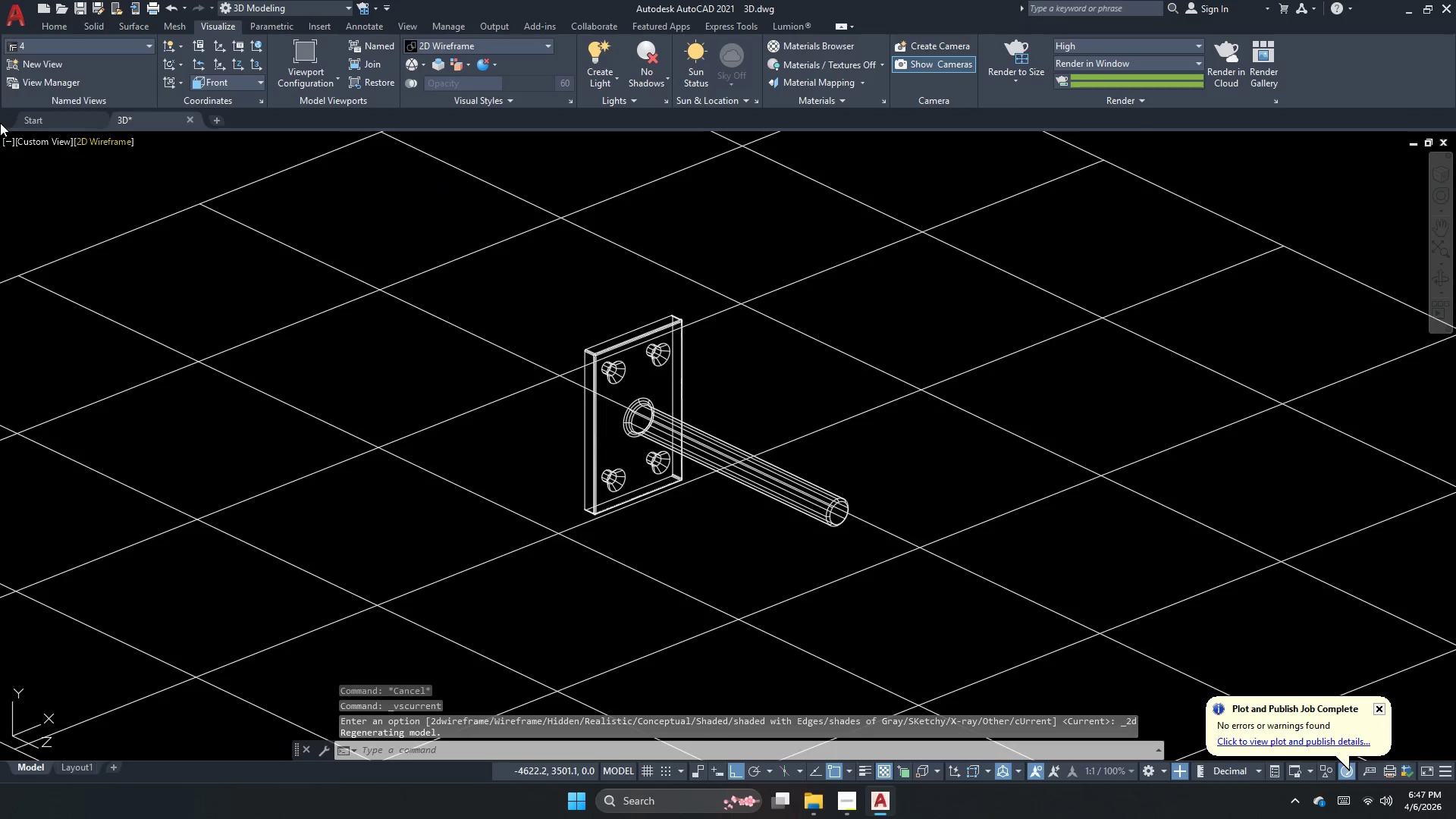 
left_click([45, 145])
 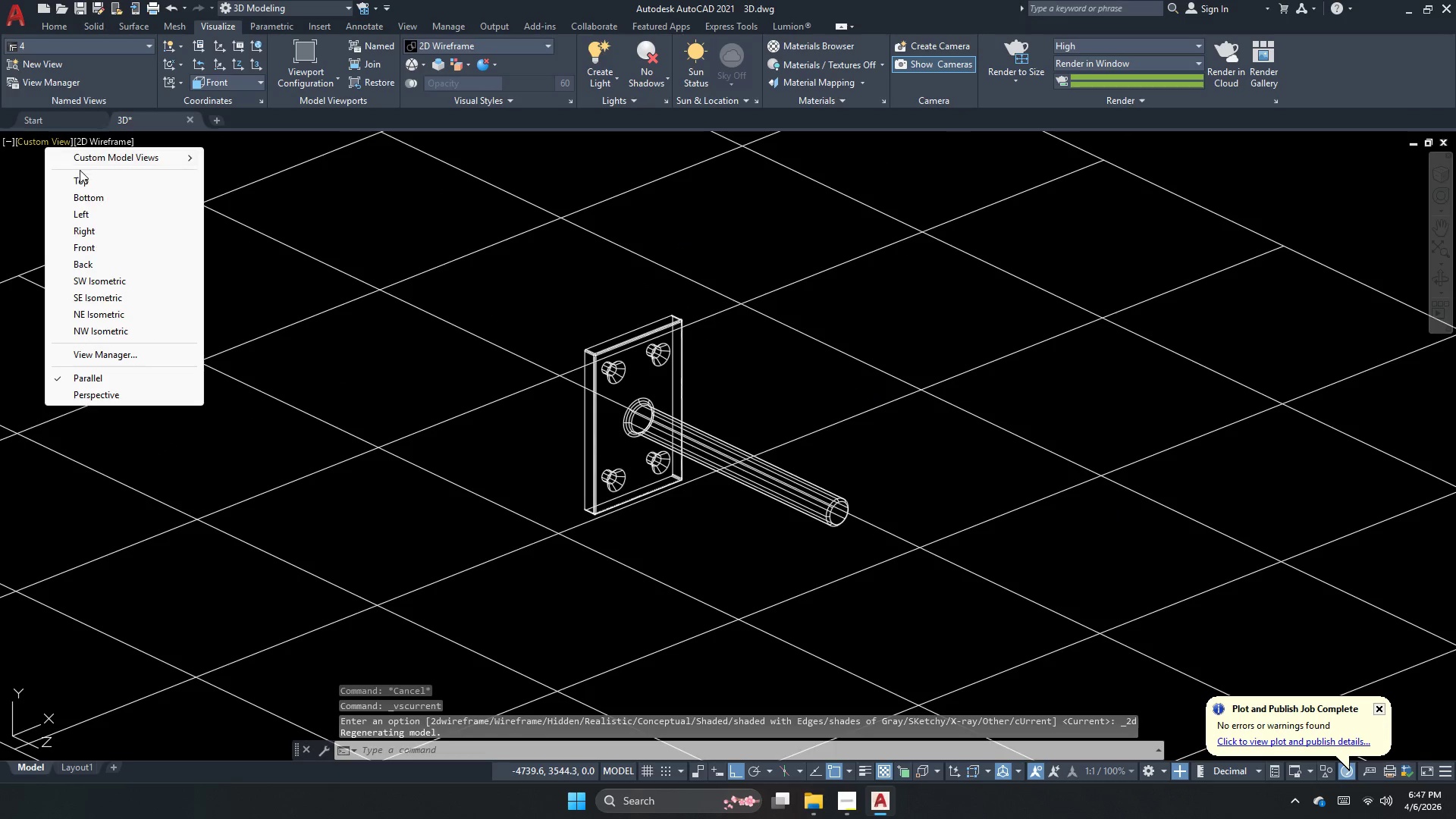 
left_click([80, 173])
 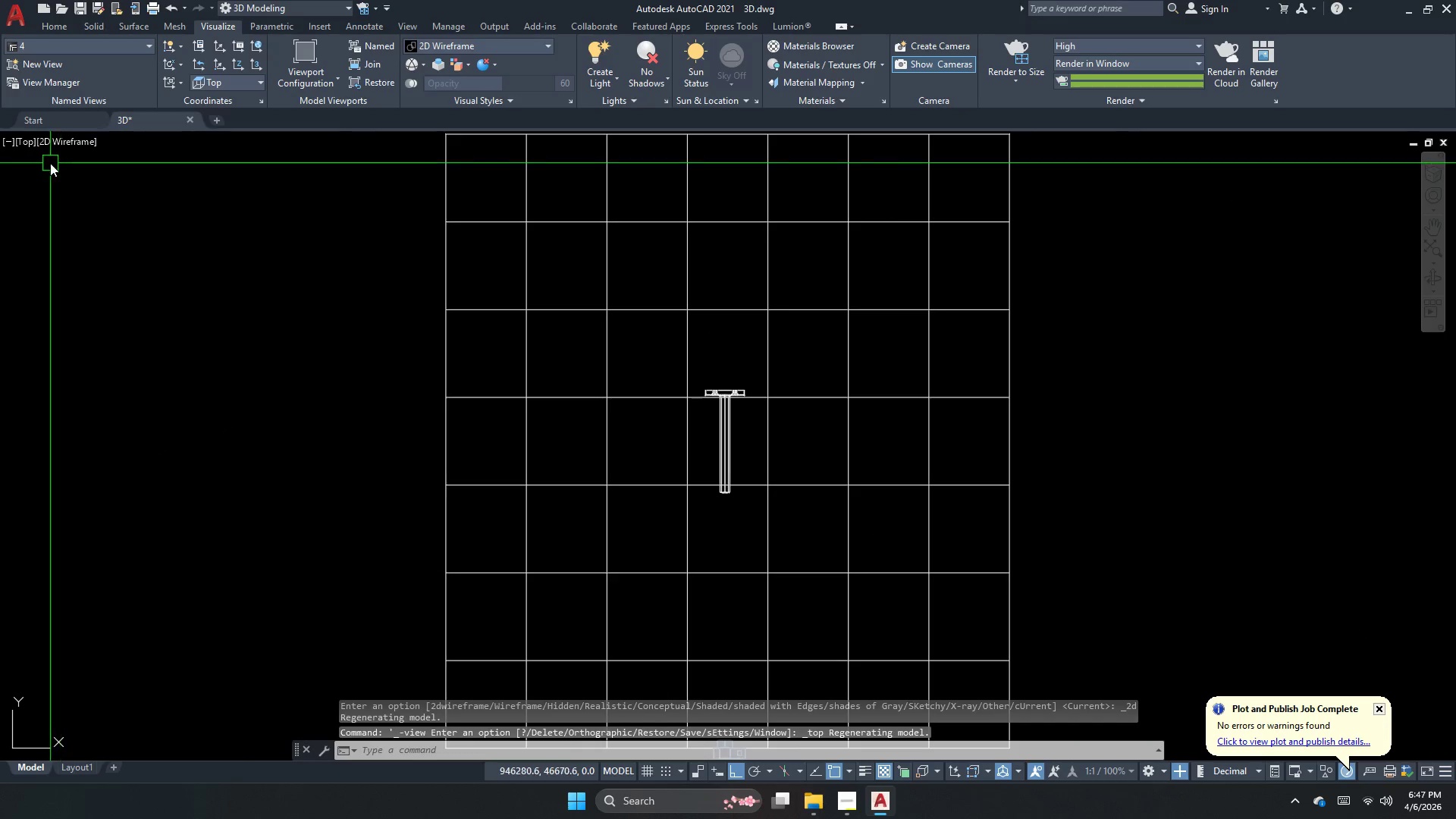 
left_click([21, 153])
 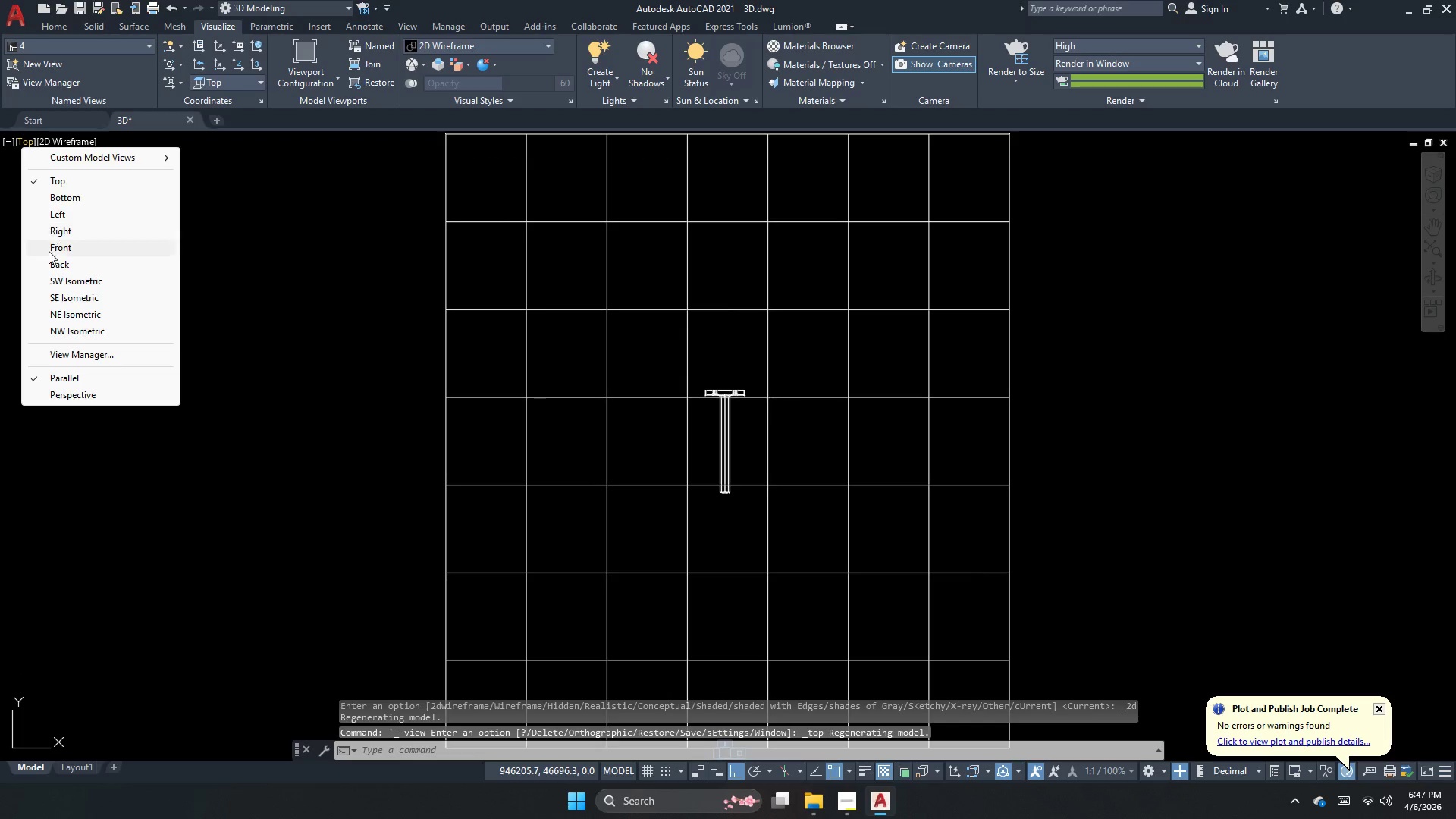 
left_click([55, 253])
 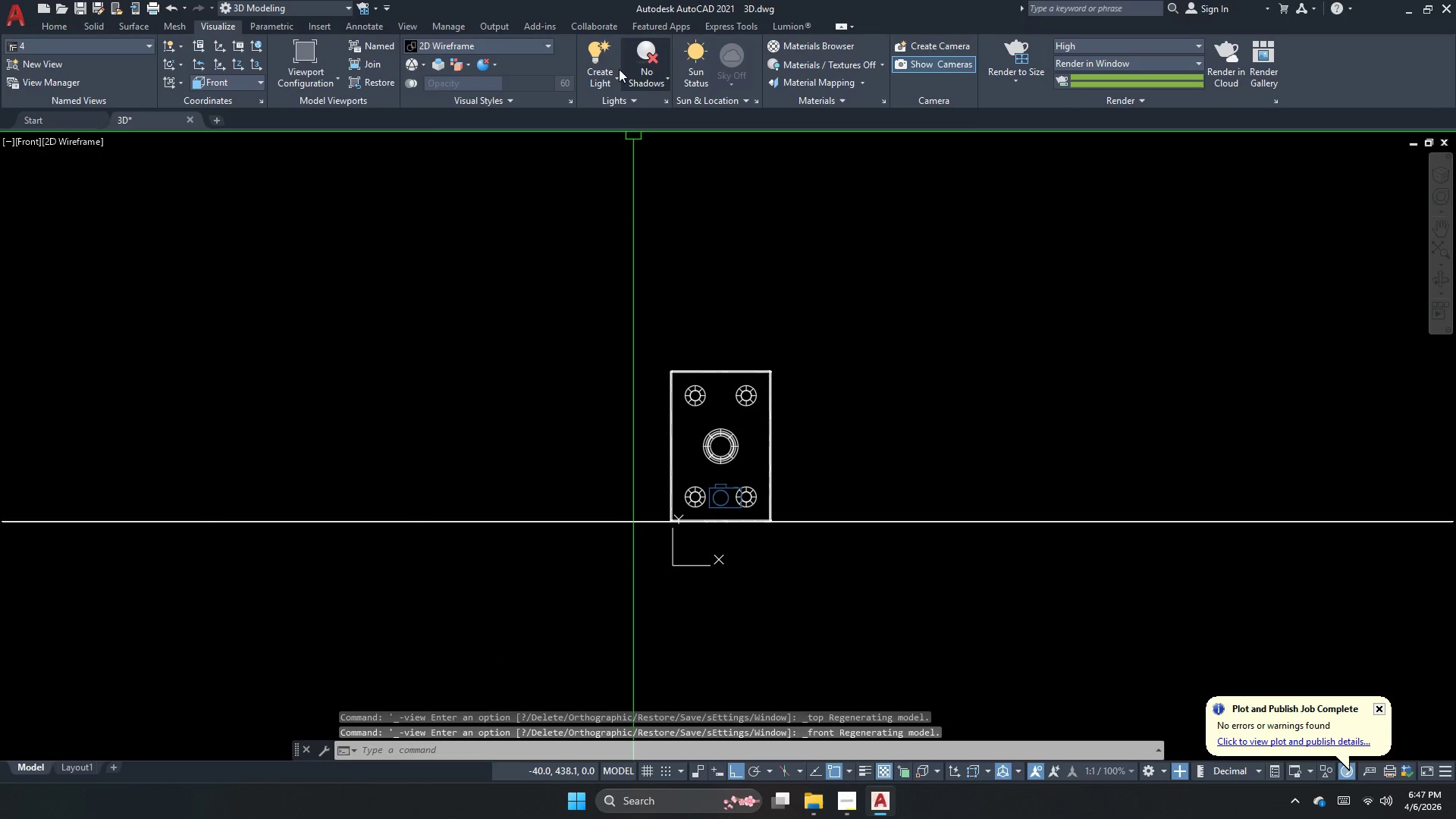 
left_click([612, 77])
 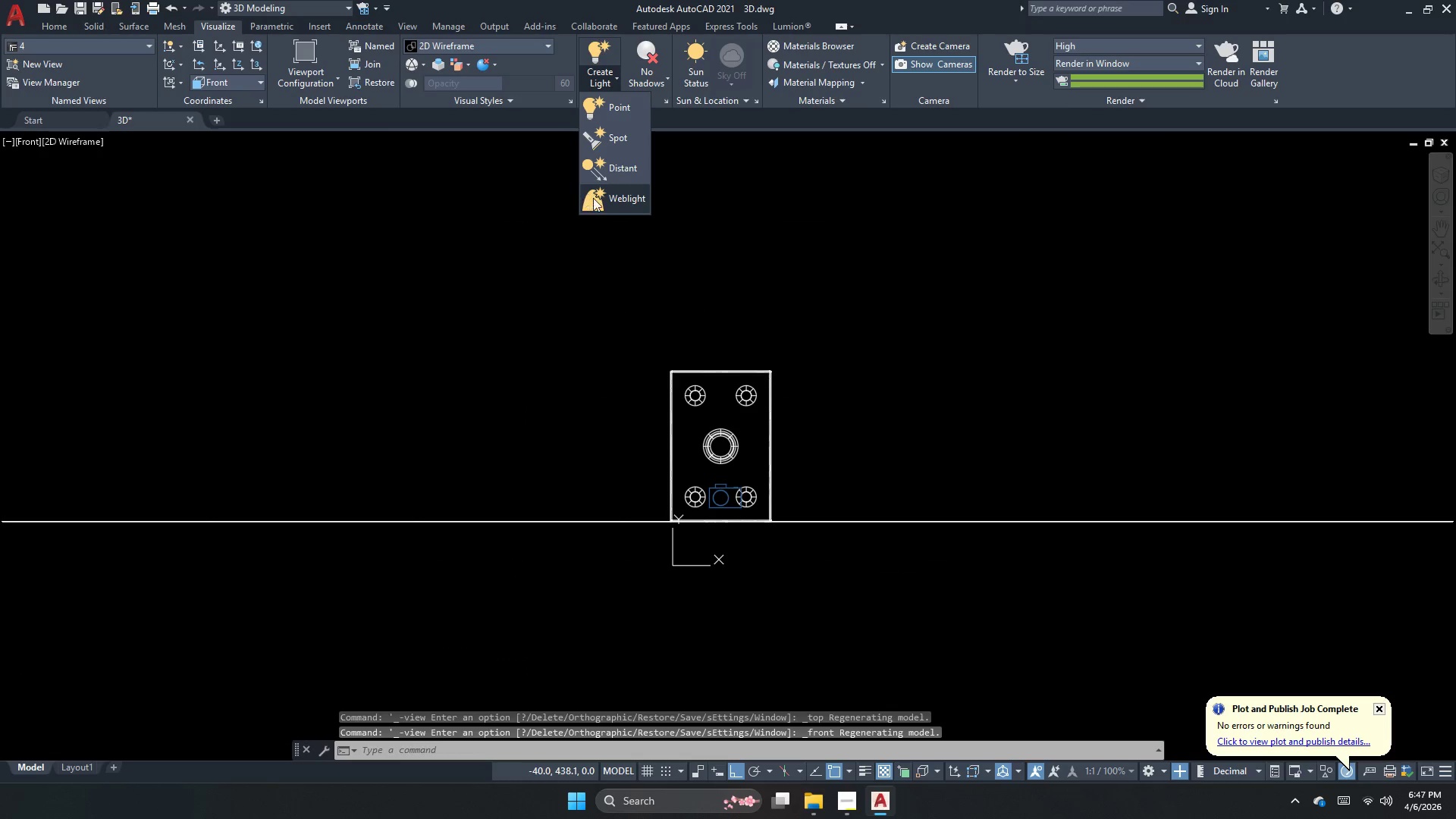 
left_click([603, 199])
 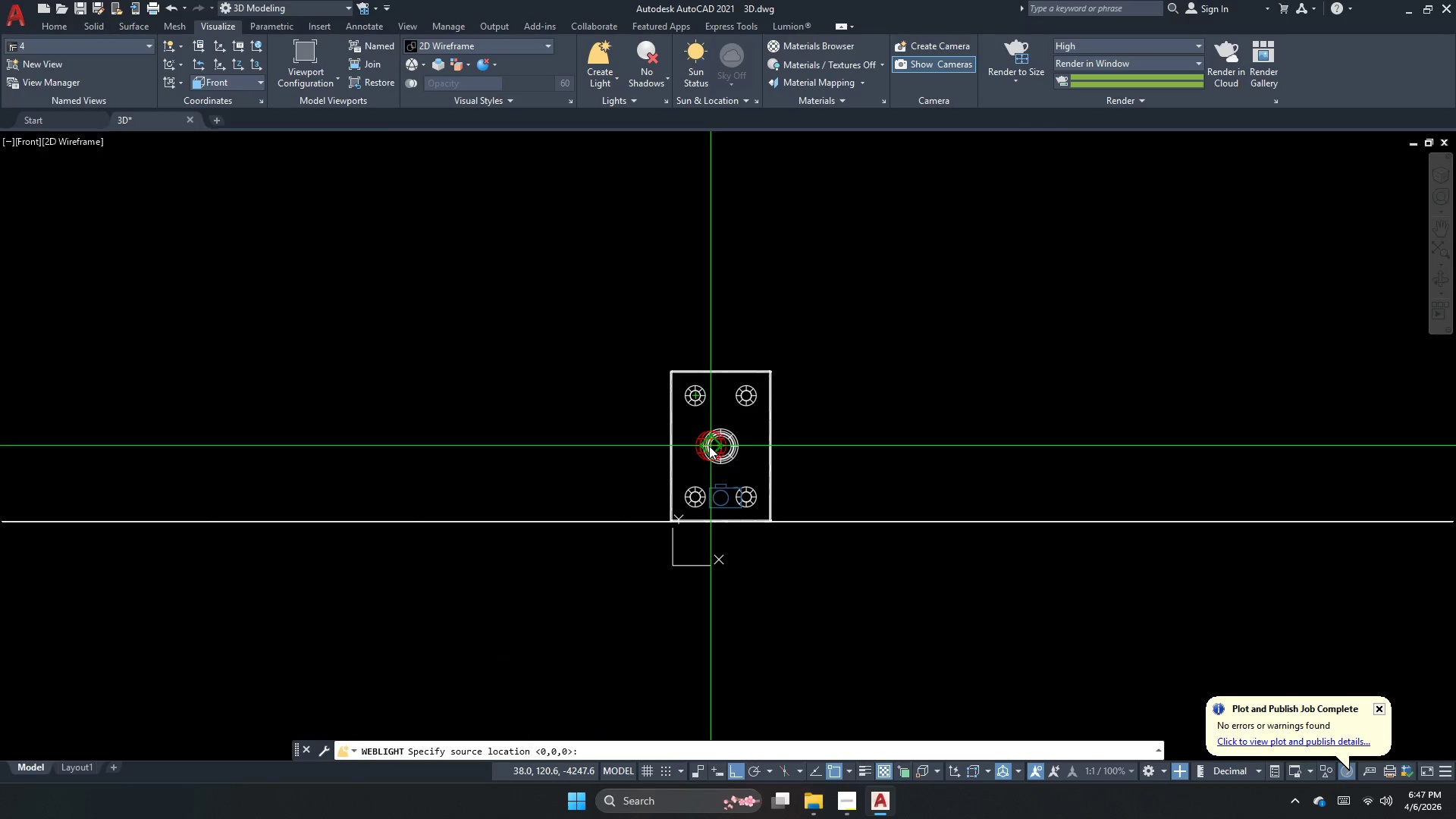 
scroll: coordinate [715, 444], scroll_direction: up, amount: 2.0
 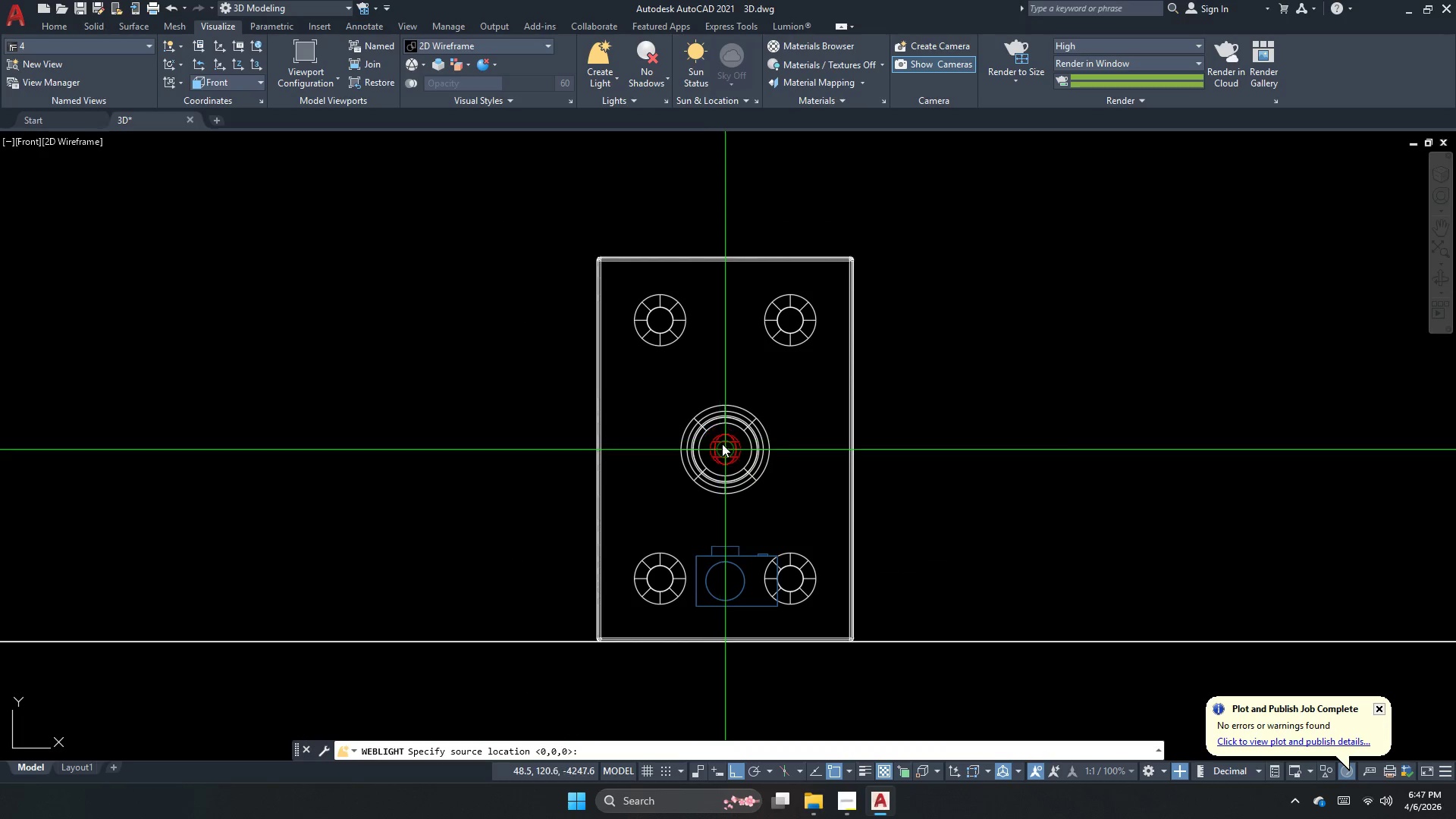 
left_click([724, 444])
 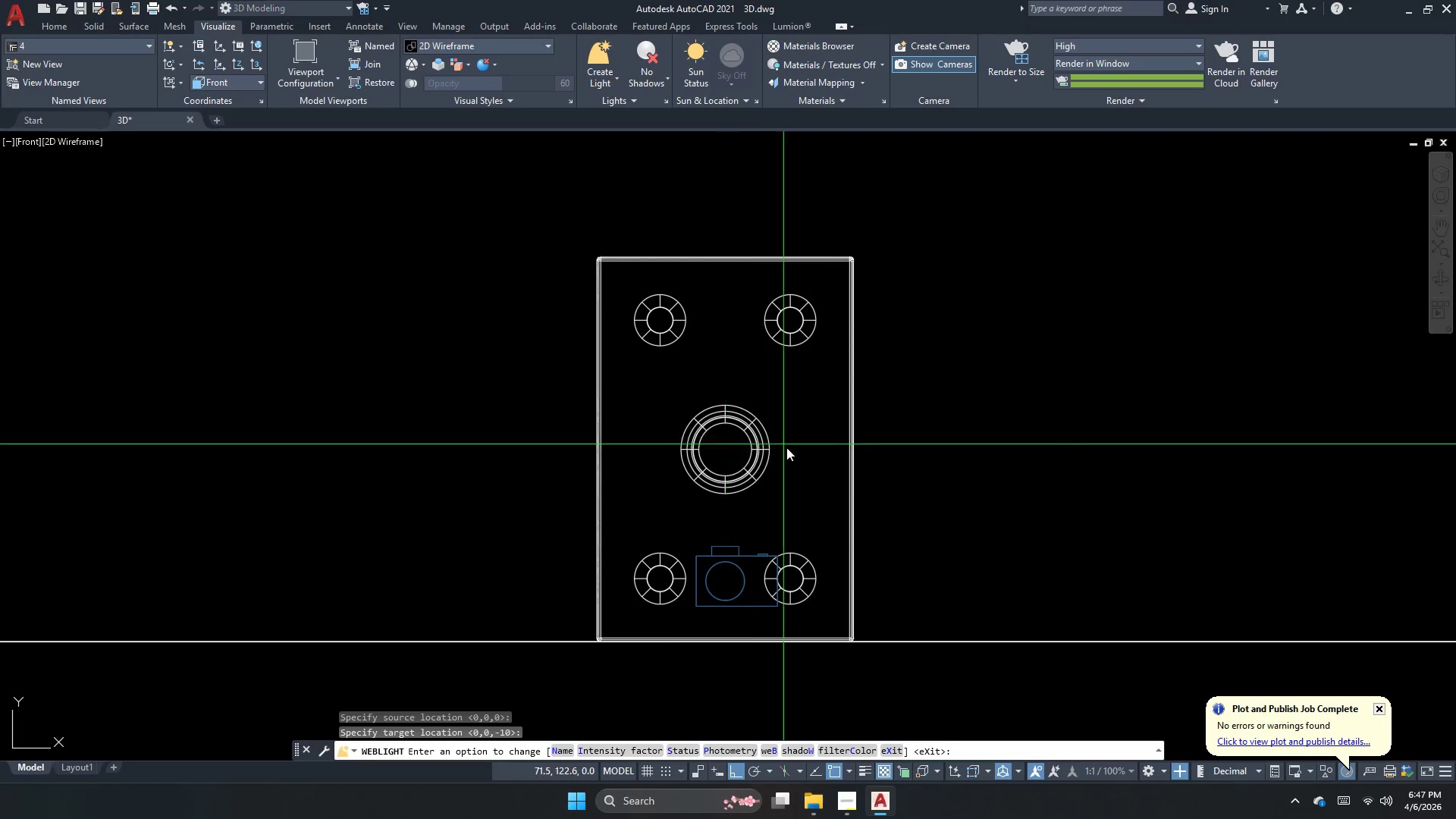 
key(Space)
 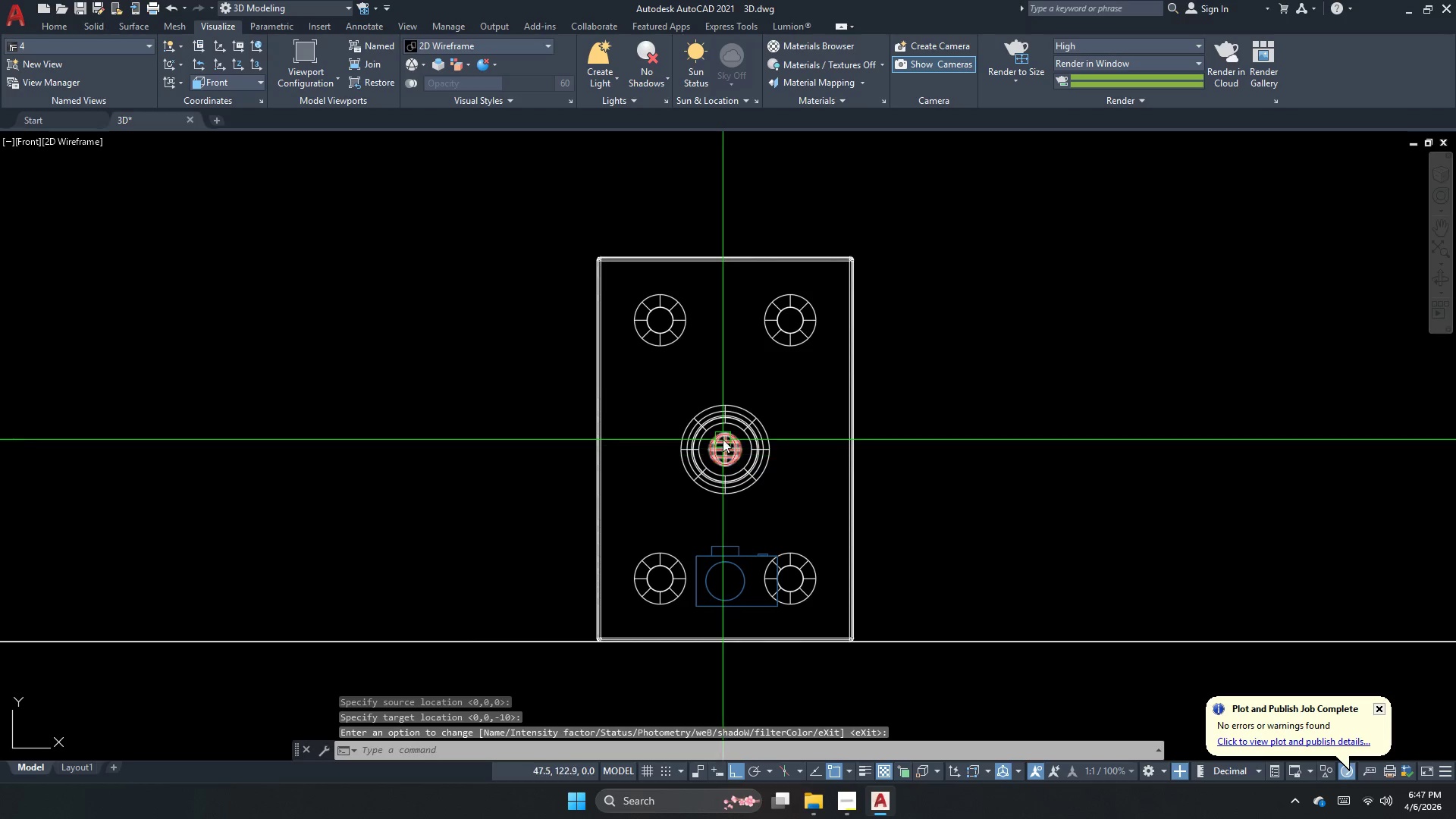 
left_click([720, 437])
 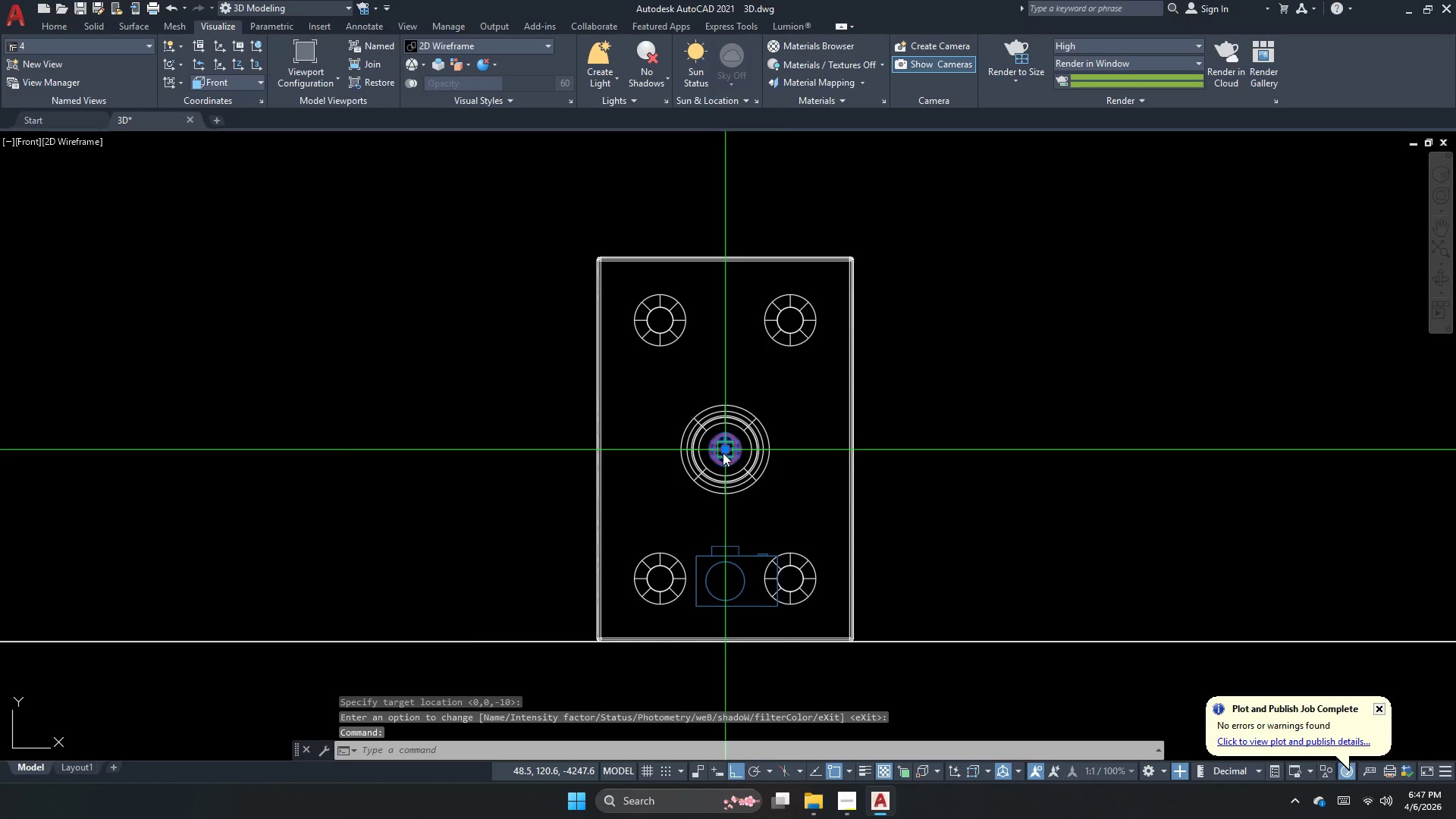 
left_click_drag(start_coordinate=[723, 453], to_coordinate=[728, 391])
 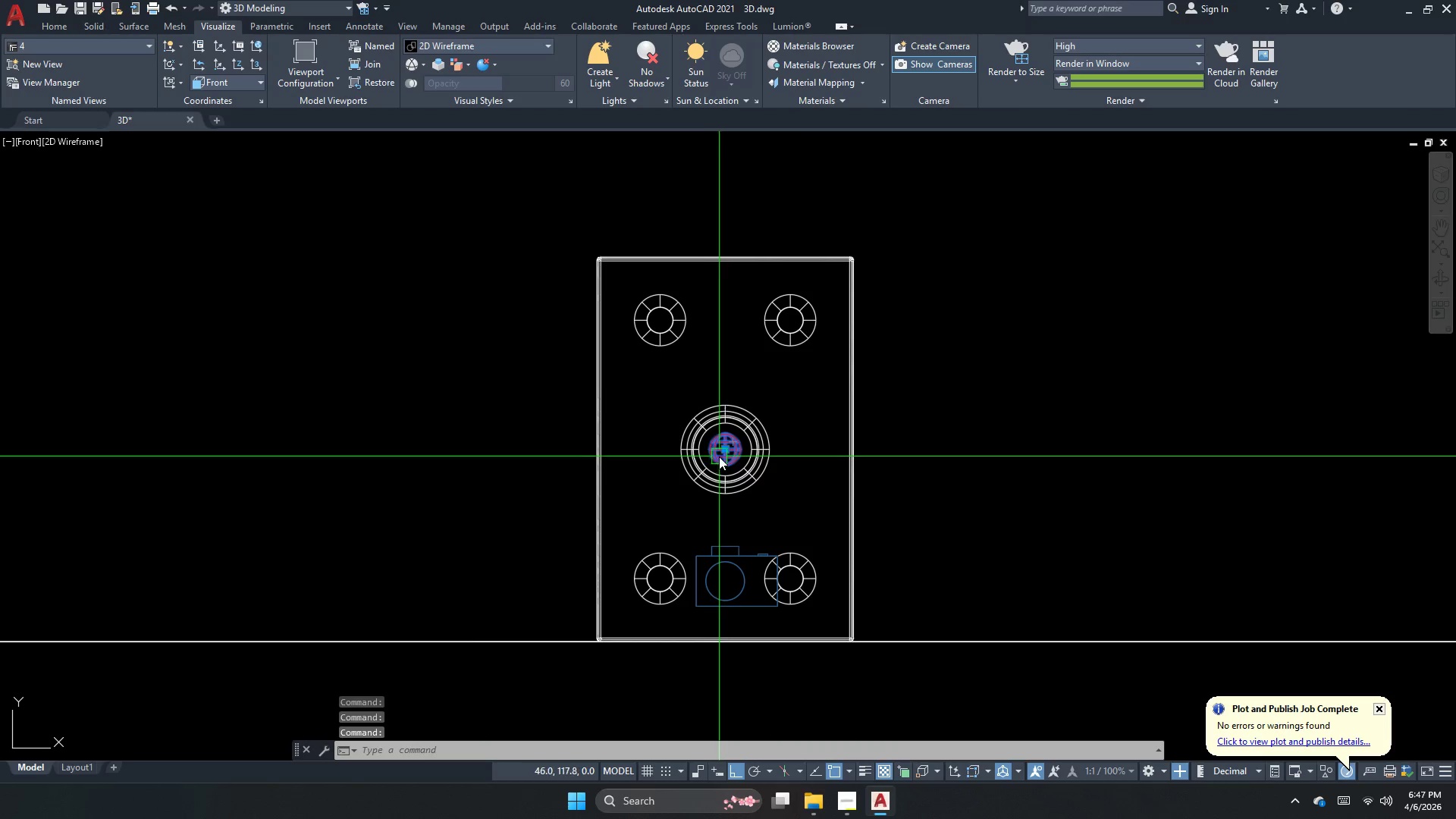 
left_click([723, 451])
 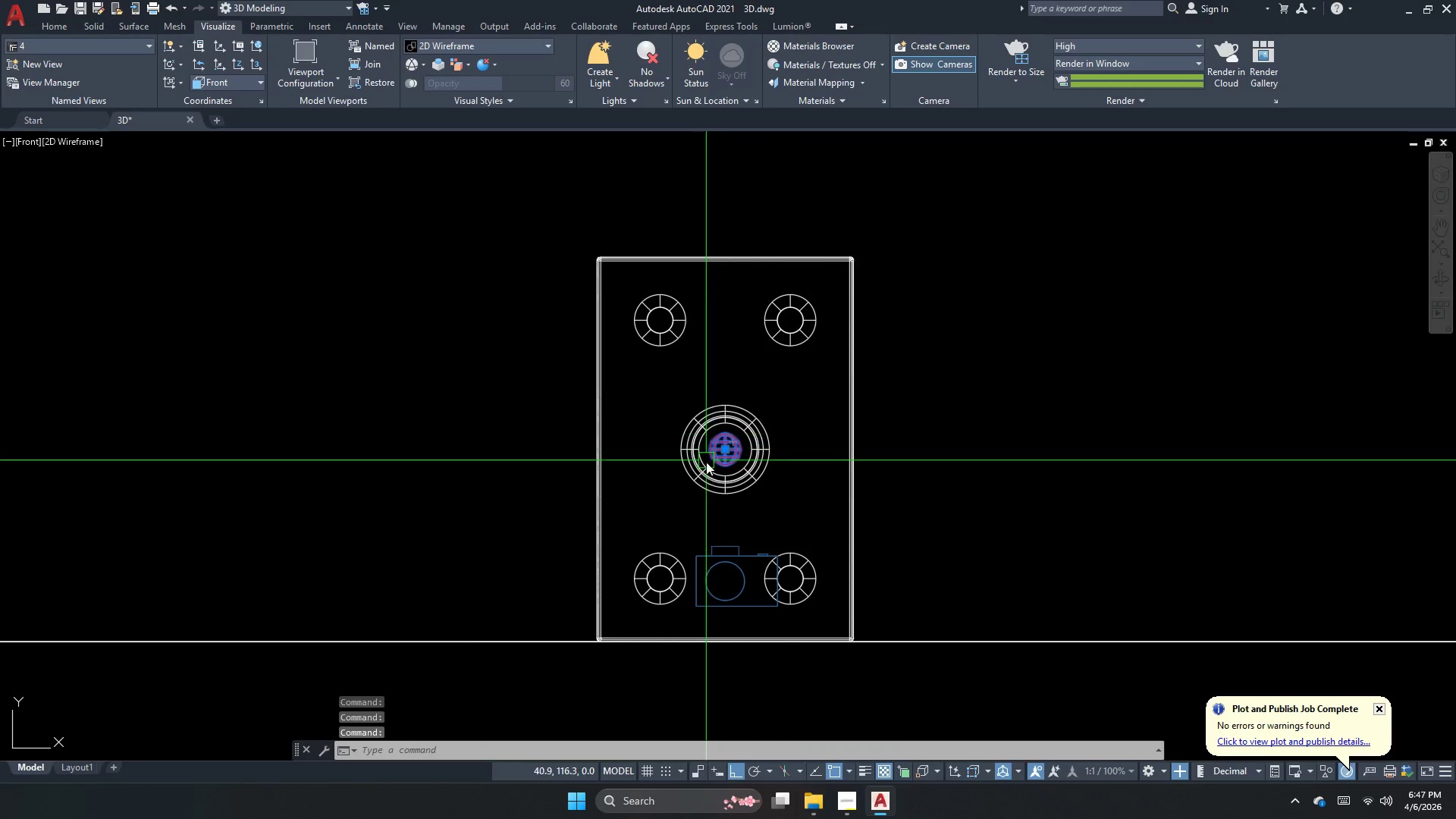 
key(Escape)
 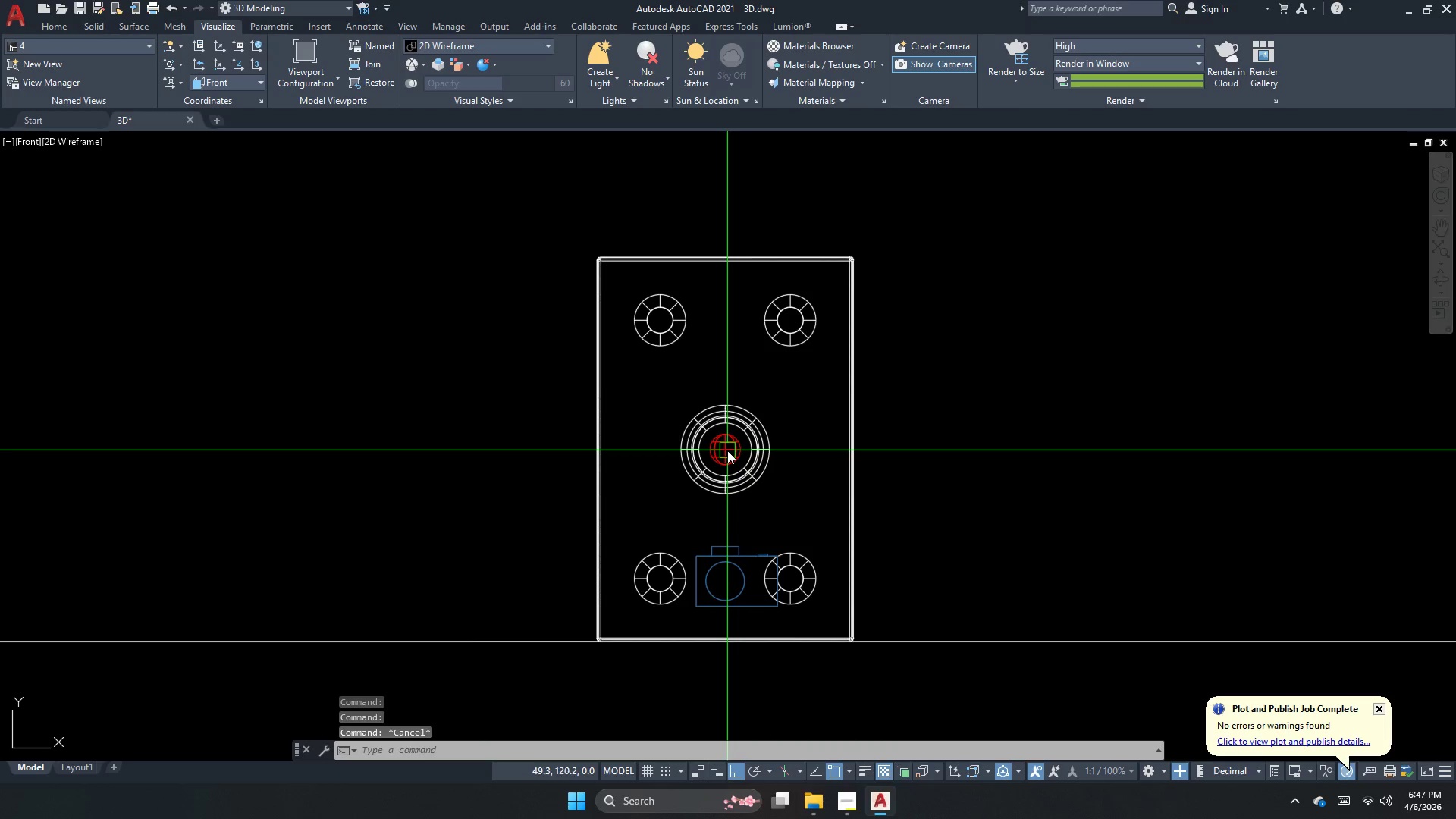 
left_click([727, 453])
 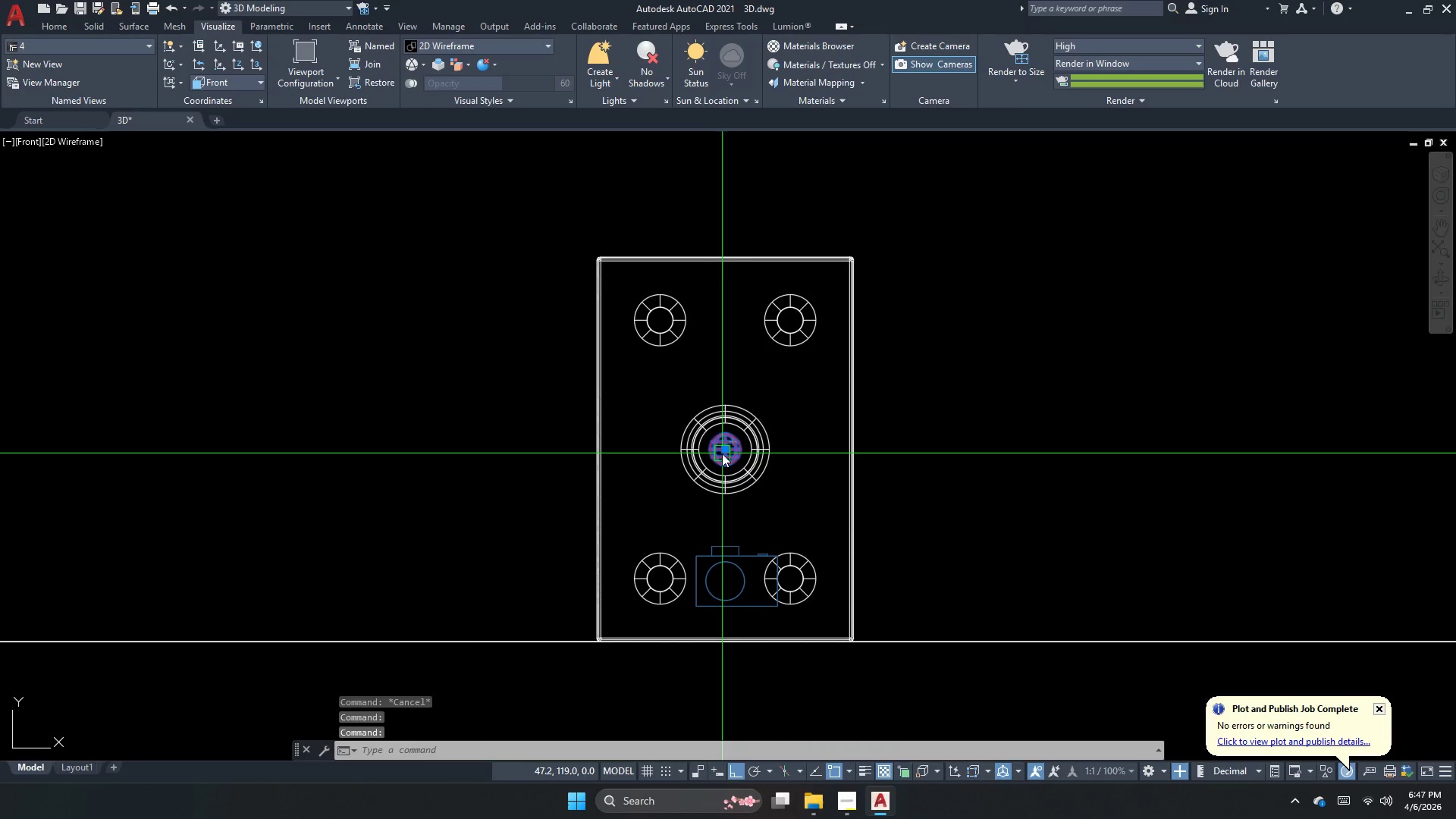 
left_click_drag(start_coordinate=[726, 447], to_coordinate=[730, 437])
 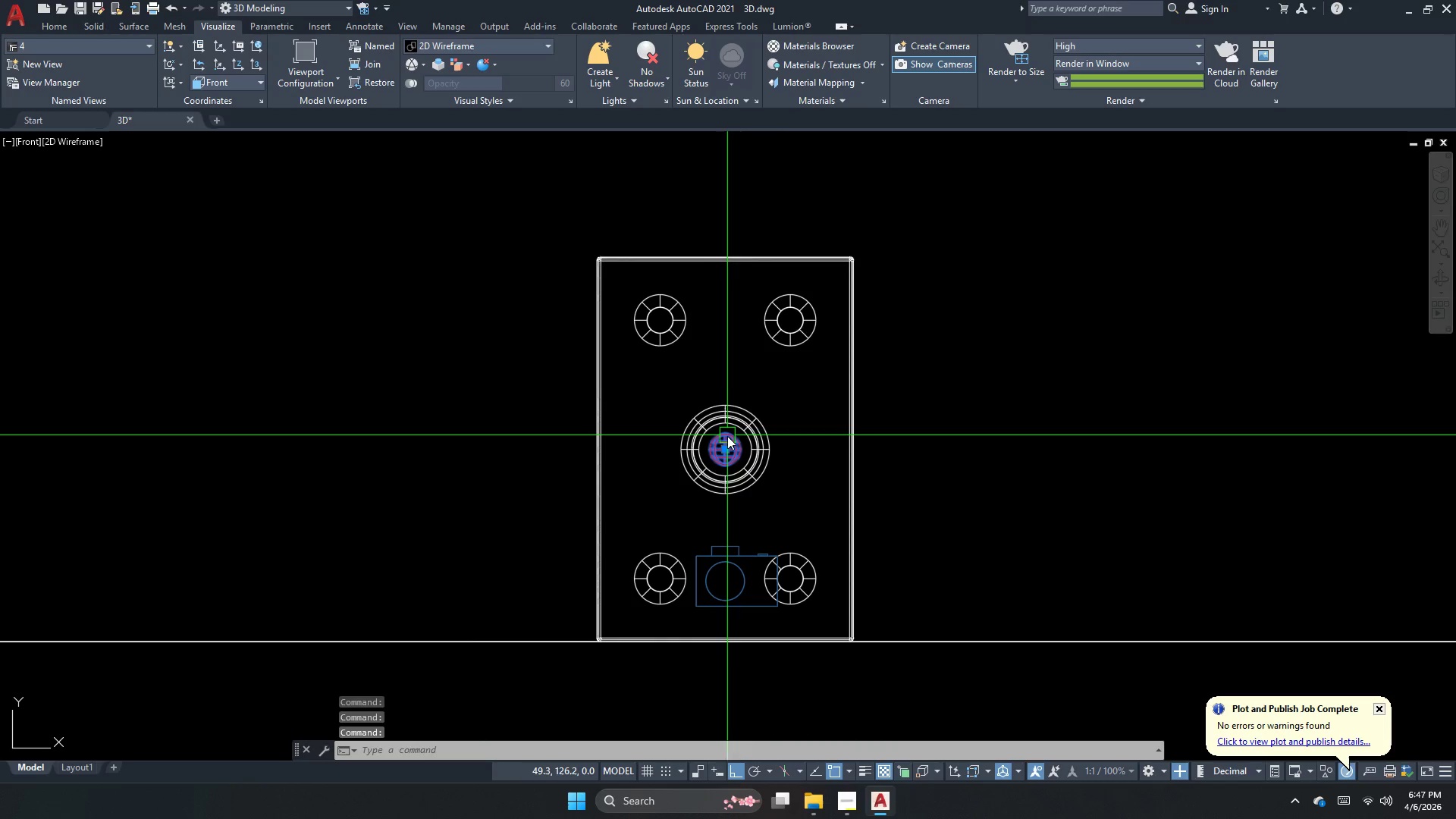 
key(Escape)
 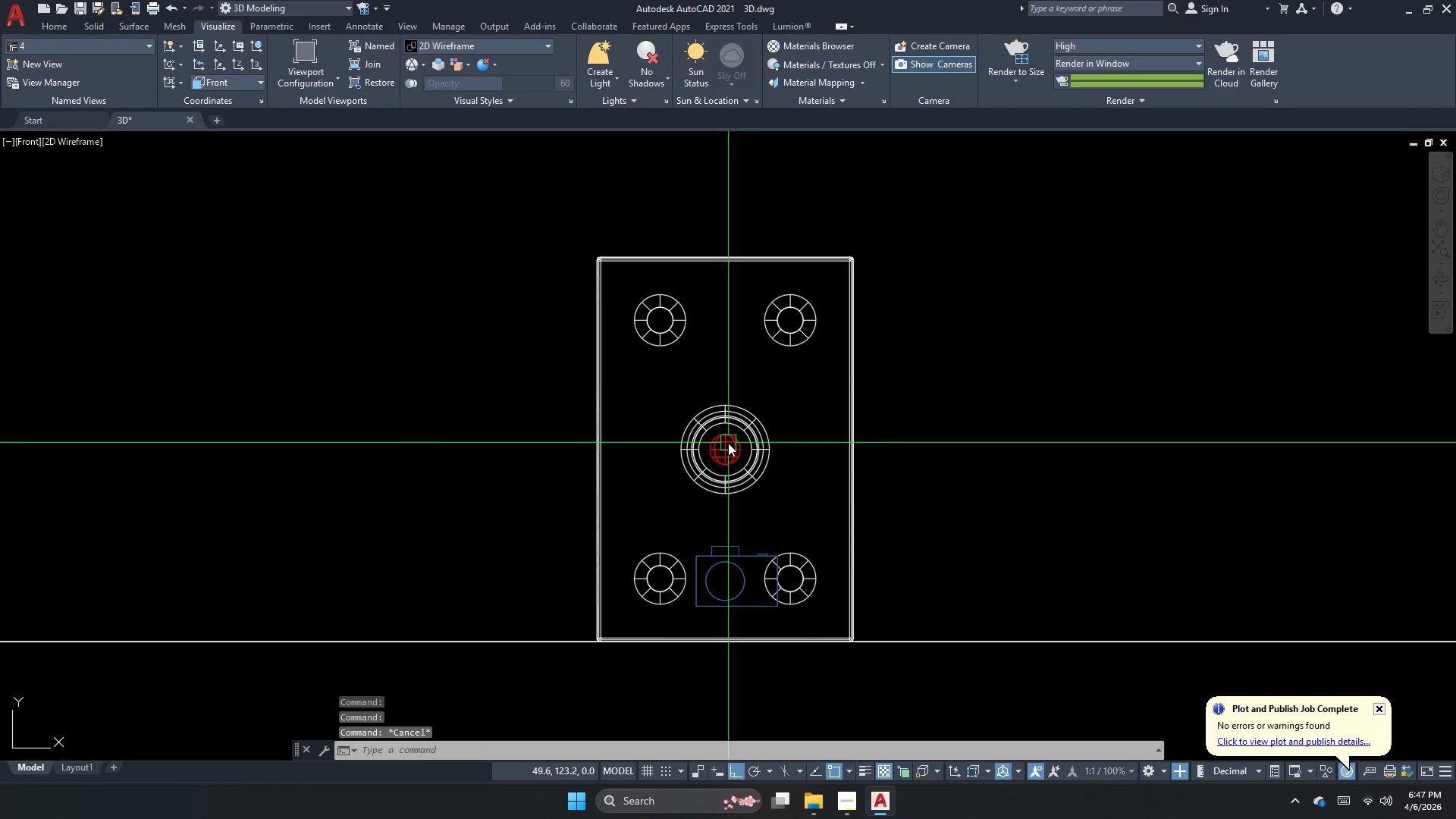 
left_click([726, 443])
 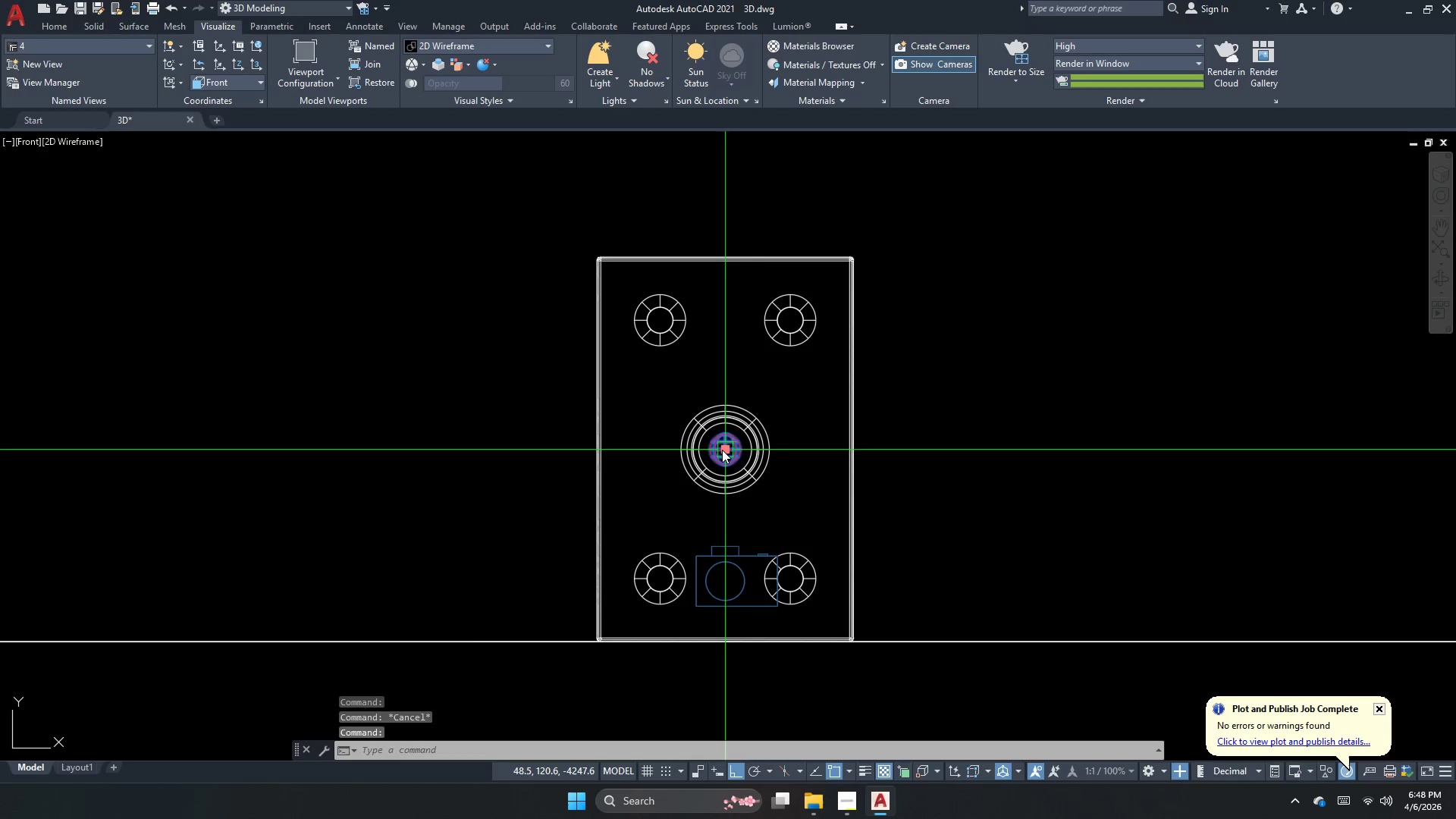 
key(M)
 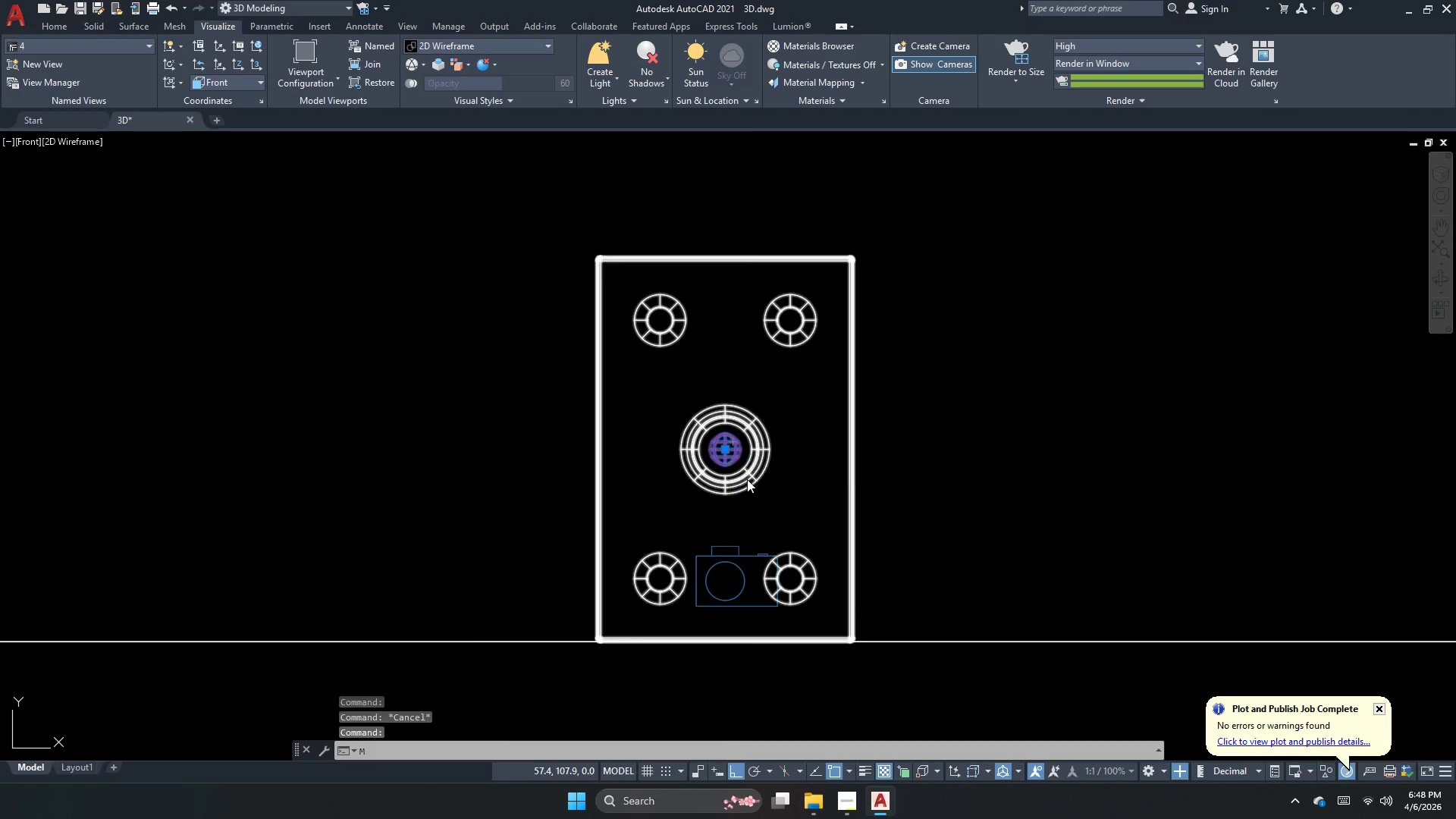 
hold_key(key=Space, duration=4.53)
 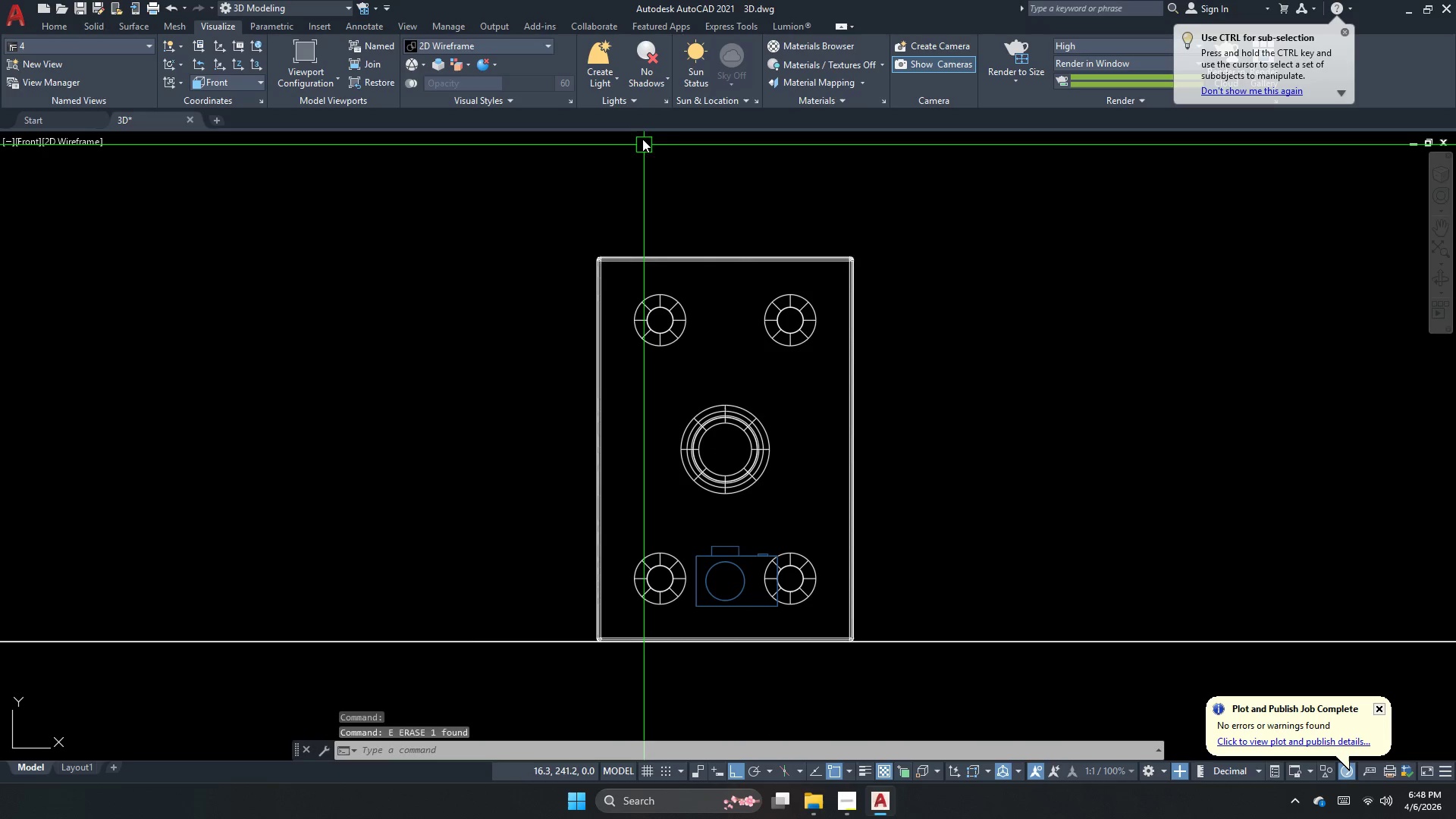 
left_click([740, 476])
 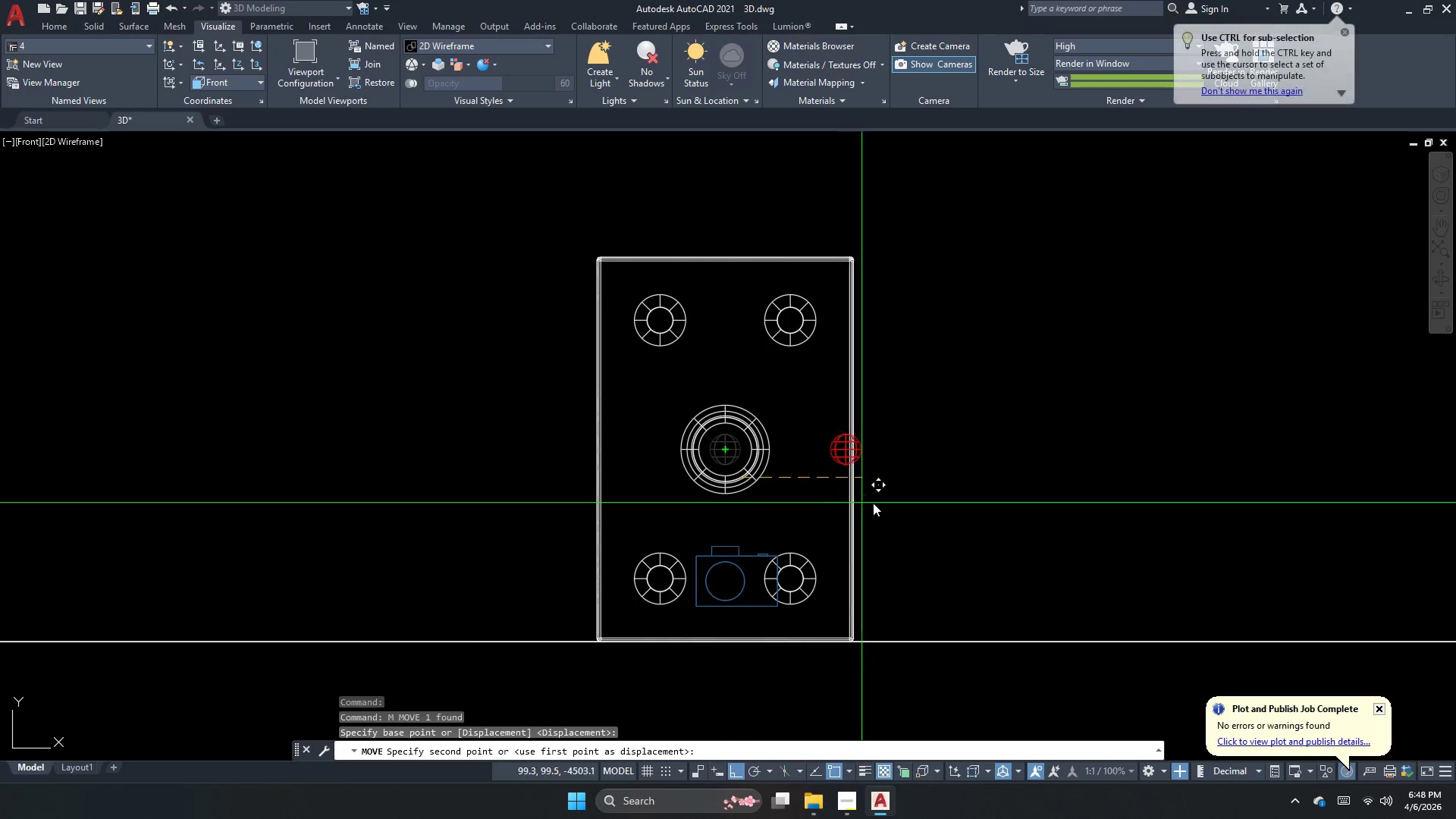 
left_click([930, 505])
 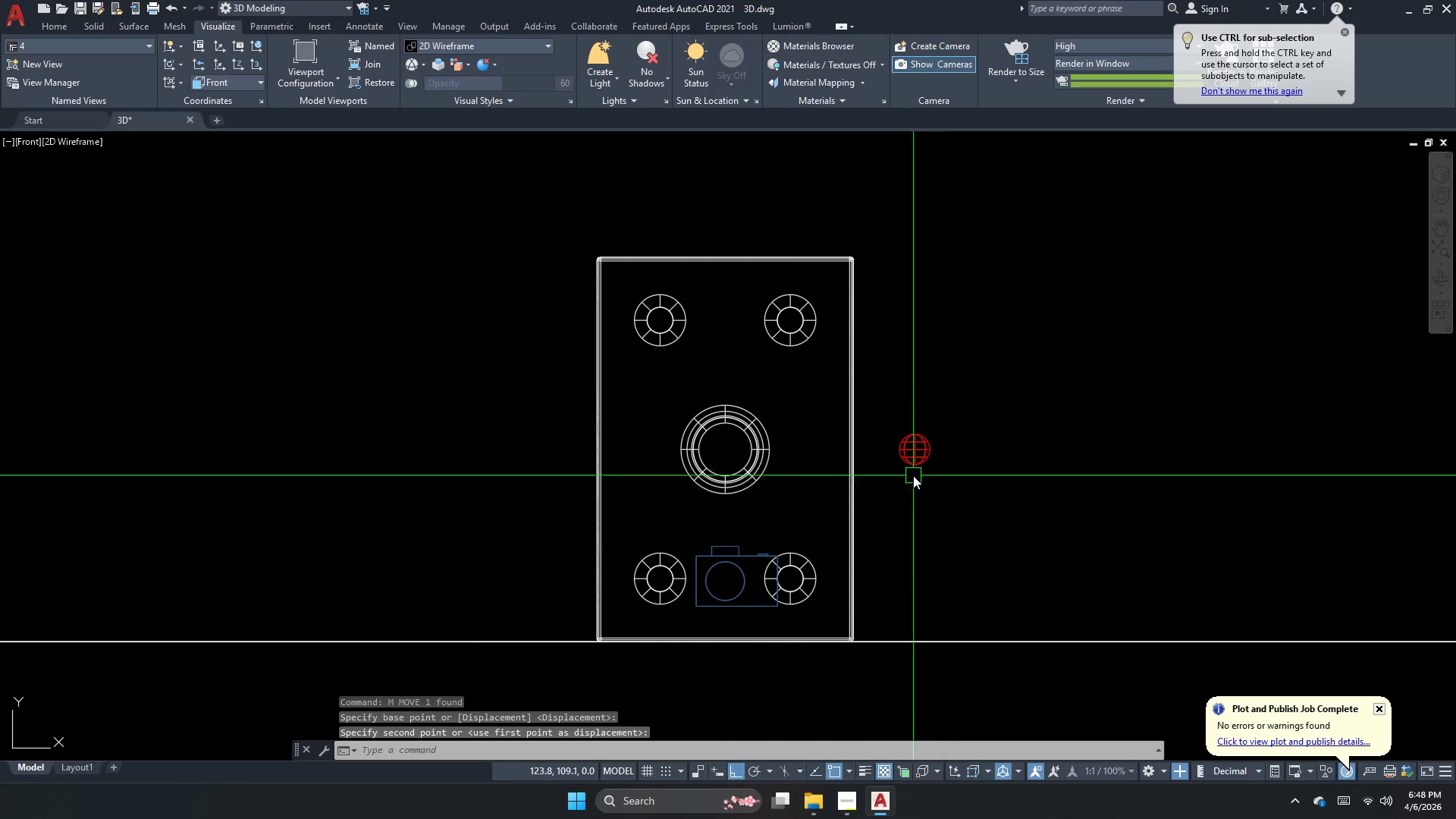 
left_click([904, 453])
 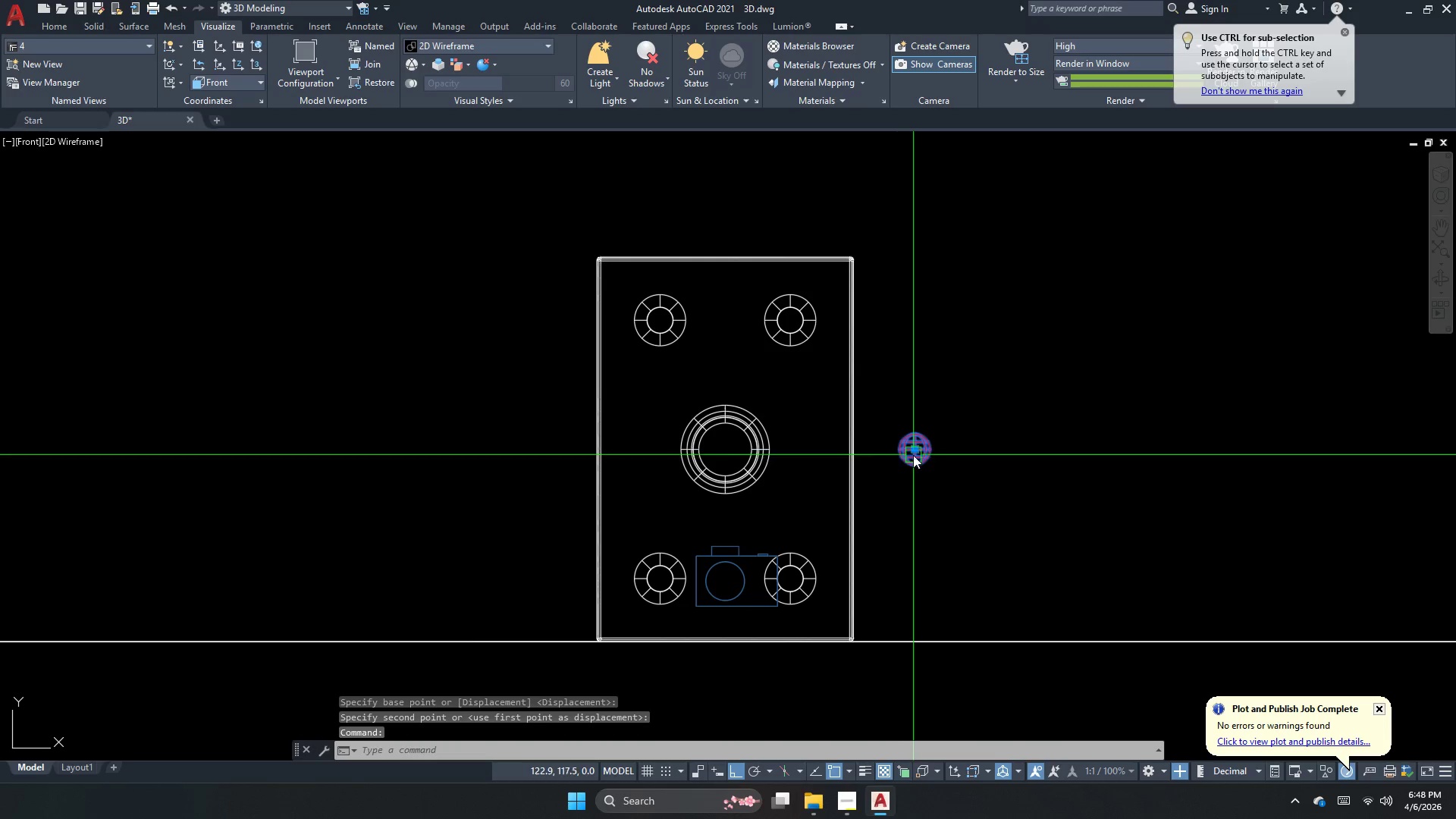 
left_click([913, 446])
 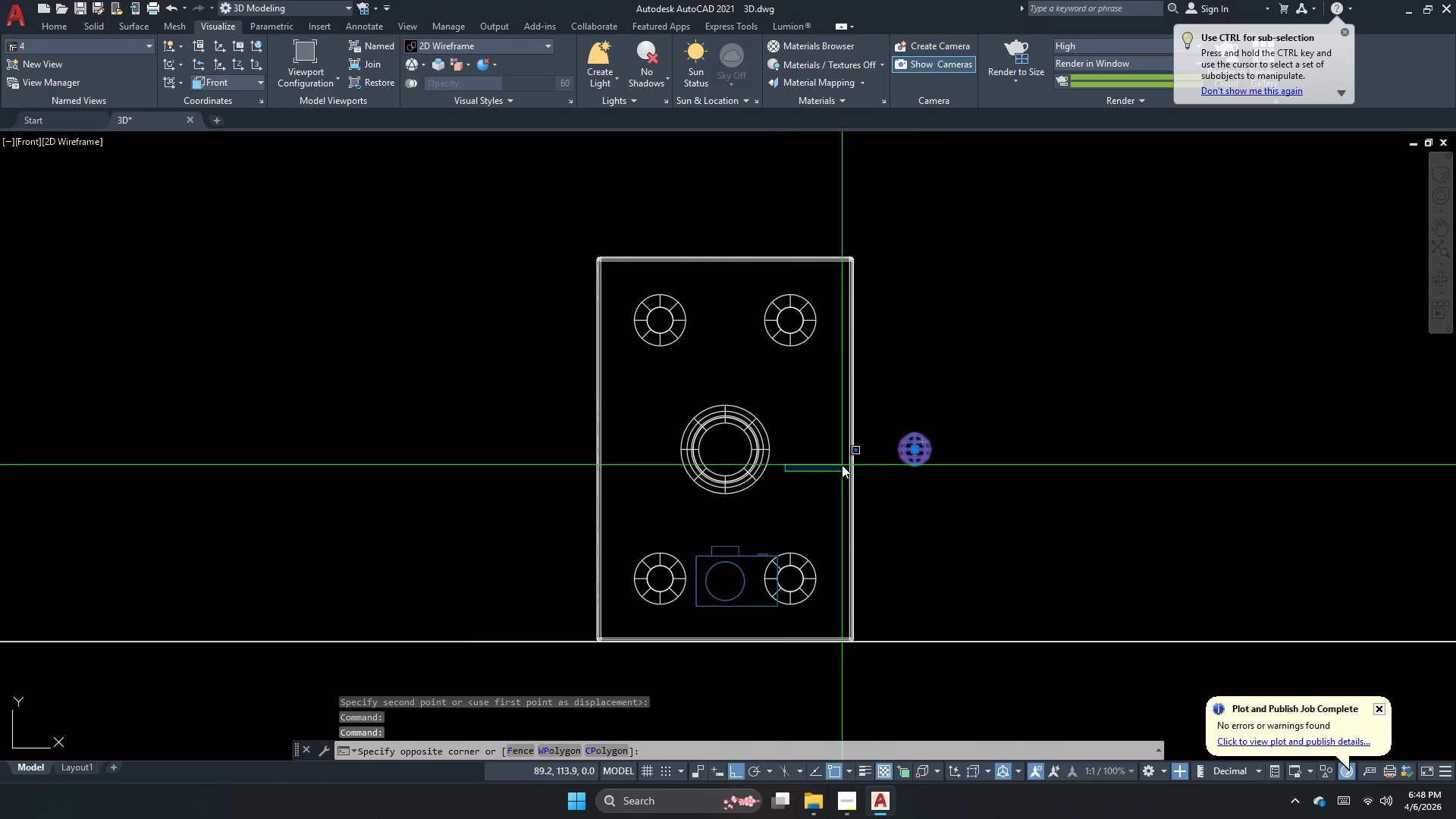 
key(Escape)
 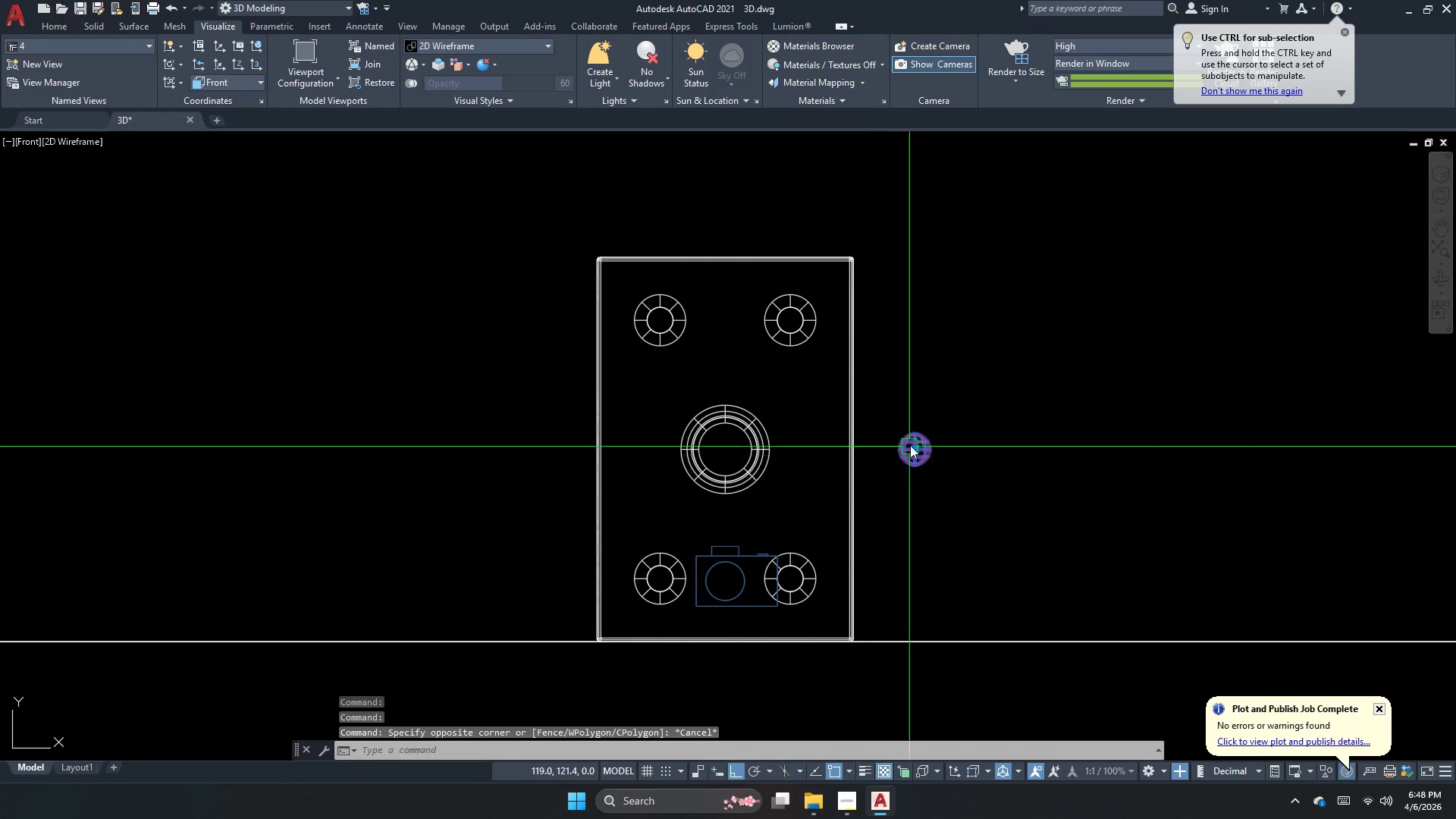 
key(Escape)
 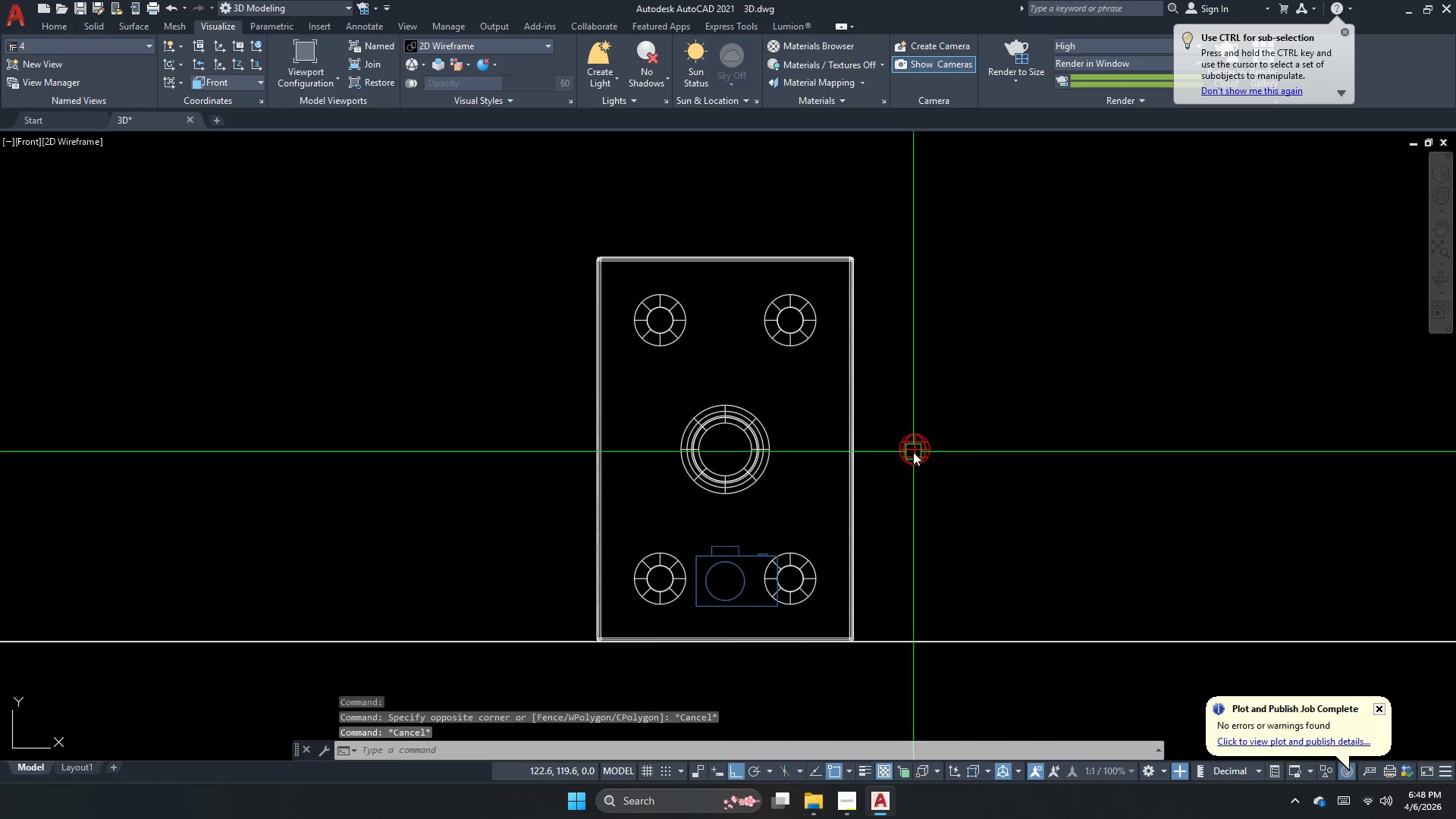 
left_click([915, 452])
 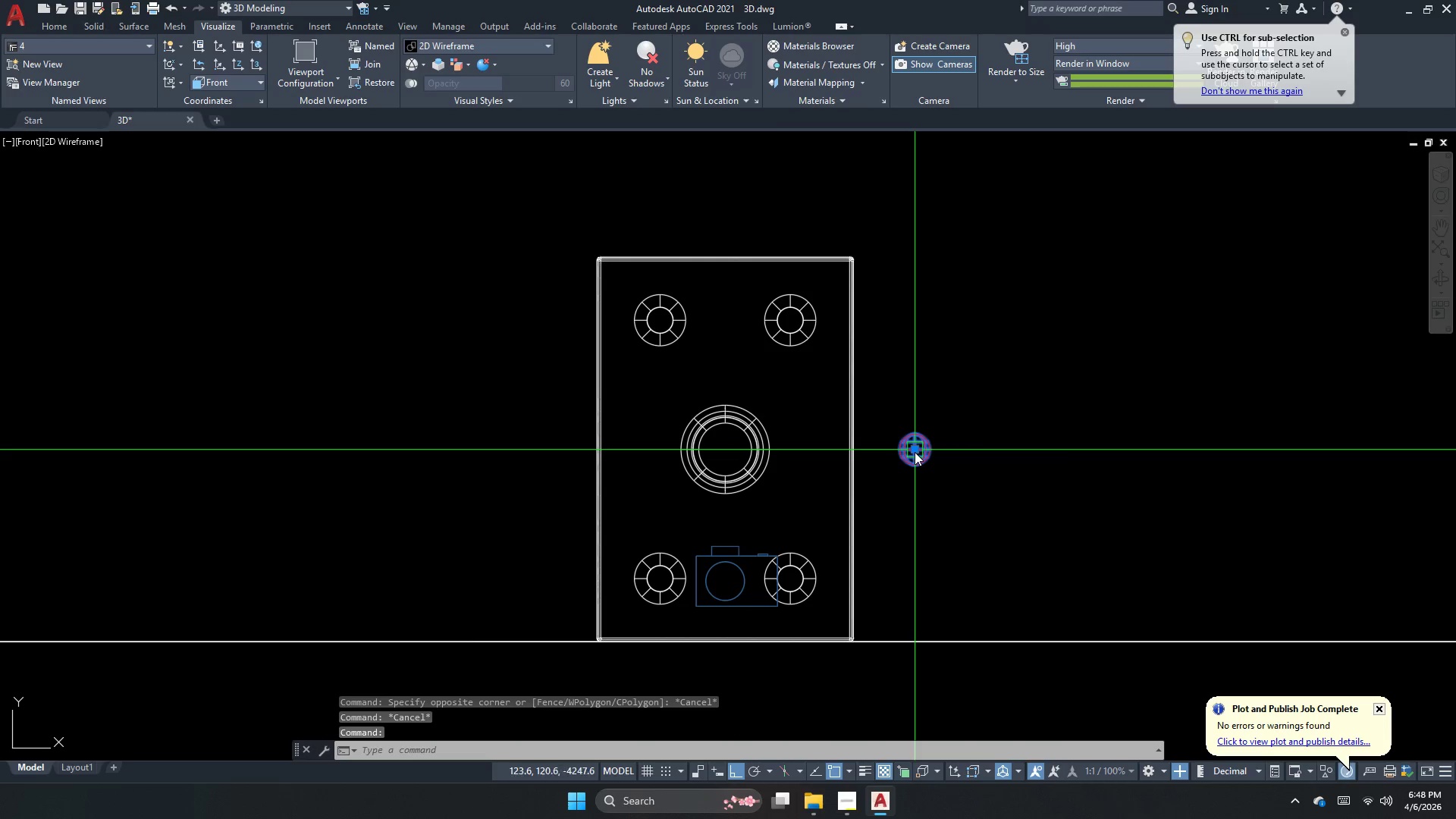 
key(E)
 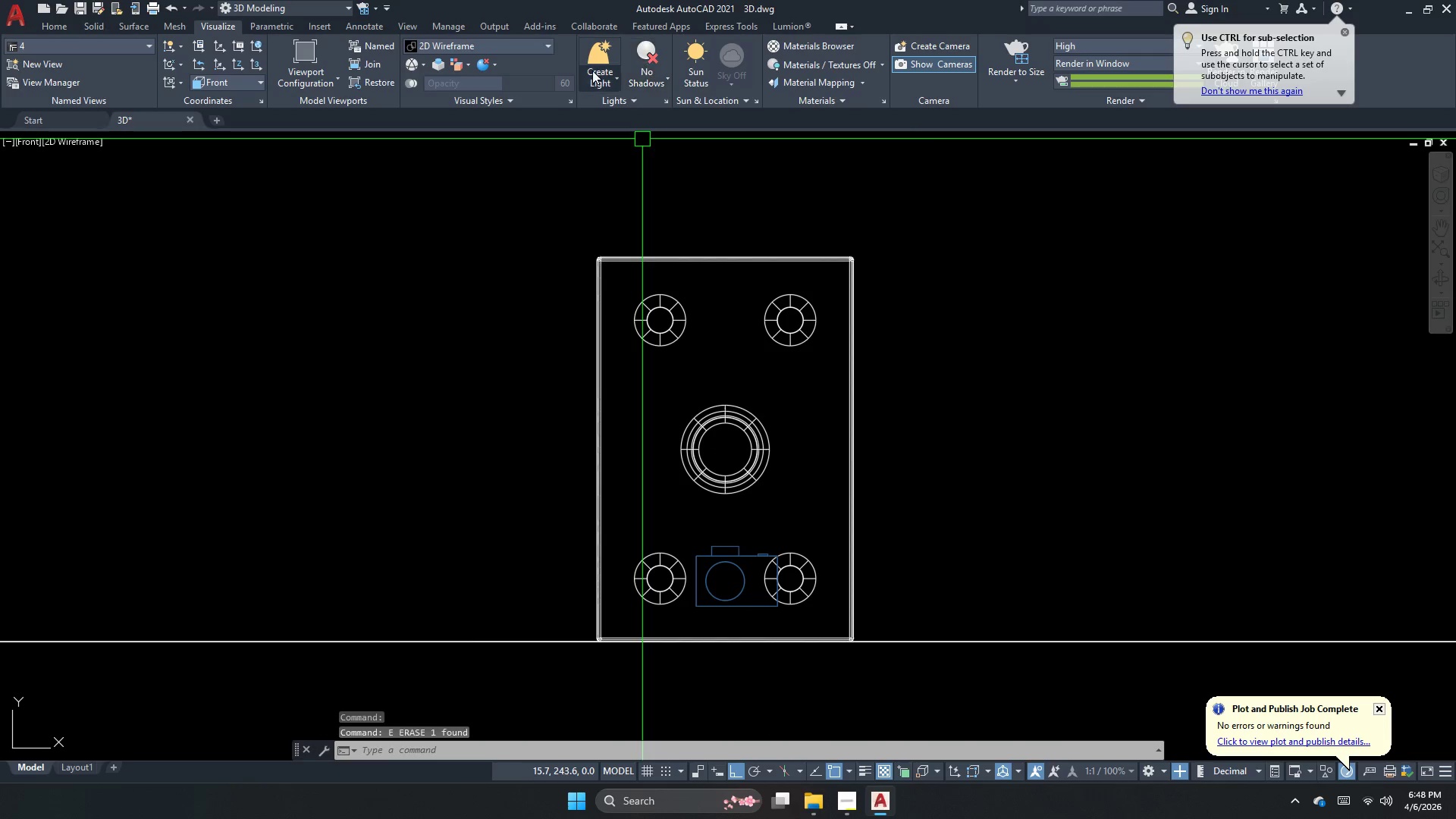 
left_click([595, 71])
 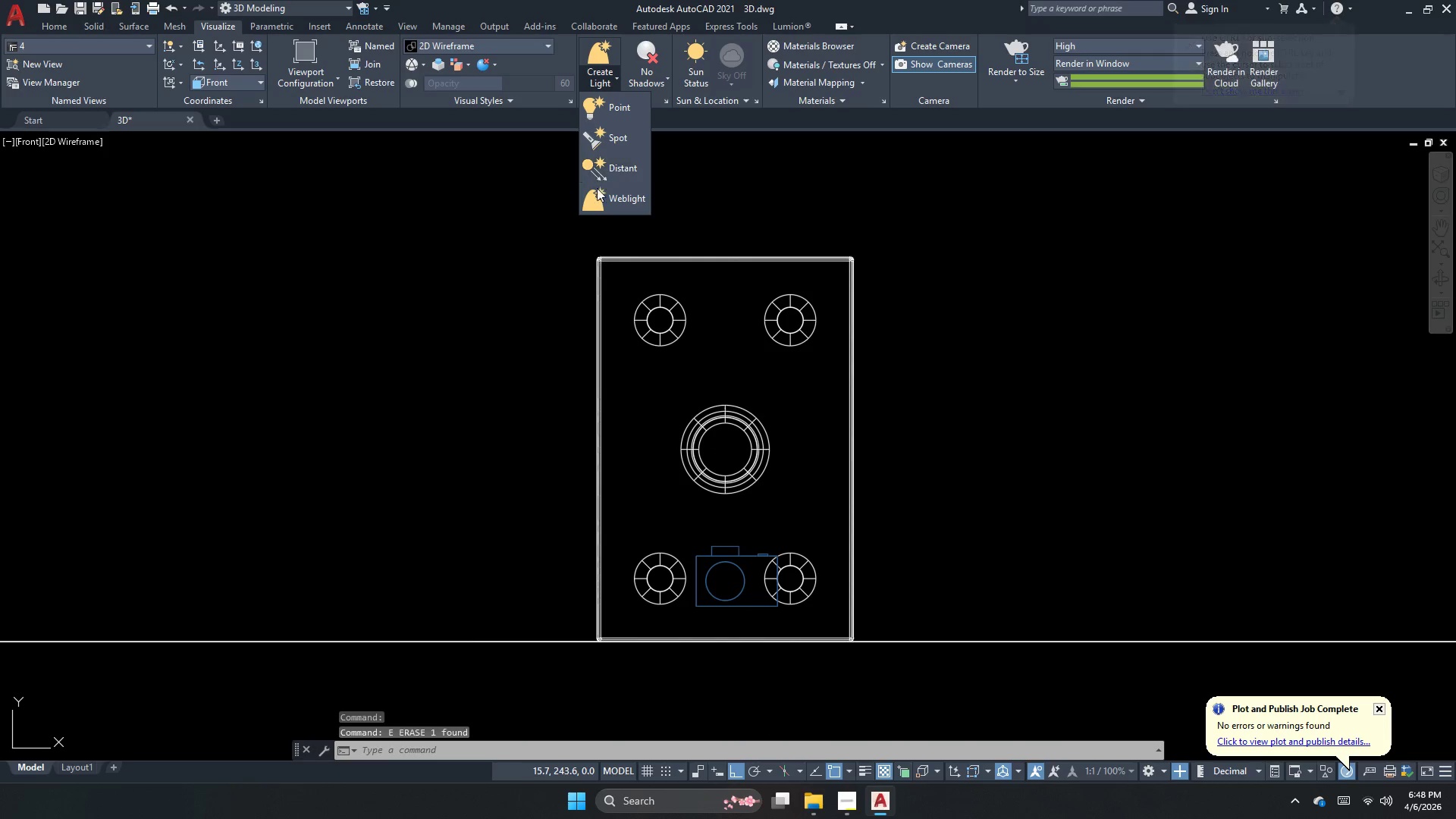 
left_click([603, 191])
 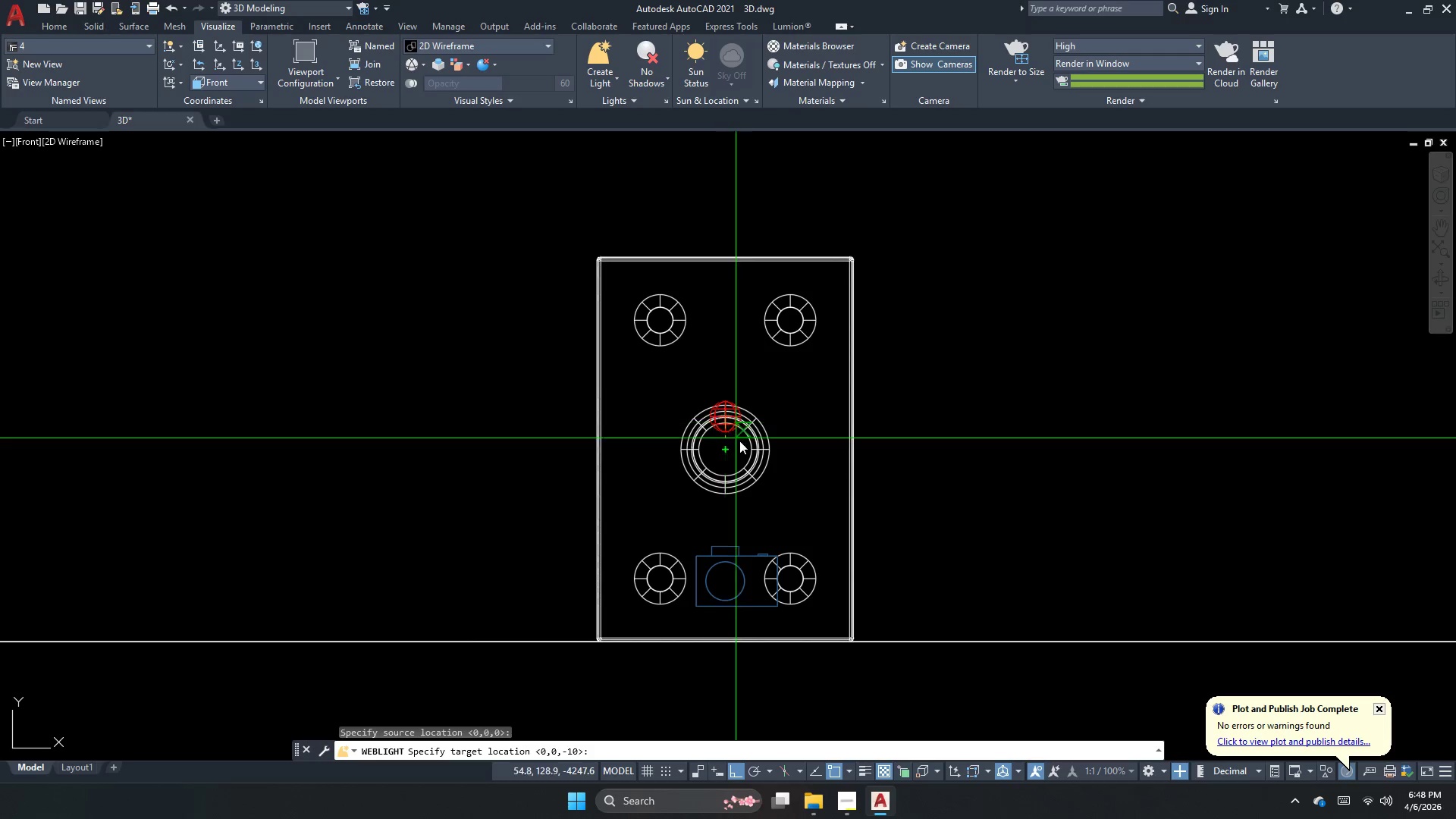 
left_click([718, 453])
 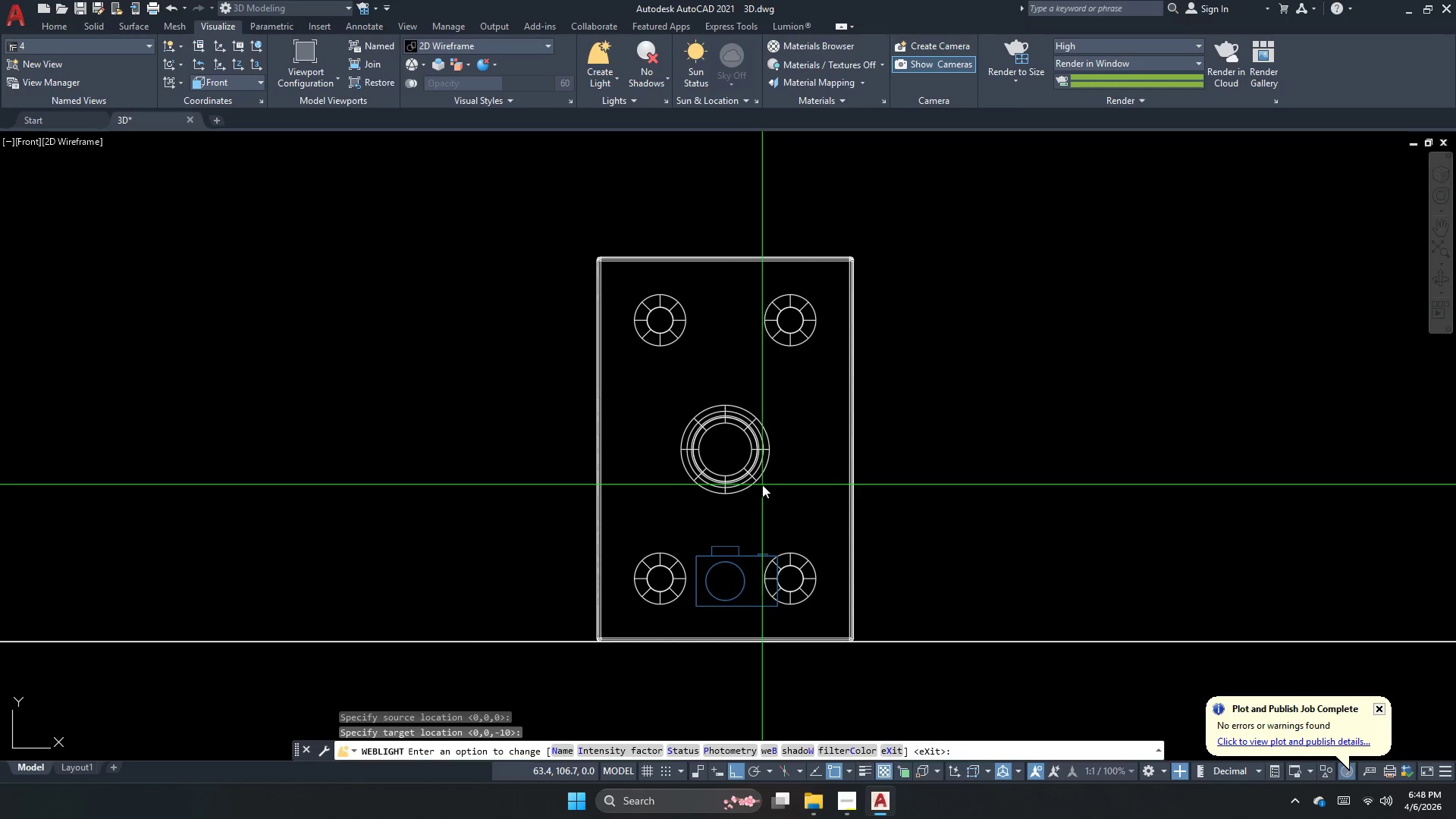 
key(Space)
 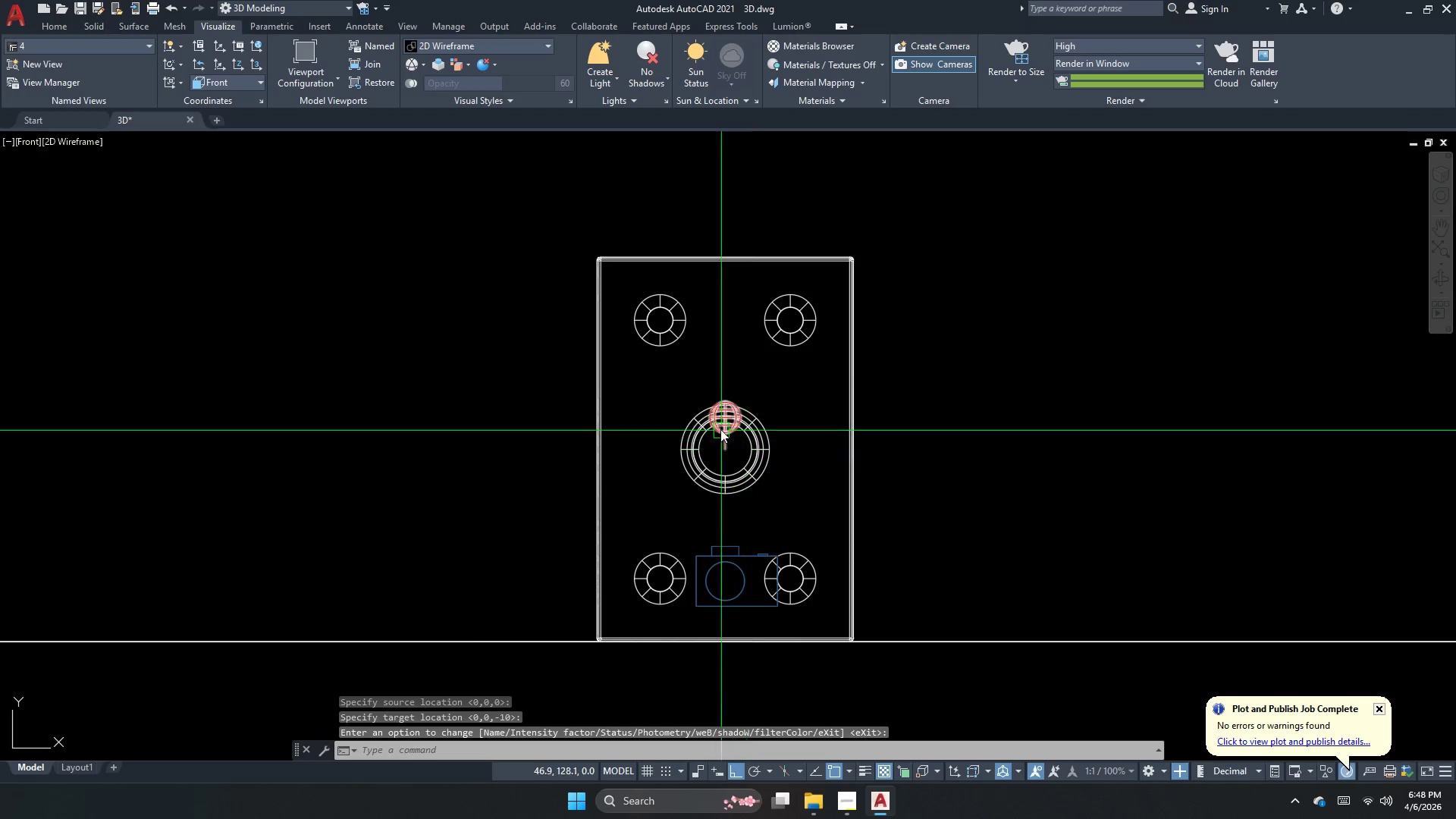 
key(Escape)
 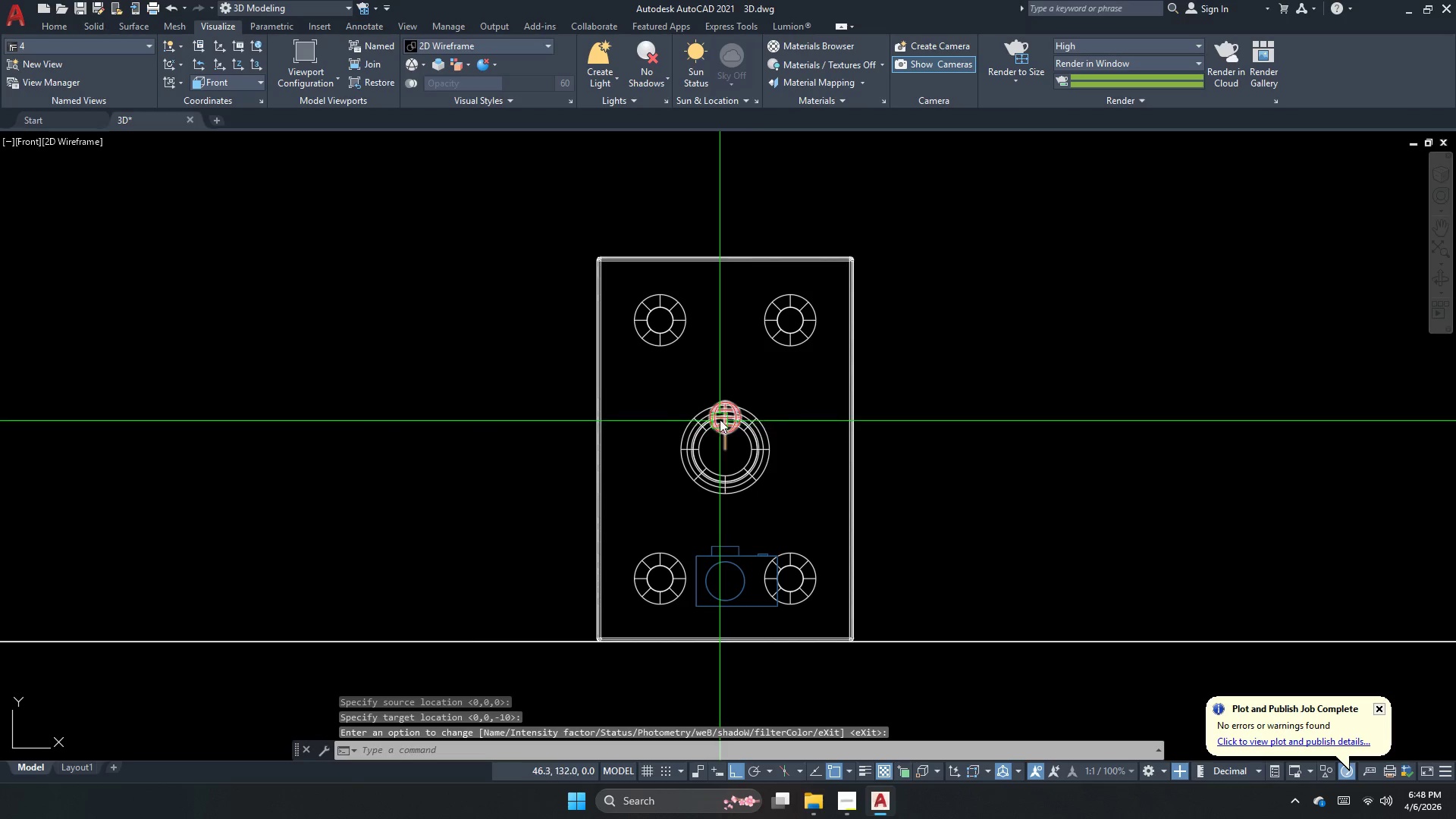 
left_click([720, 419])
 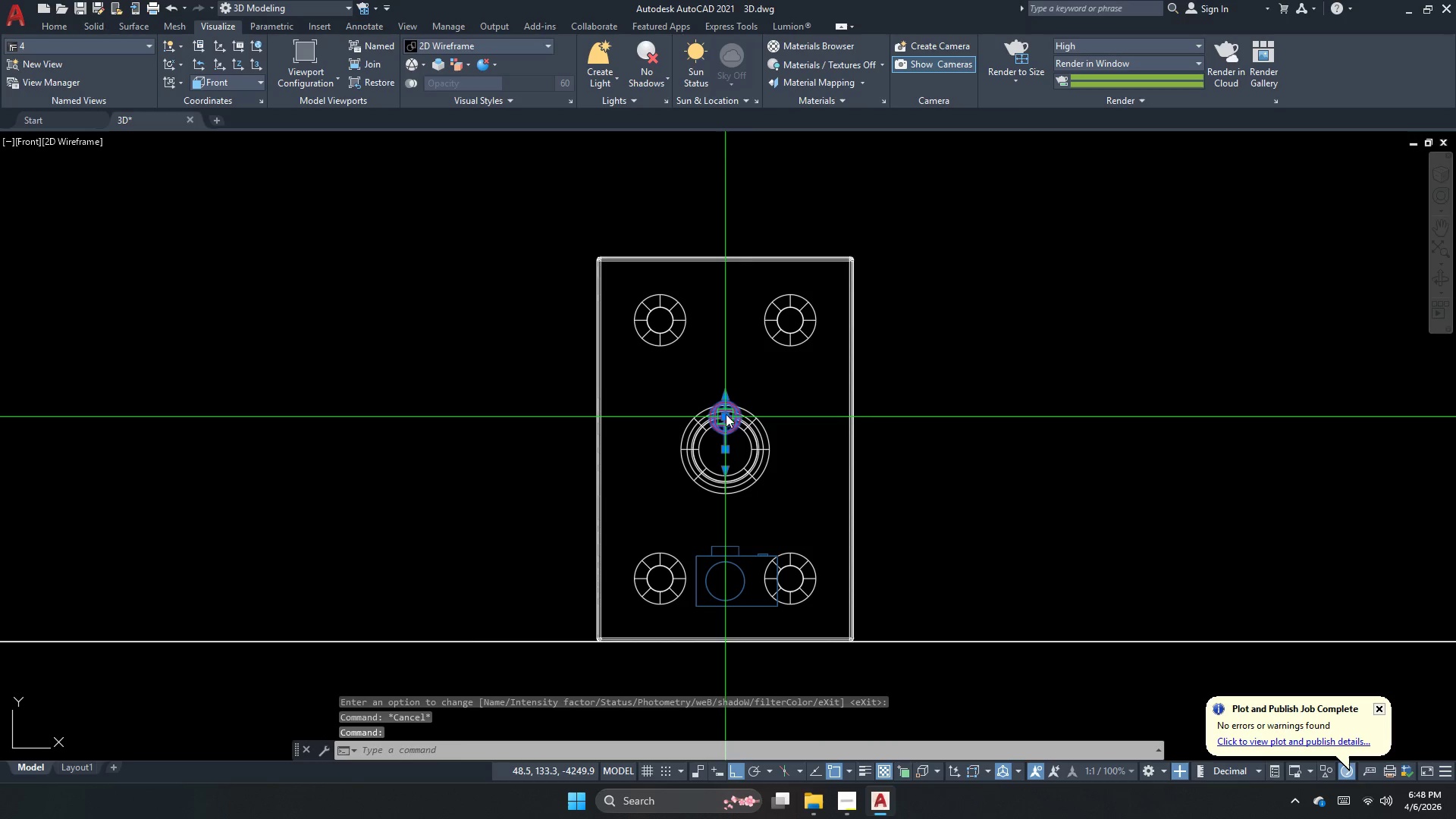 
left_click_drag(start_coordinate=[726, 414], to_coordinate=[726, 373])
 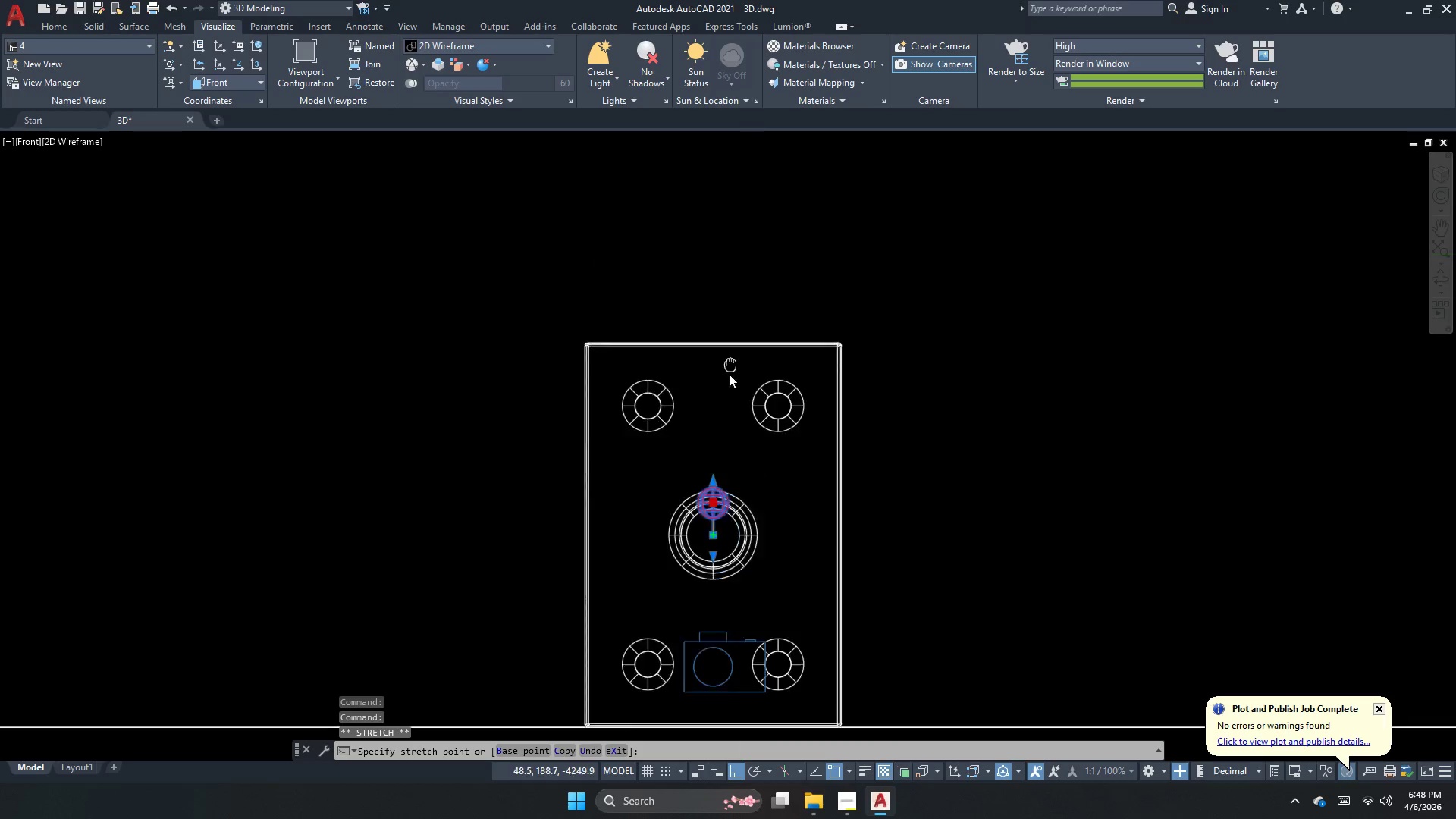 
scroll: coordinate [724, 414], scroll_direction: down, amount: 1.0
 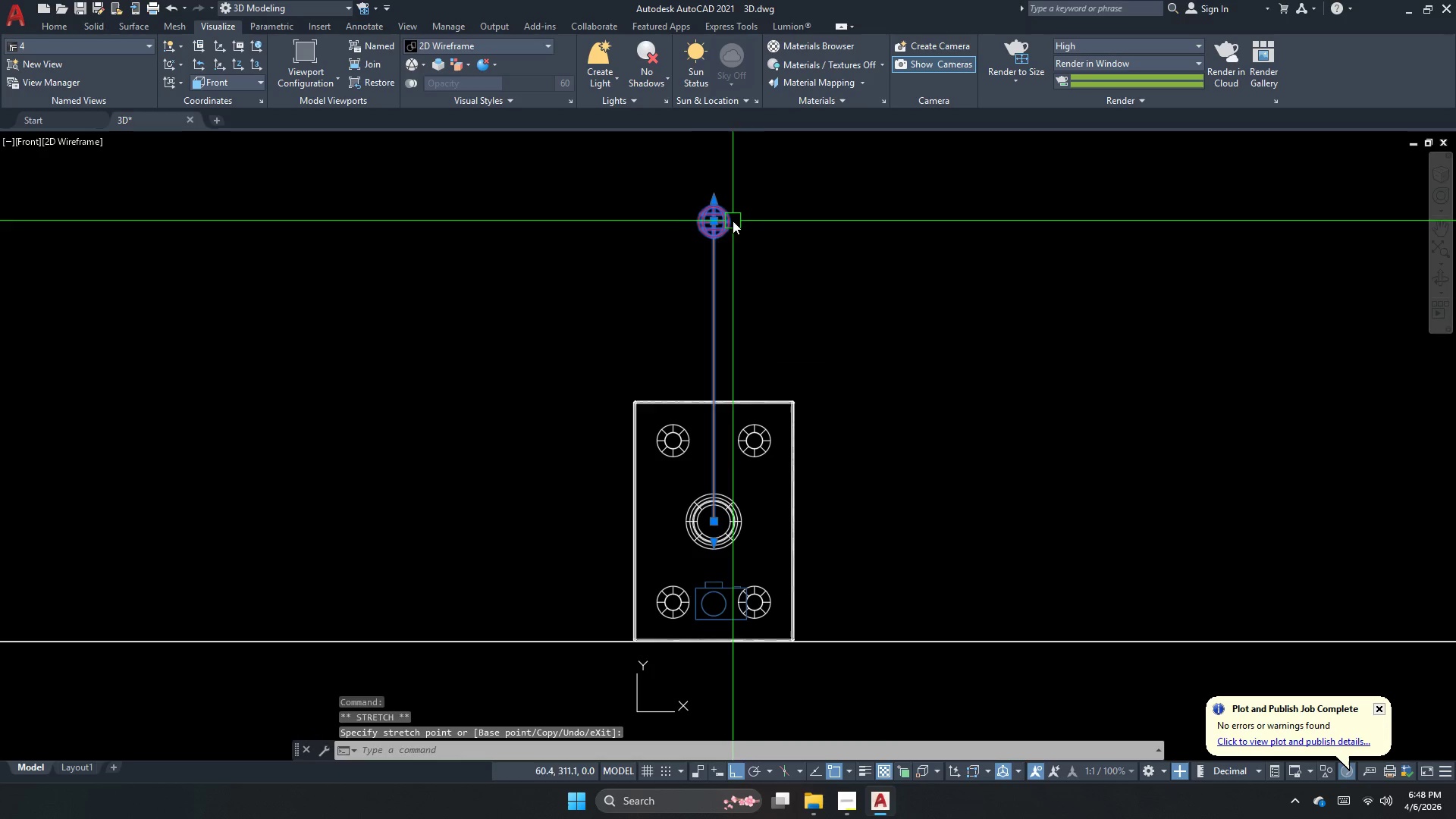 
key(Escape)
 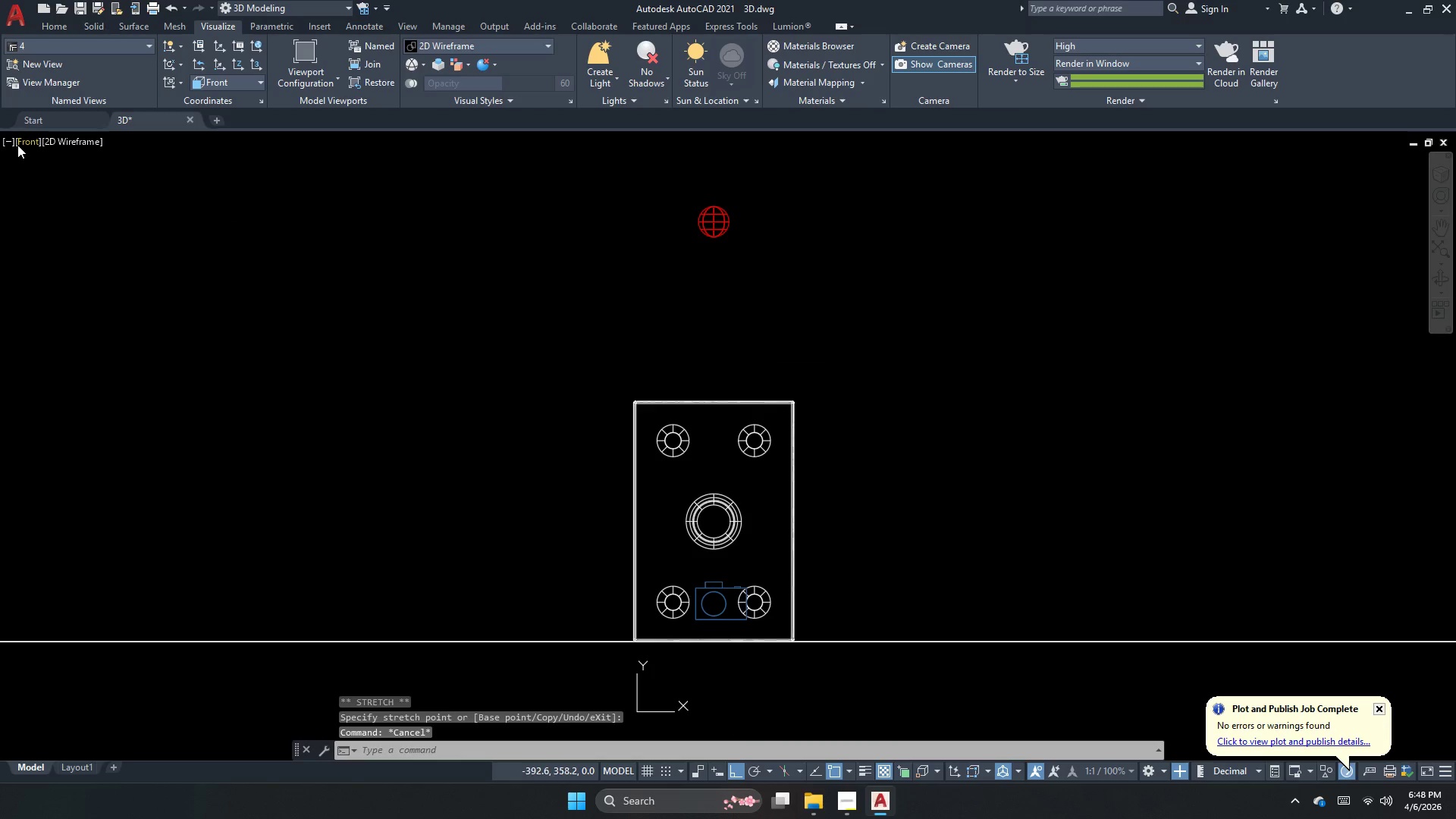 
left_click([14, 145])
 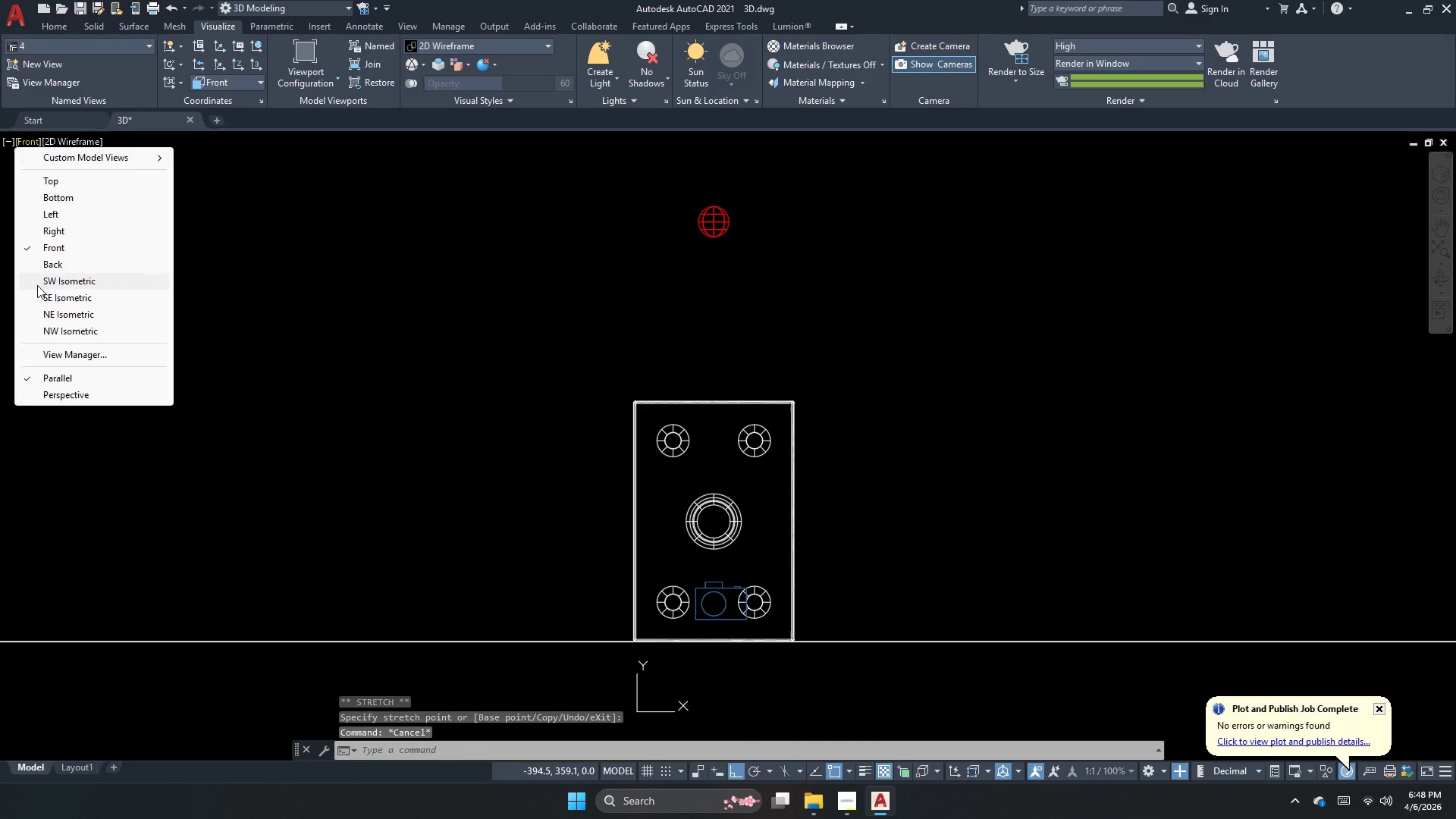 
left_click([55, 277])
 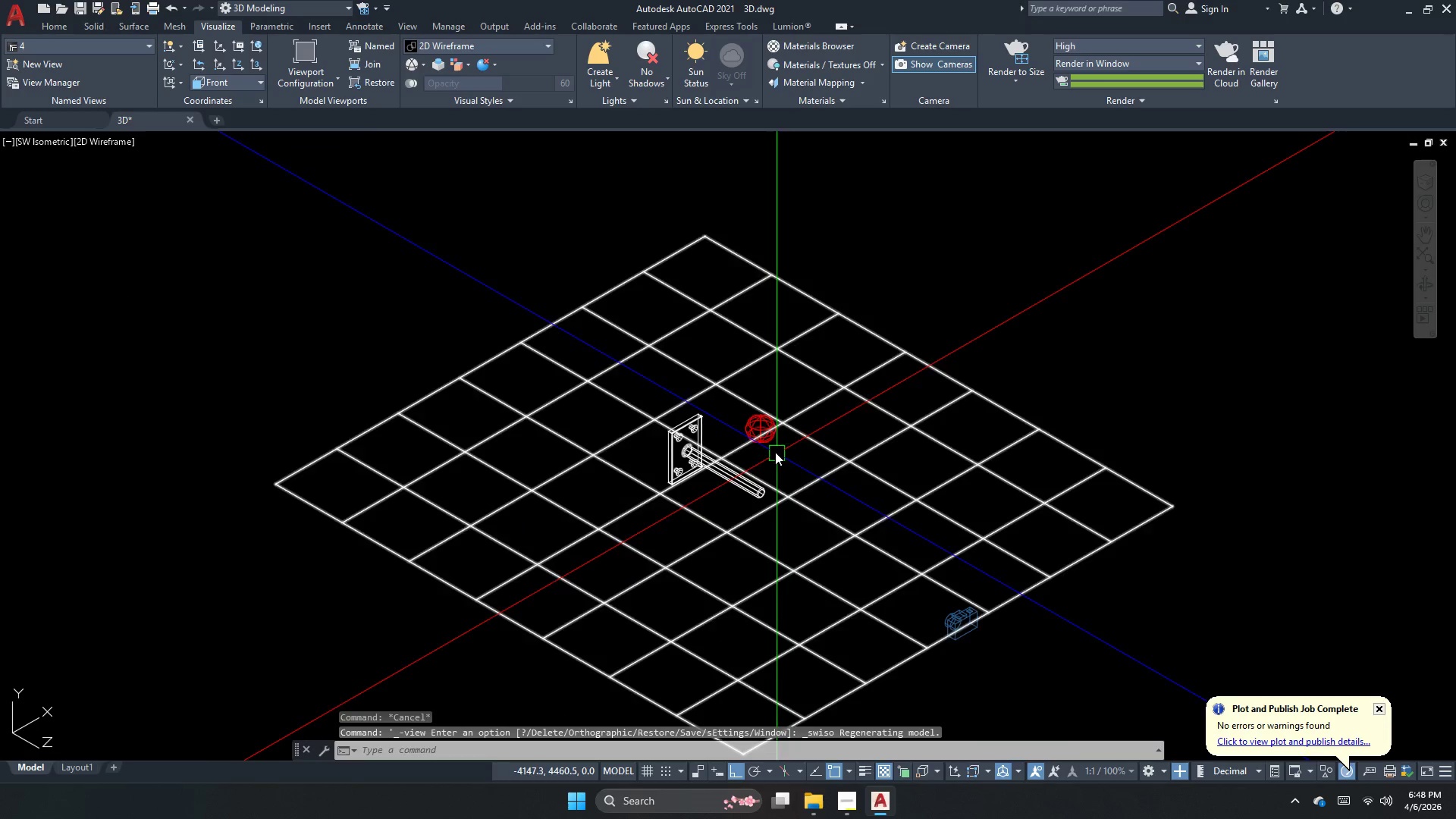 
left_click([776, 431])
 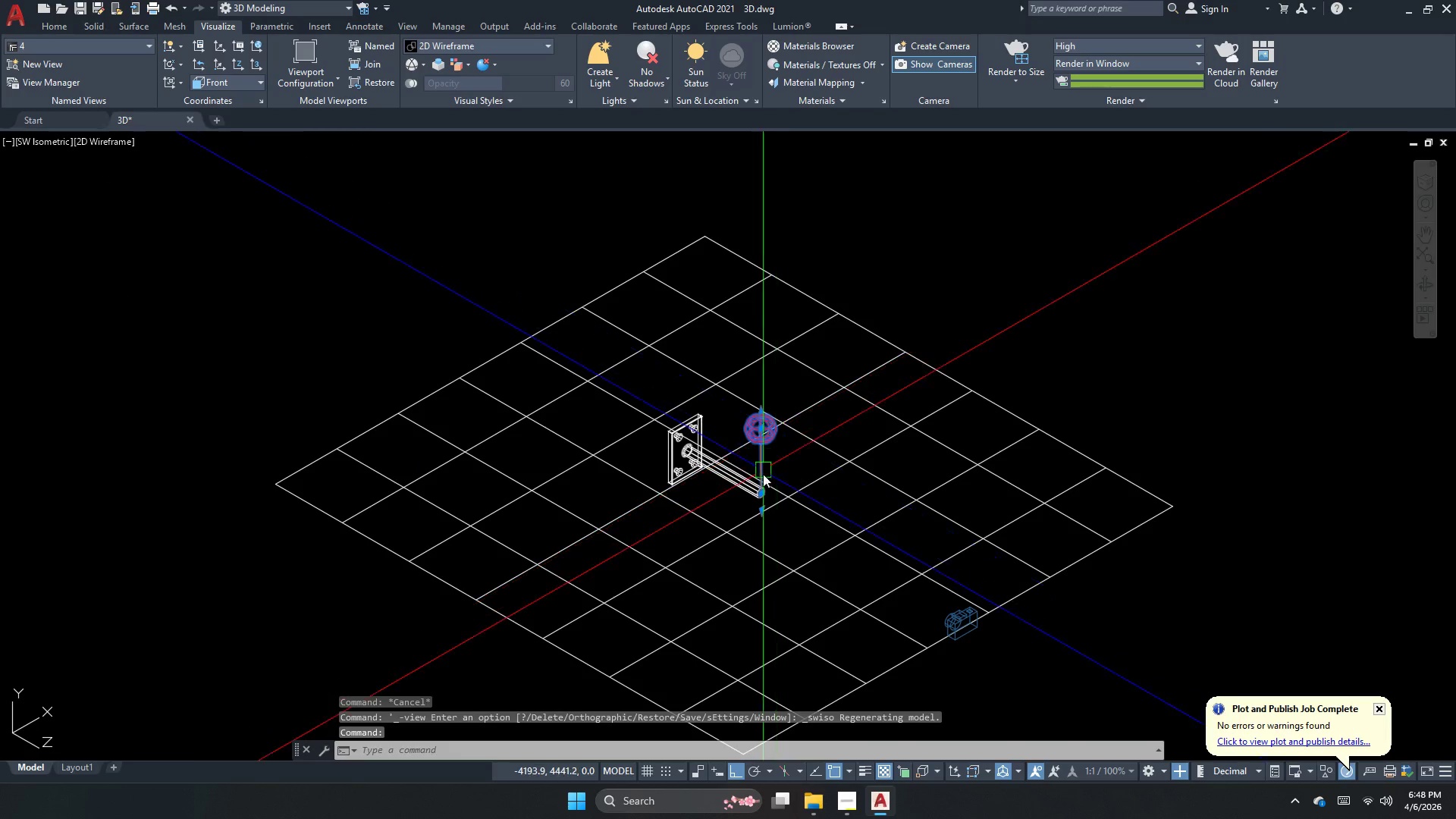 
scroll: coordinate [758, 456], scroll_direction: up, amount: 2.0
 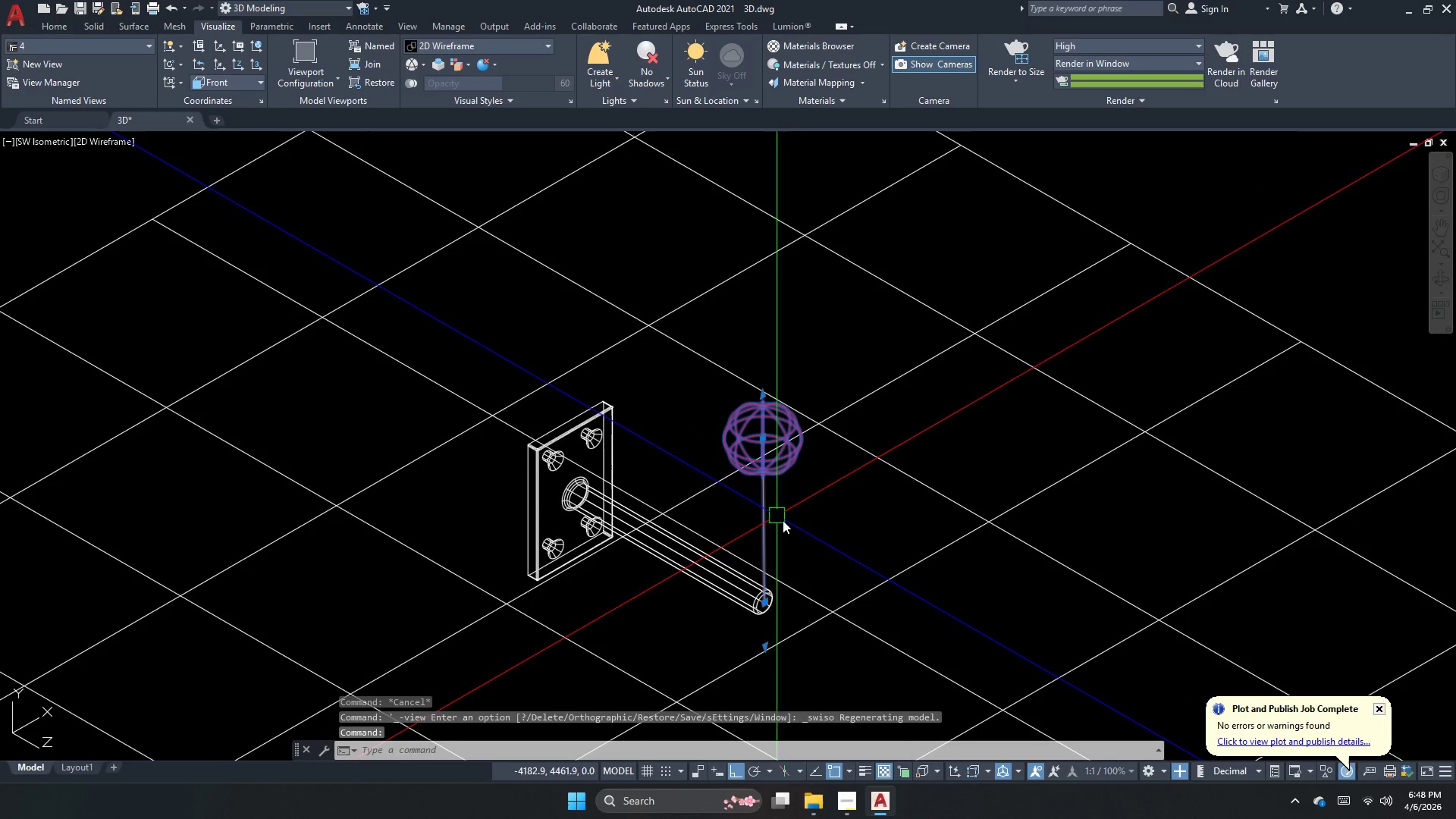 
key(M)
 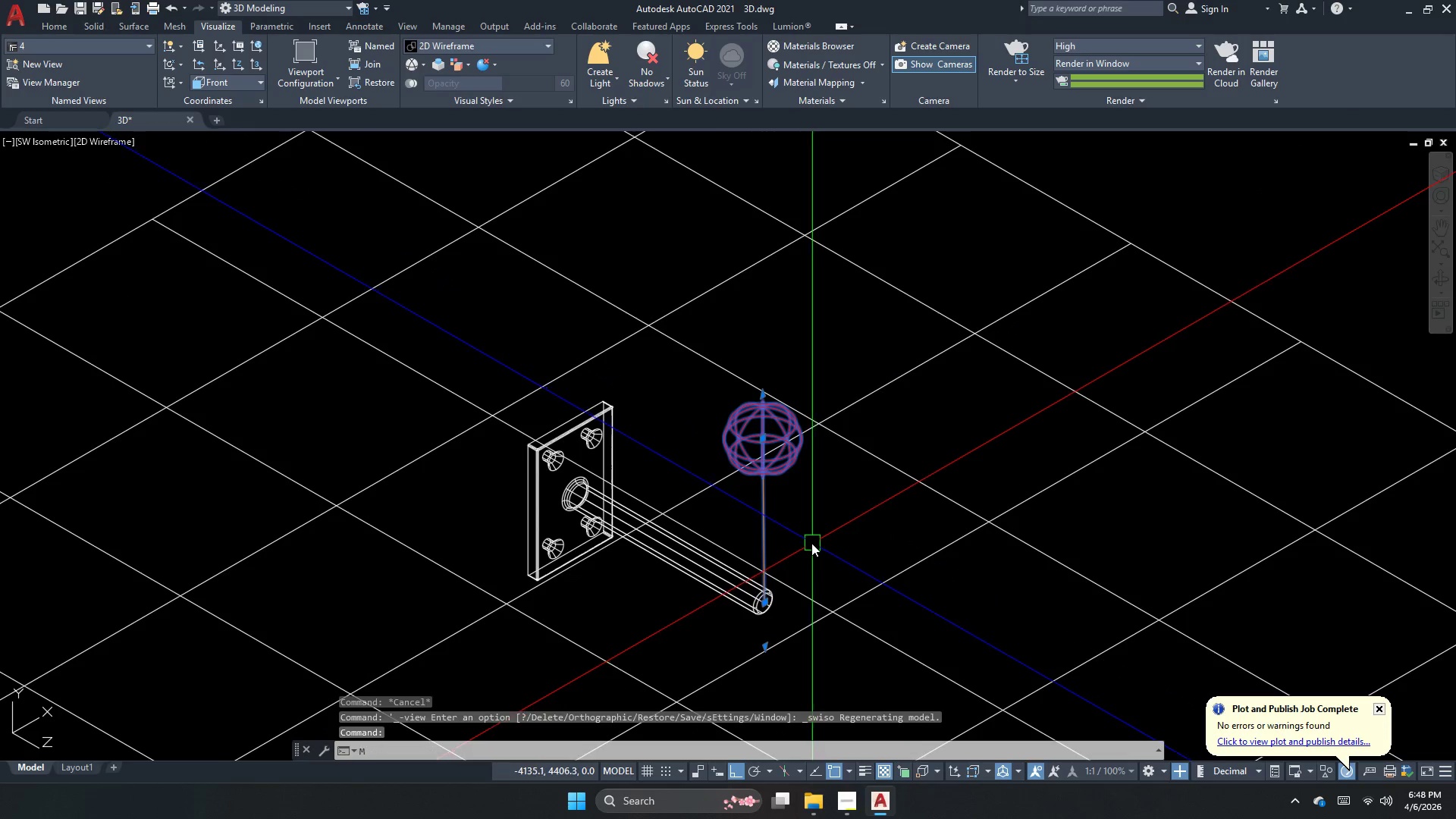 
key(Space)
 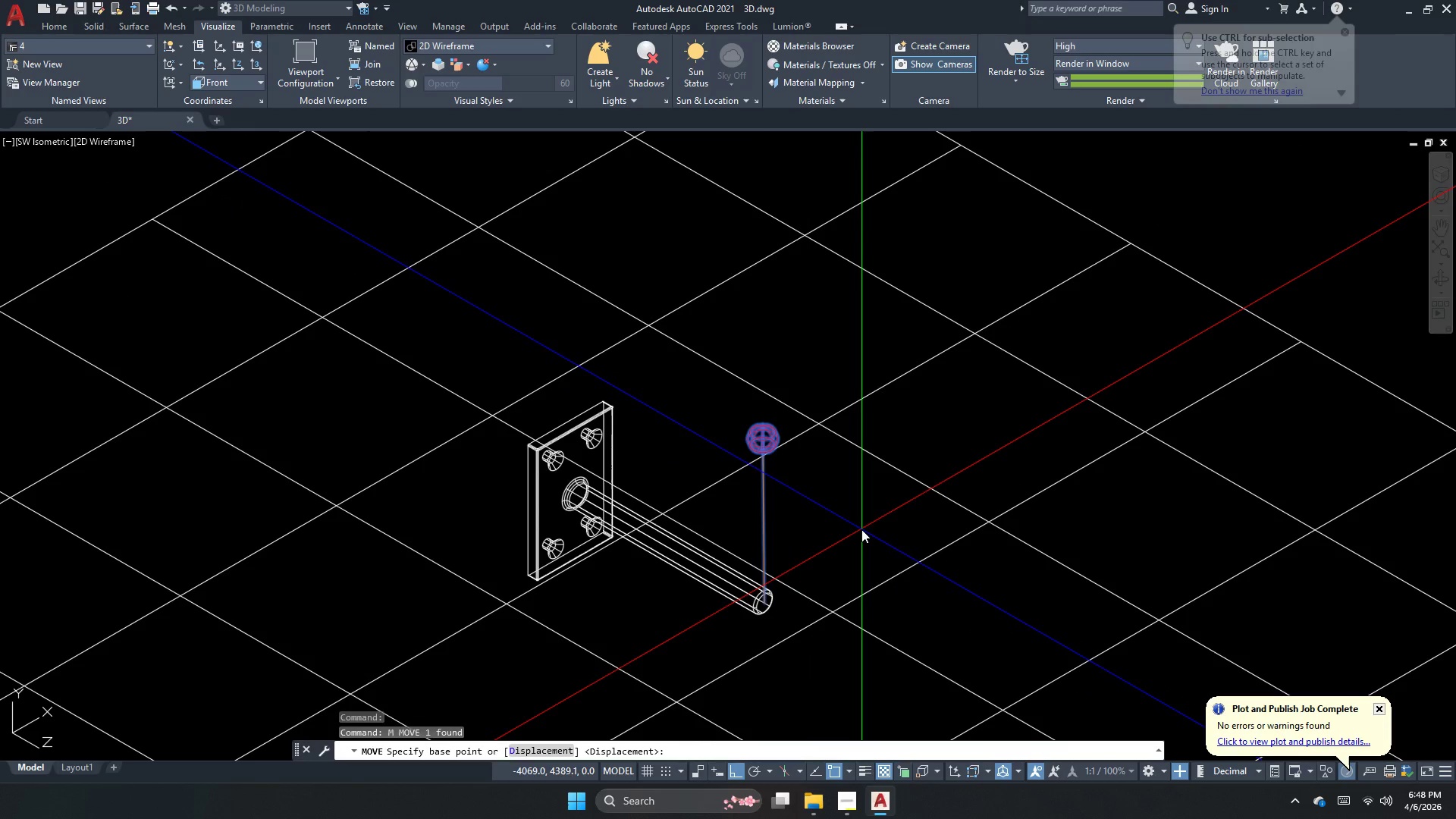 
left_click_drag(start_coordinate=[864, 529], to_coordinate=[861, 522])
 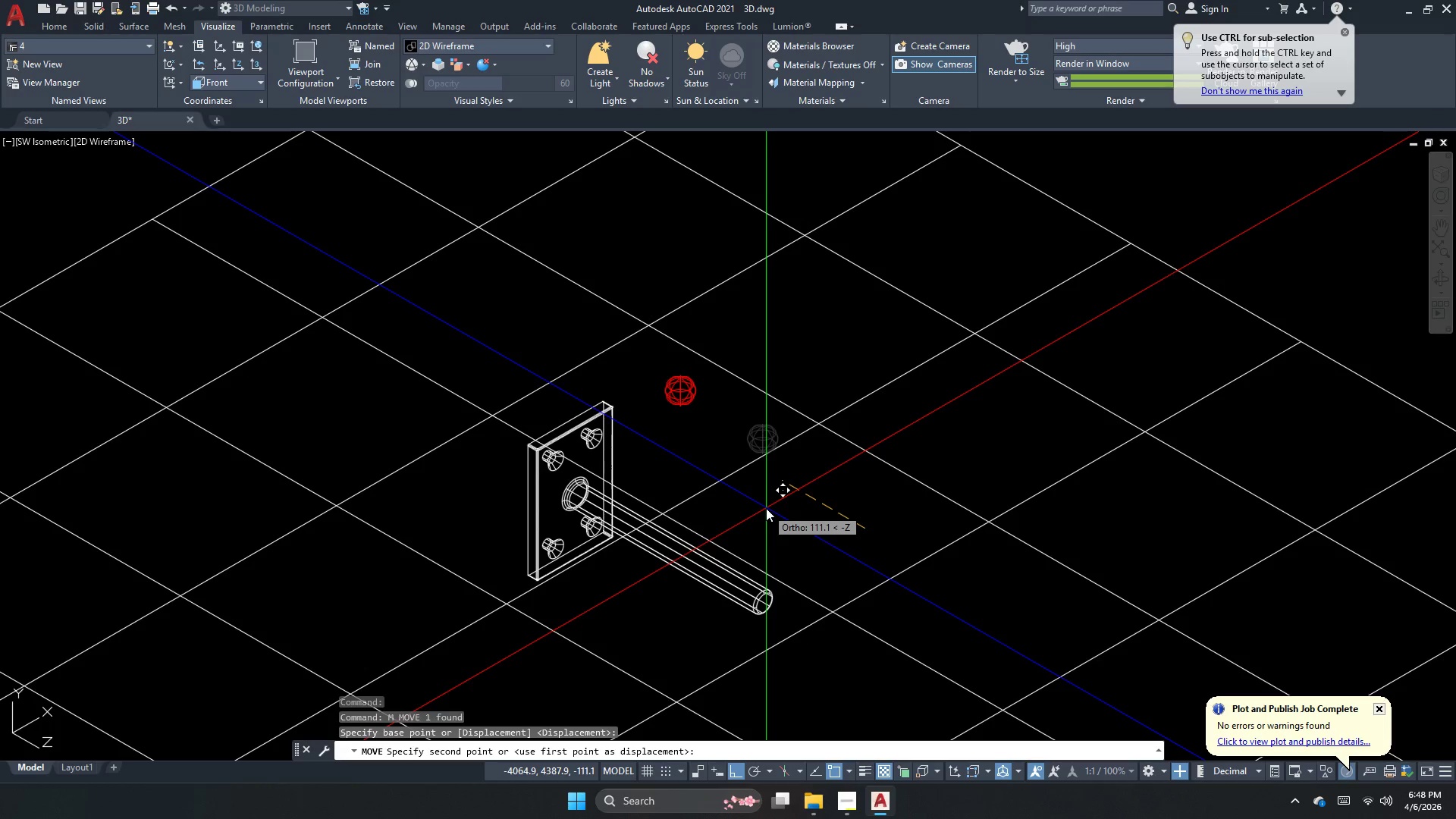 
key(Numpad1)
 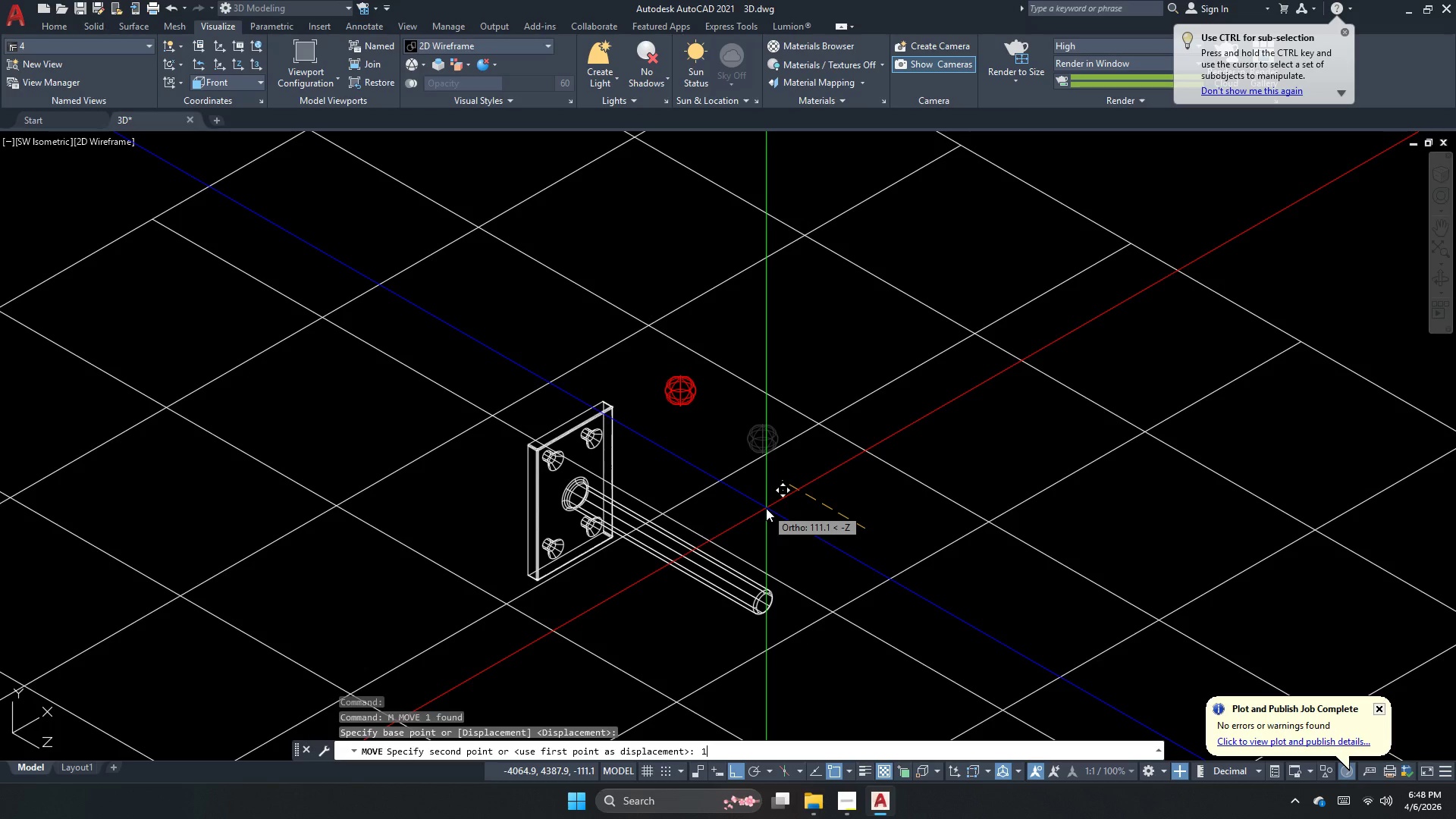 
key(Numpad2)
 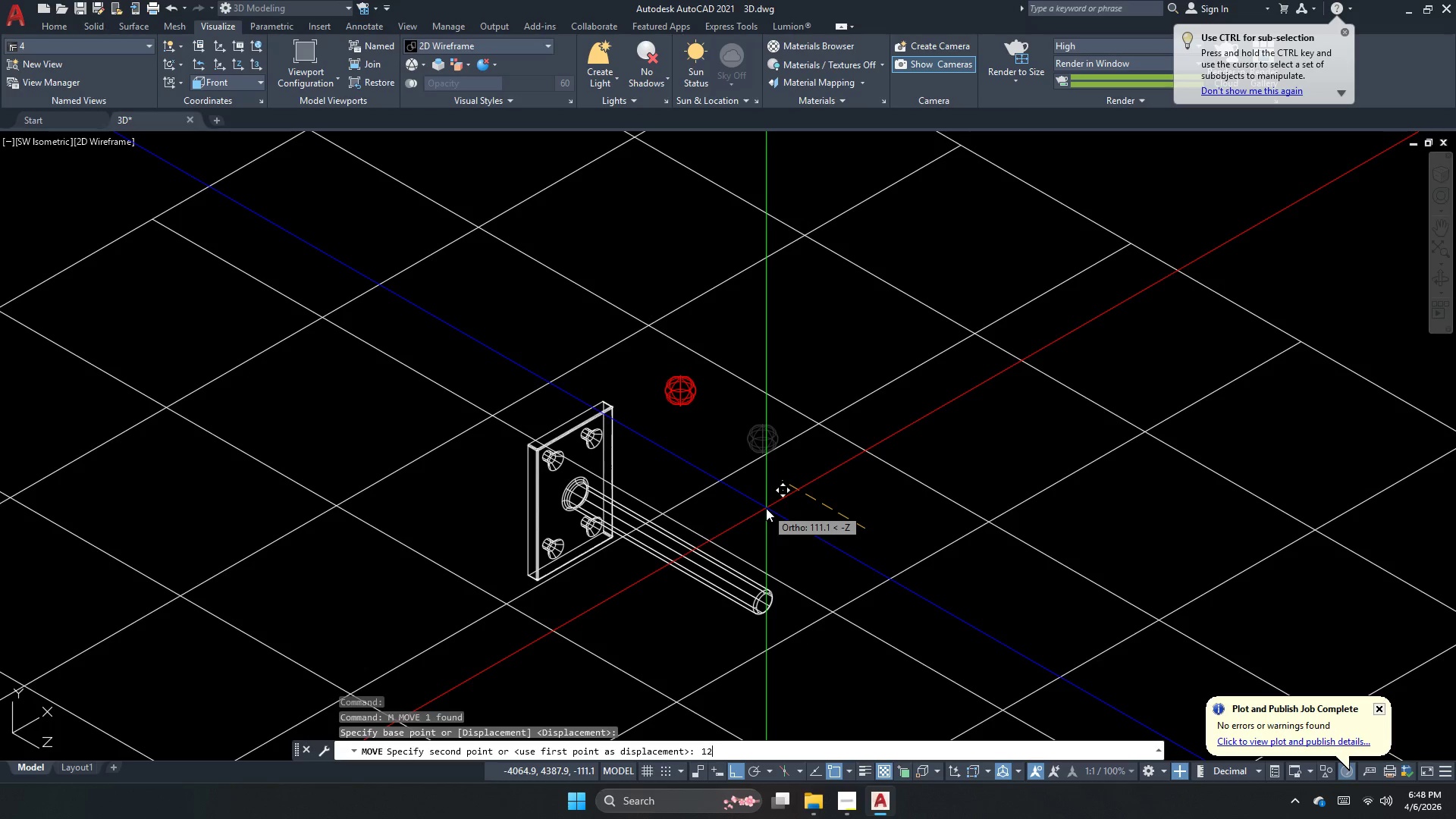 
key(Numpad5)
 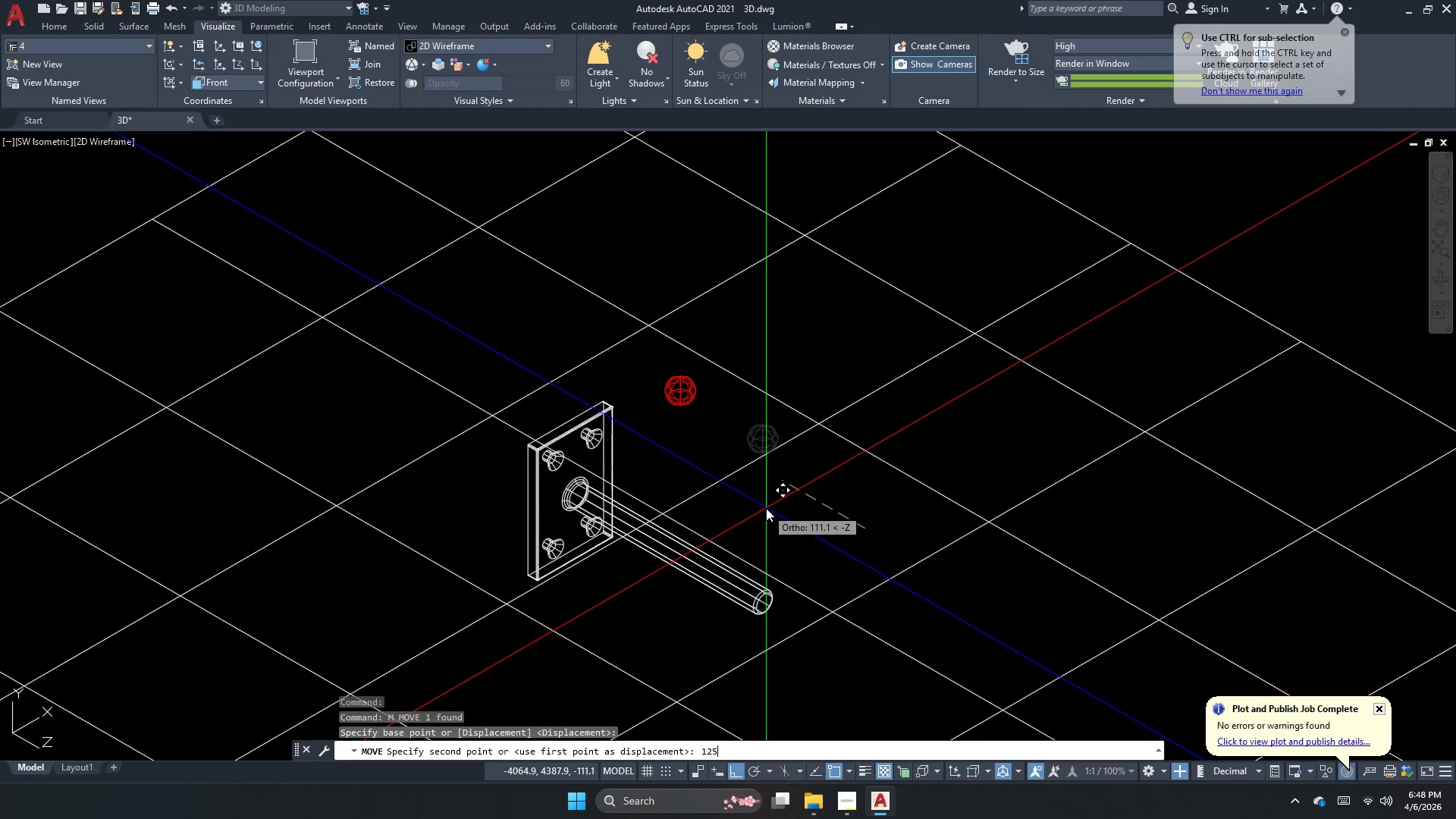 
key(NumpadEnter)
 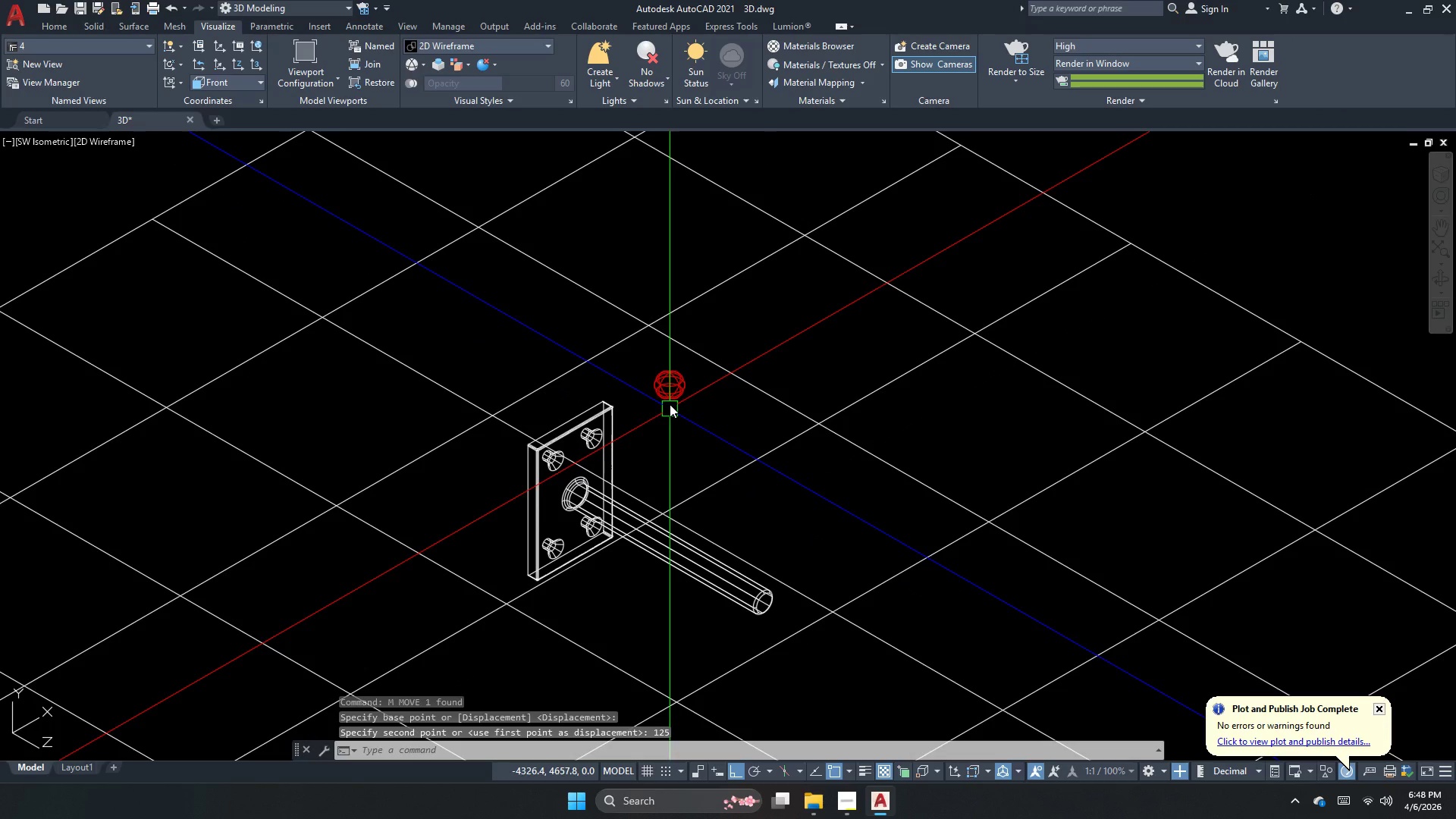 
left_click([661, 382])
 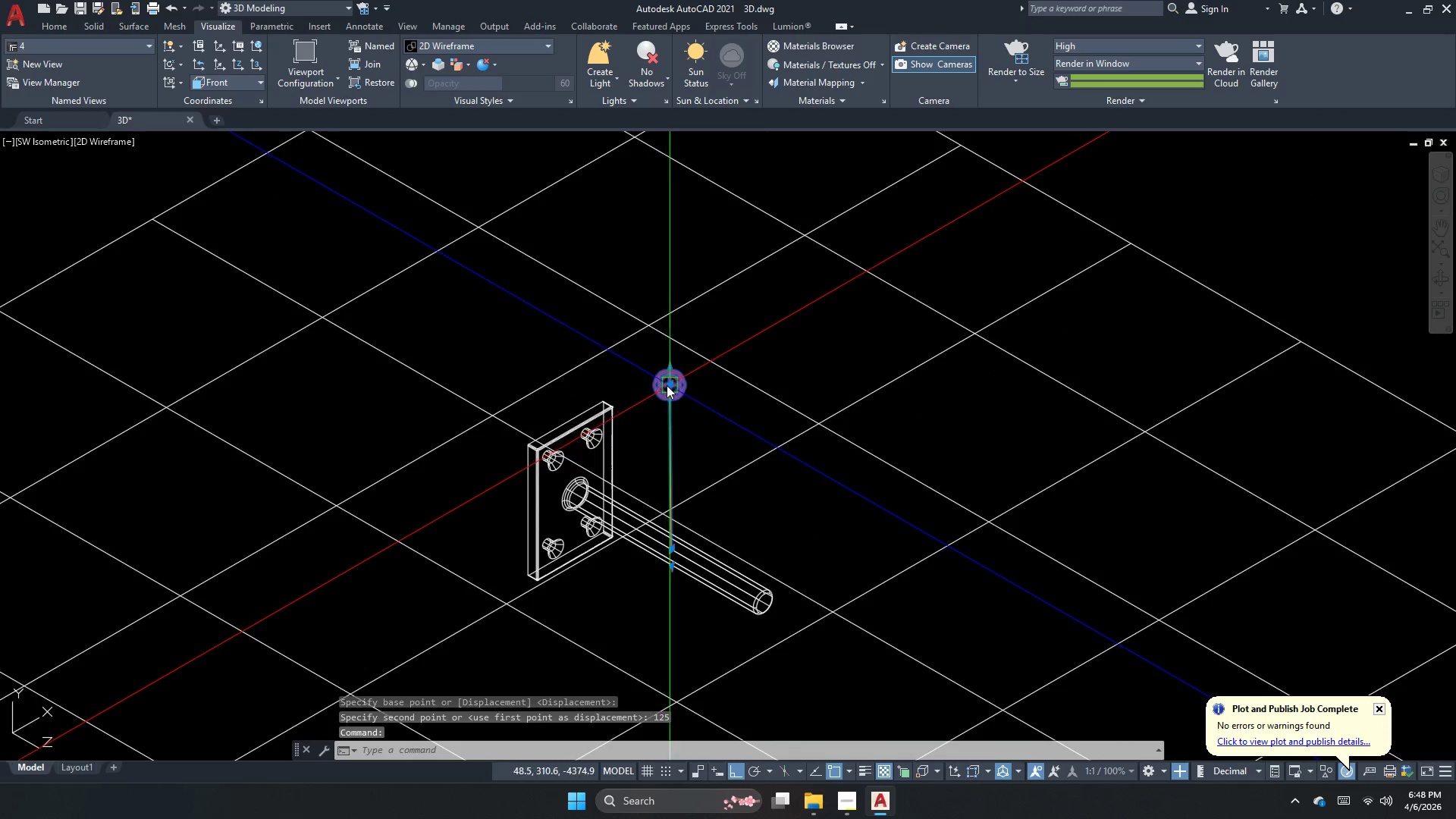 
left_click_drag(start_coordinate=[666, 385], to_coordinate=[665, 378])
 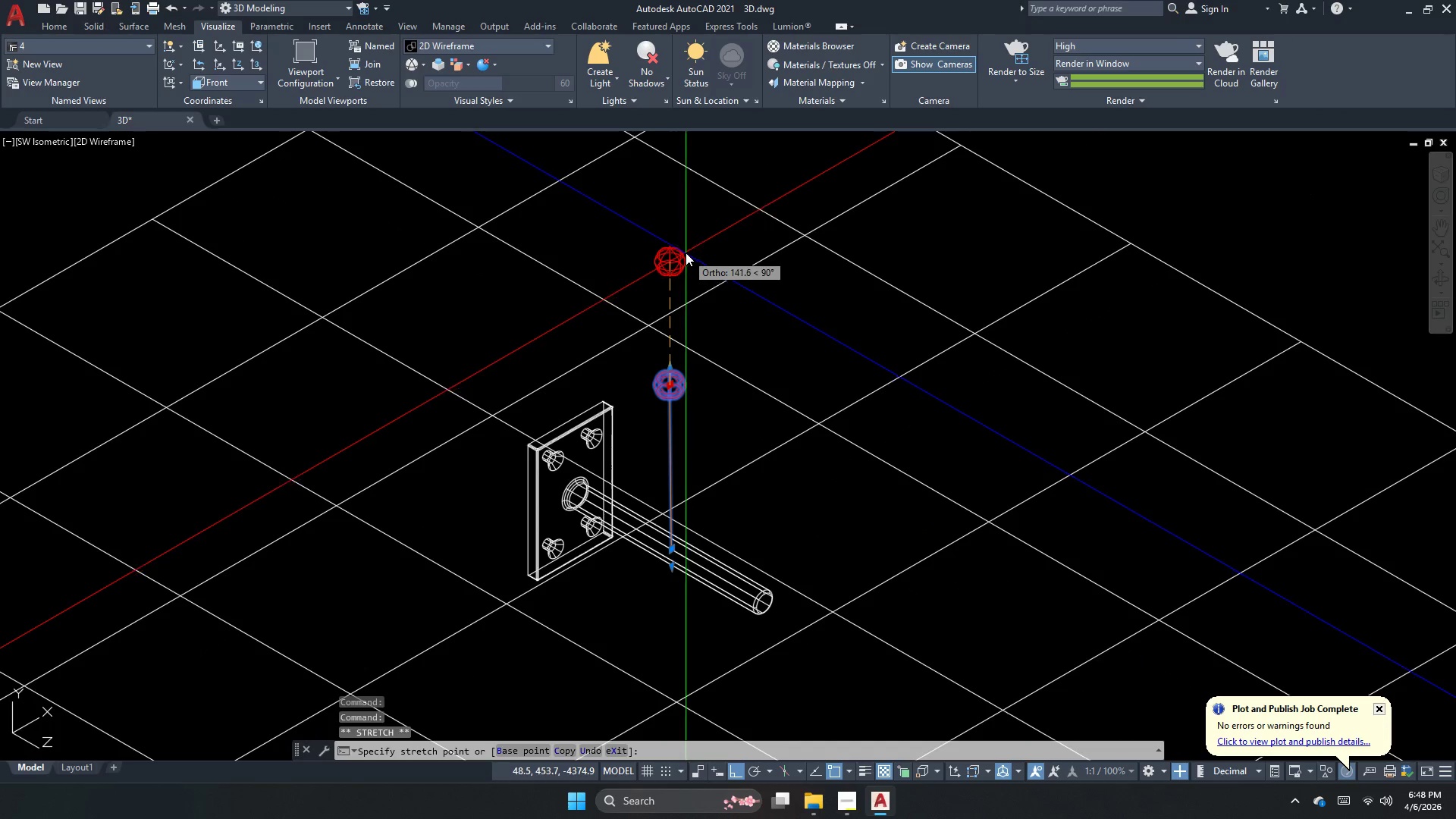 
left_click([686, 253])
 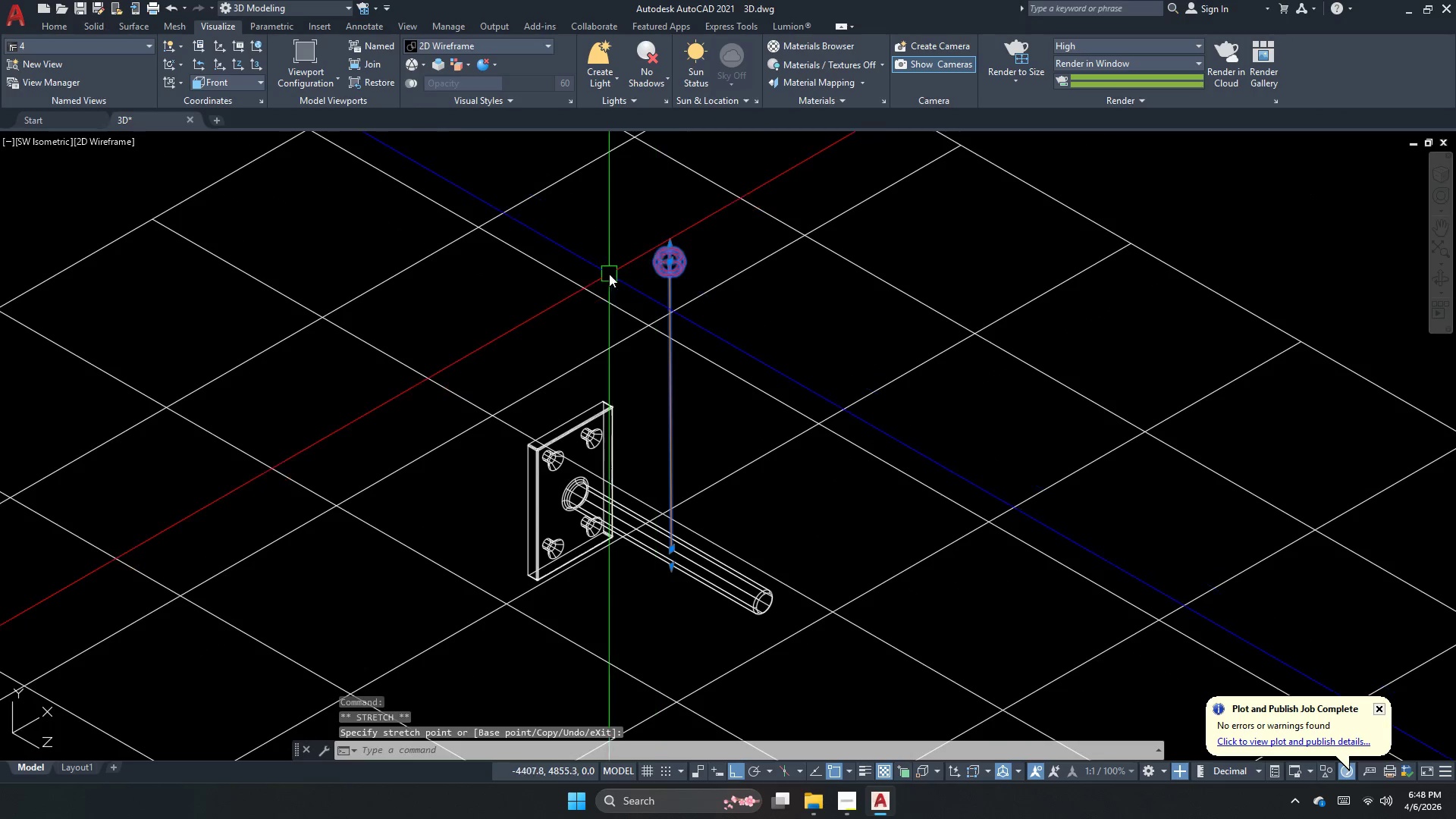 
key(Escape)
 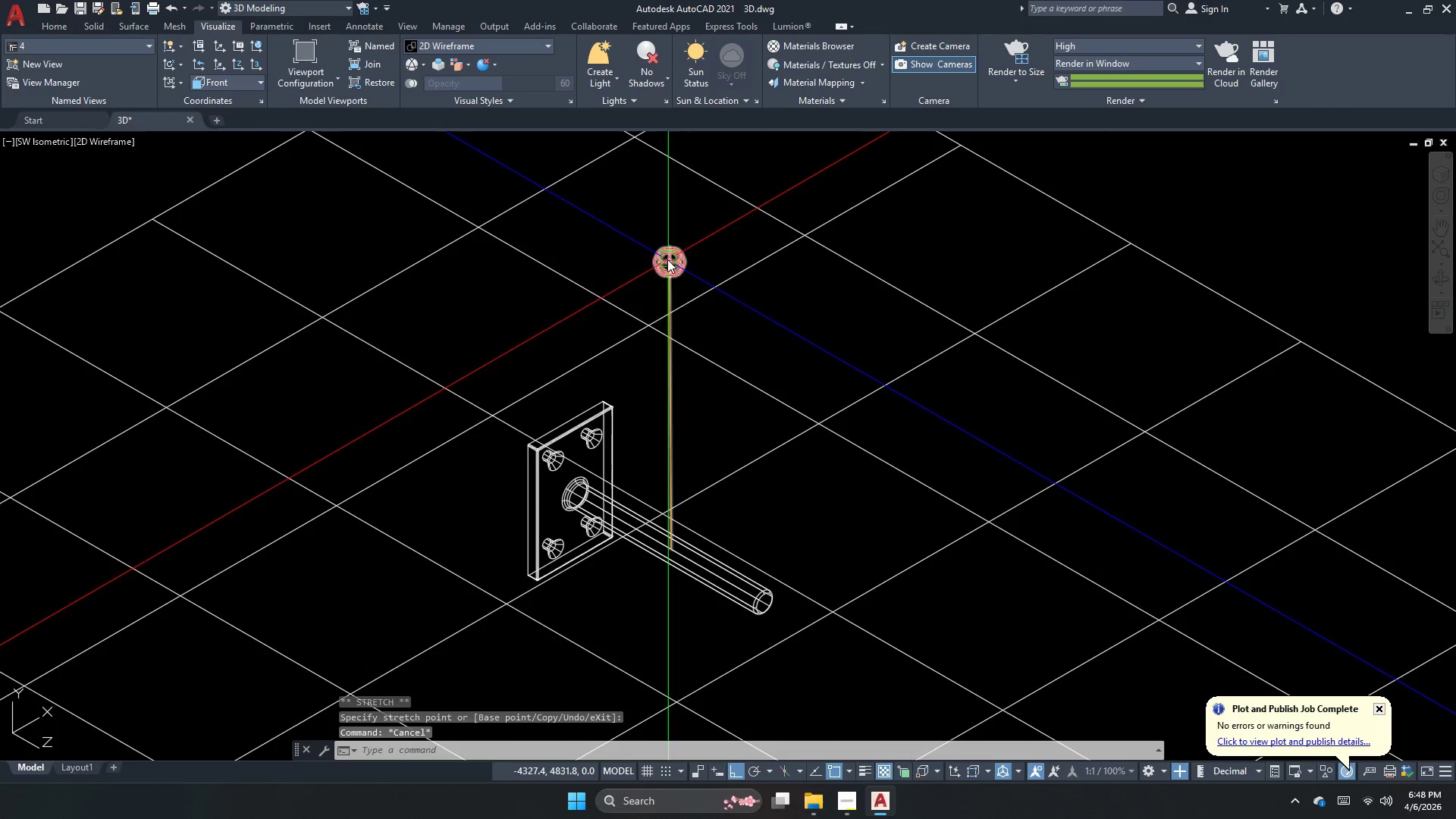 
left_click([667, 259])
 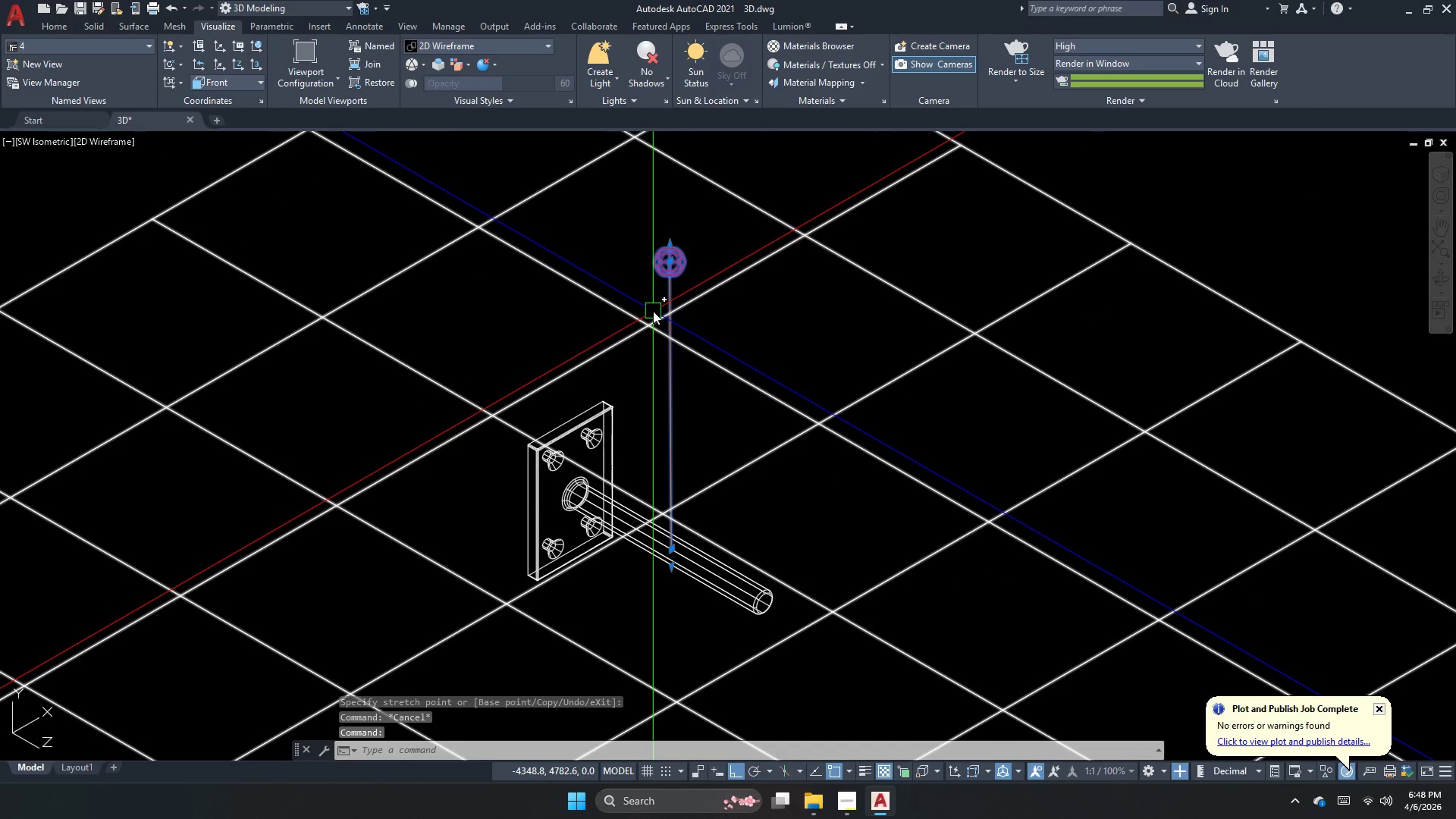 
type(ch )
 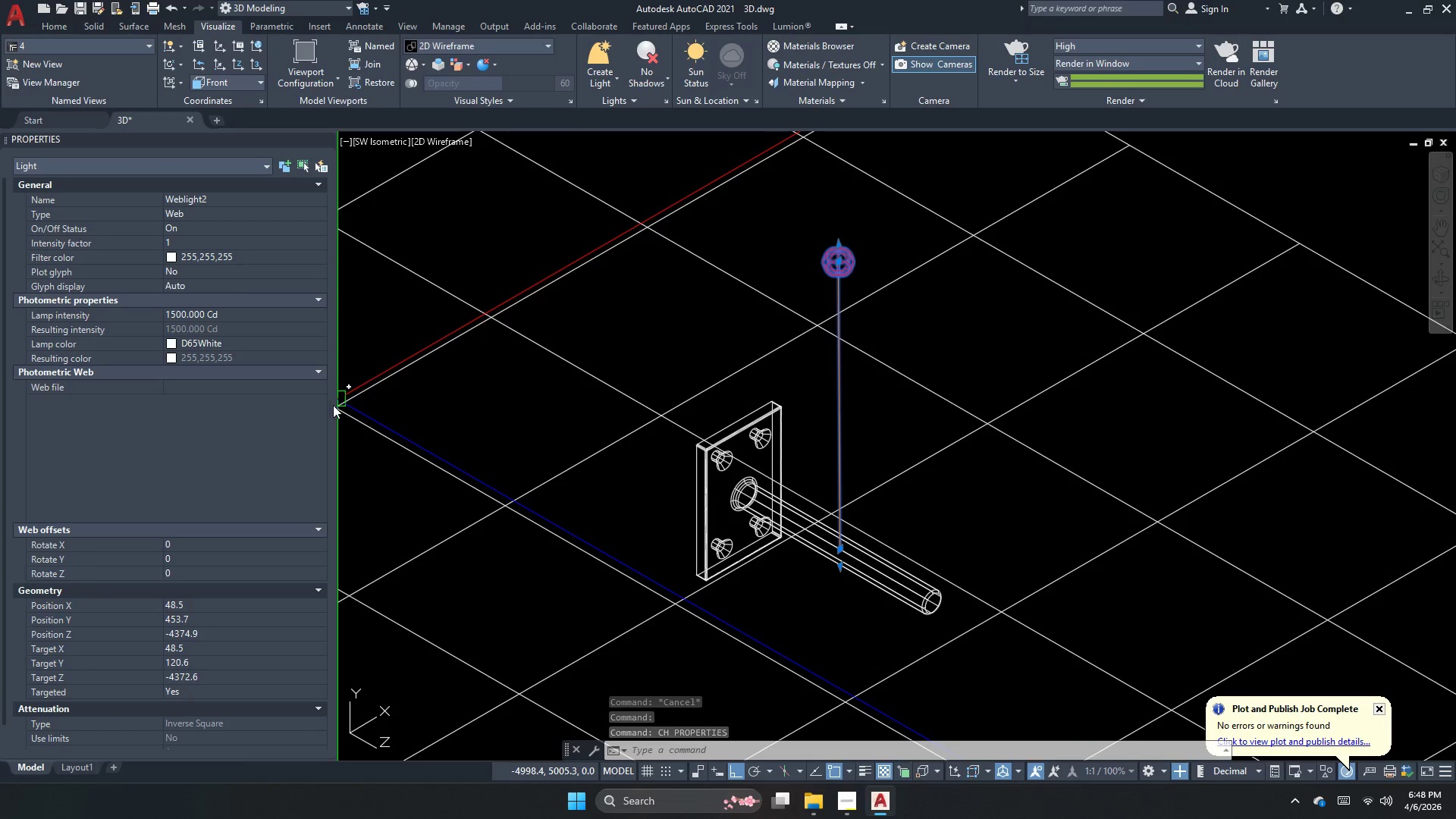 
wait(5.09)
 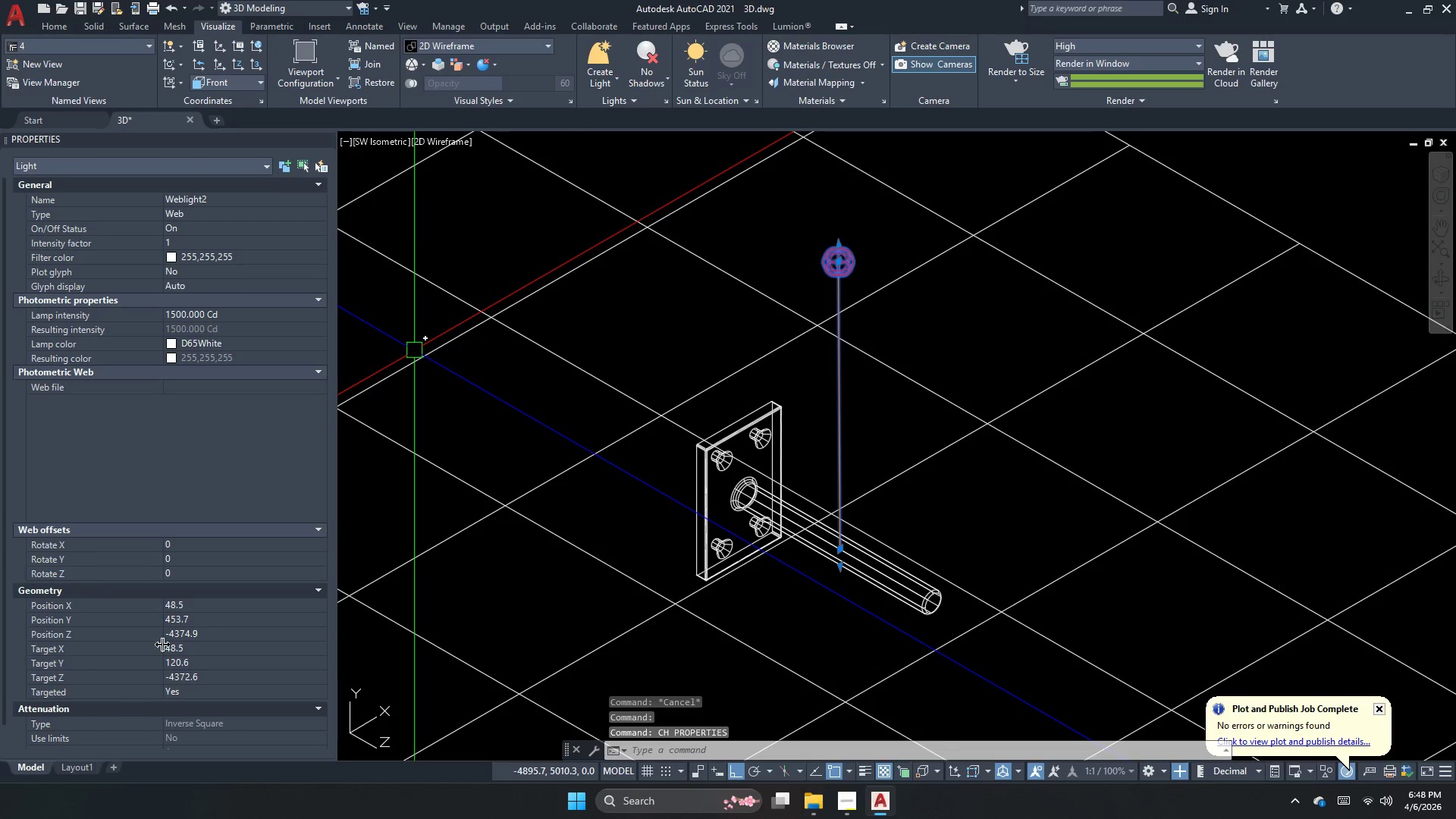 
left_click_drag(start_coordinate=[336, 408], to_coordinate=[195, 430])
 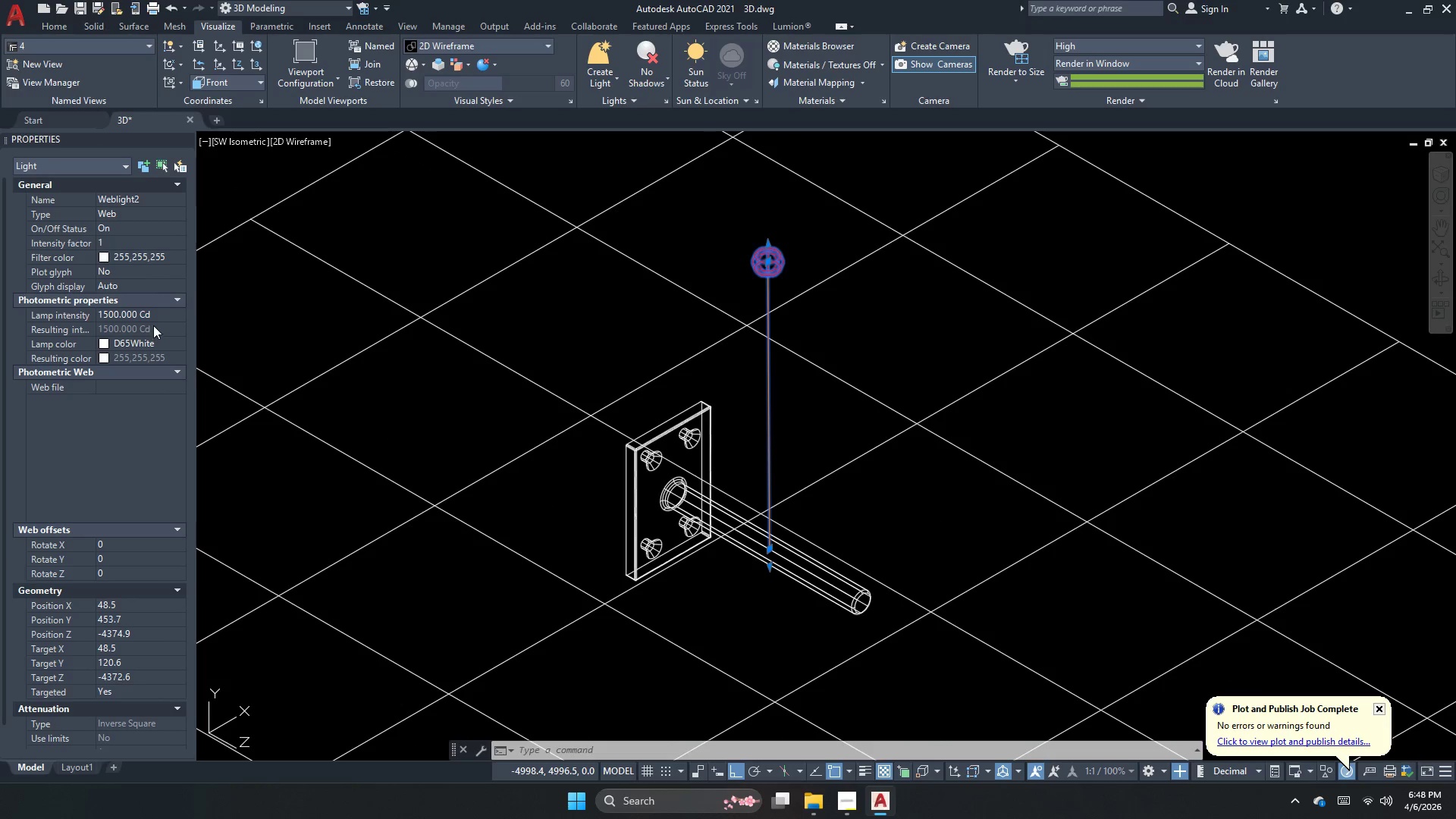 
left_click([153, 319])
 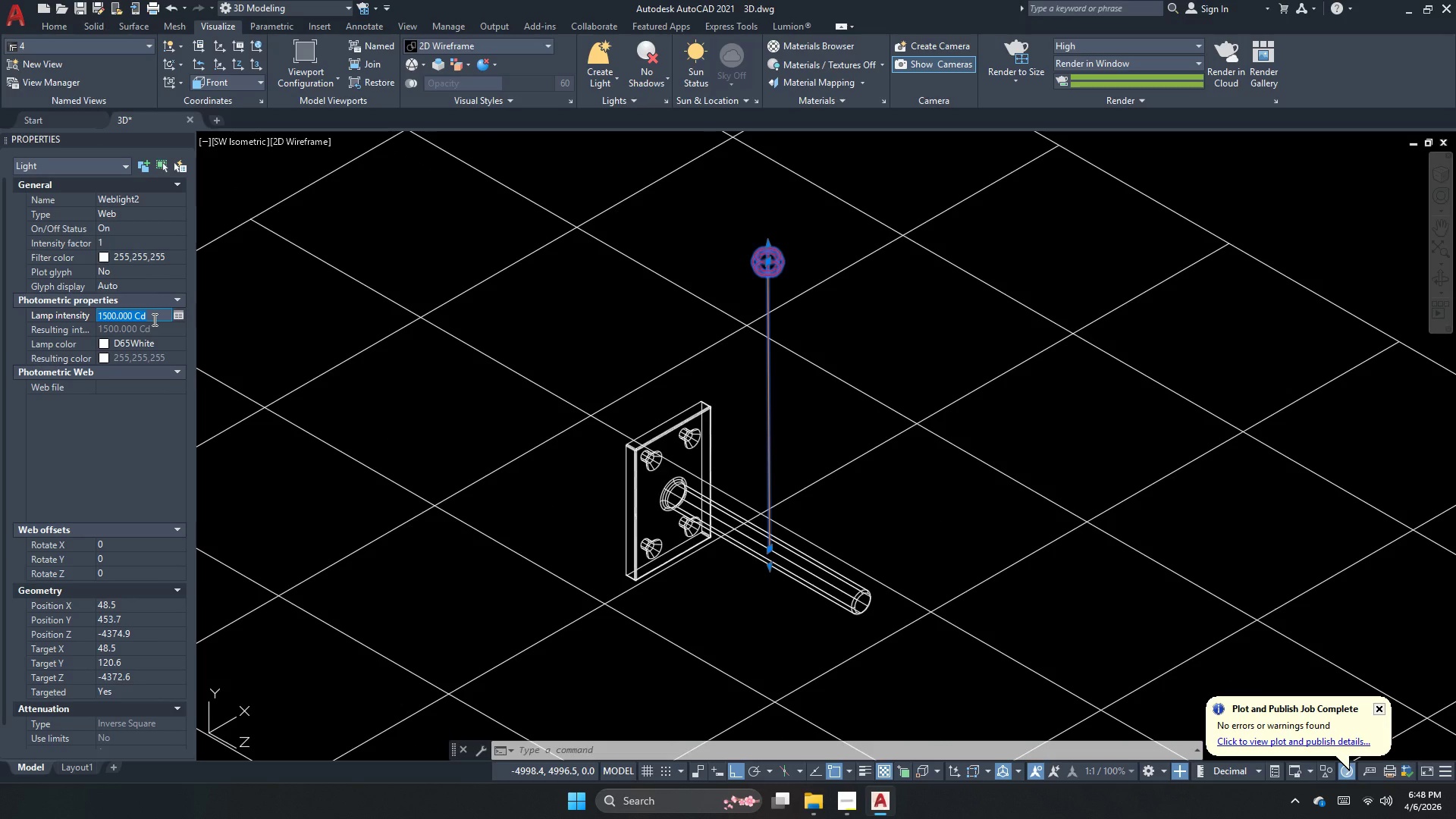 
key(Numpad5)
 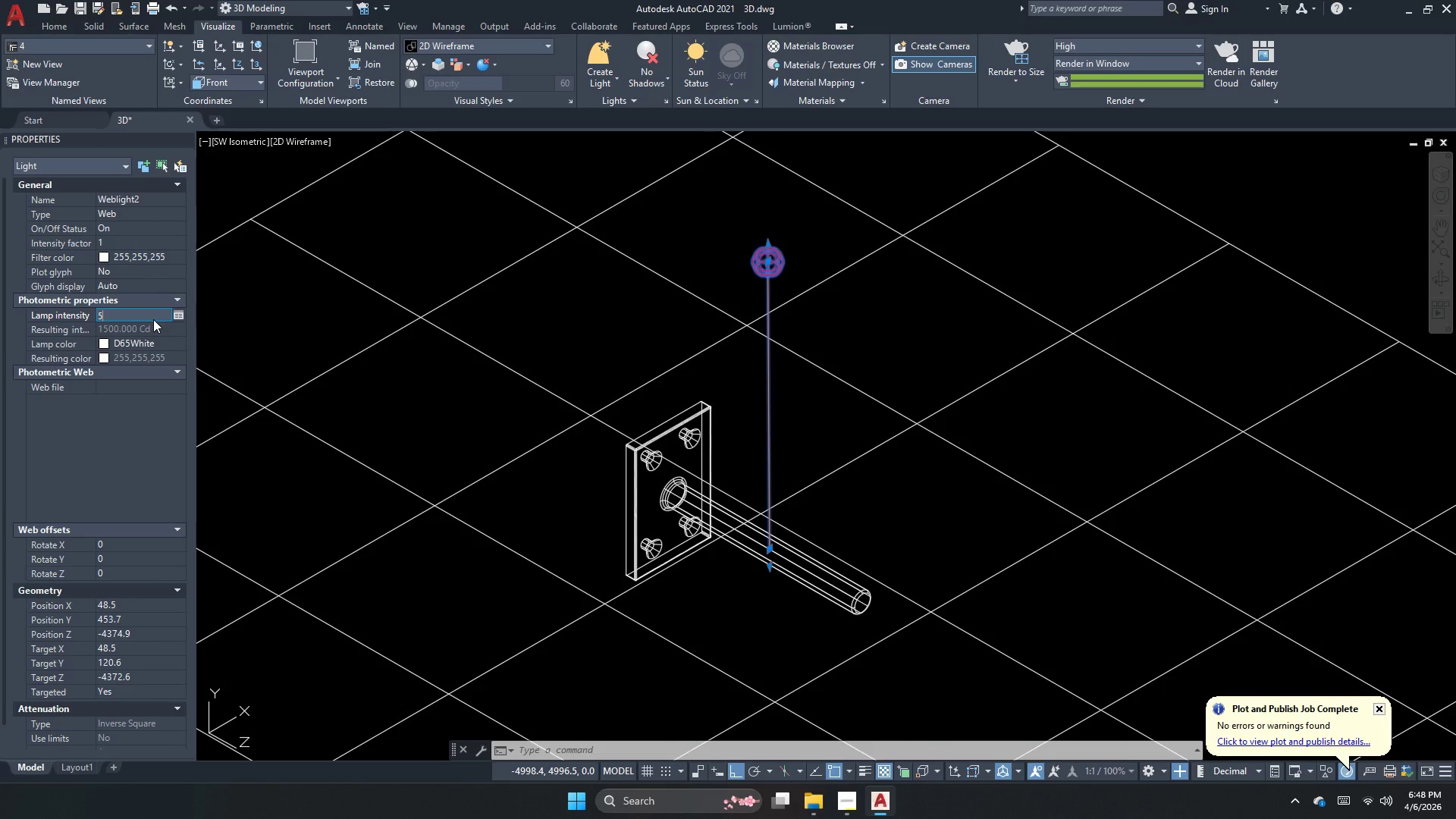 
key(Numpad0)
 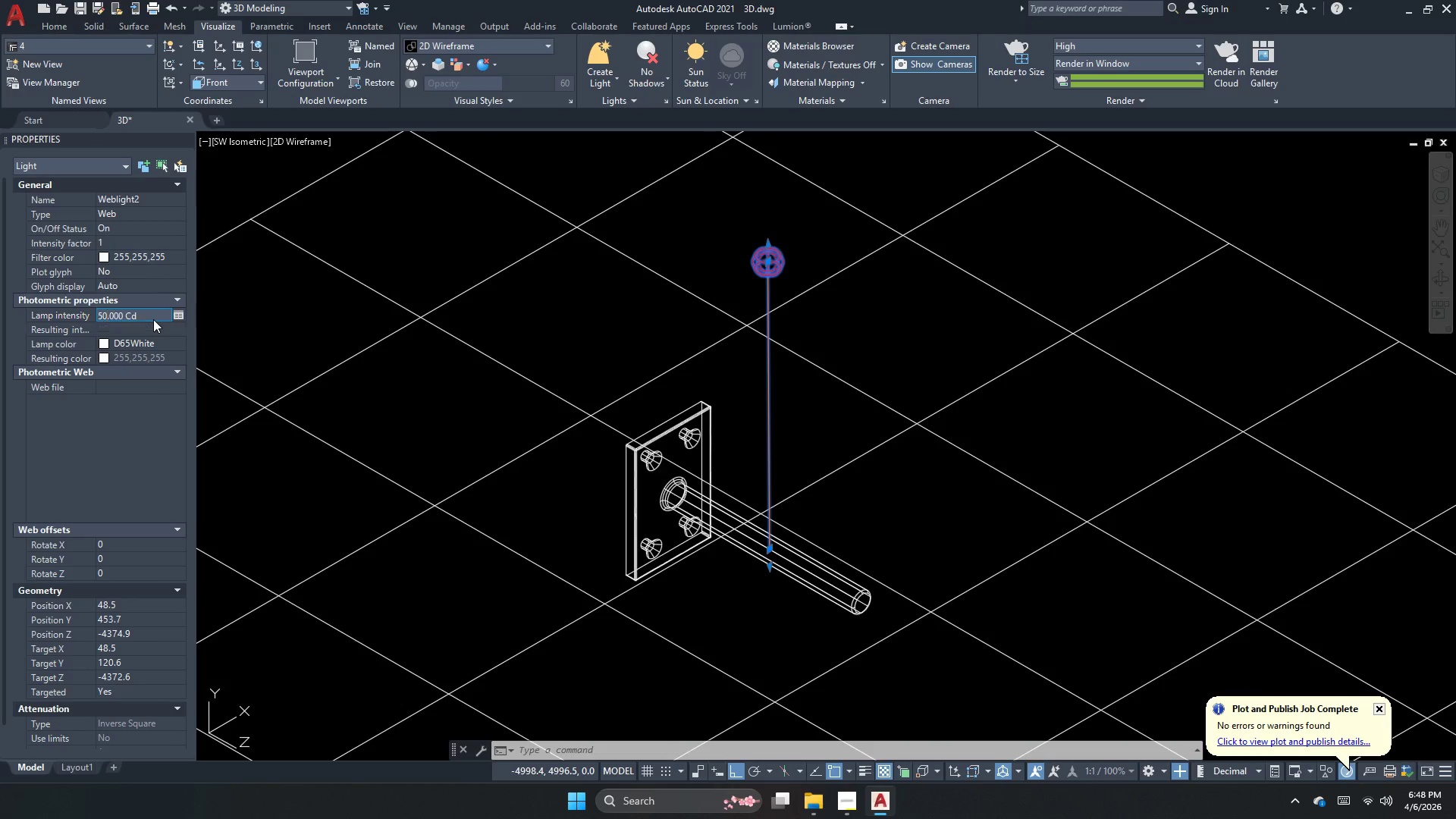 
key(NumpadEnter)
 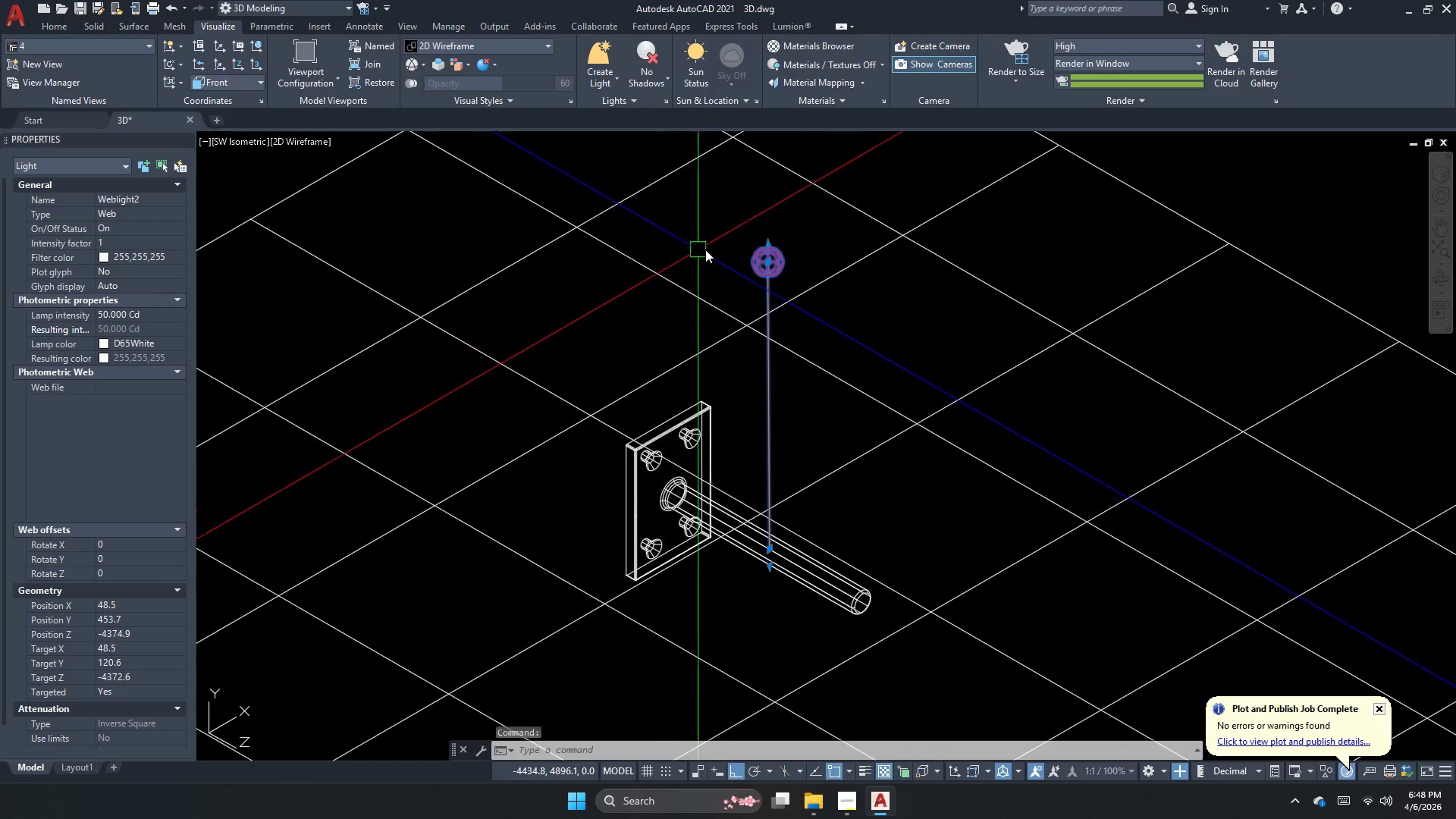 
key(Escape)
 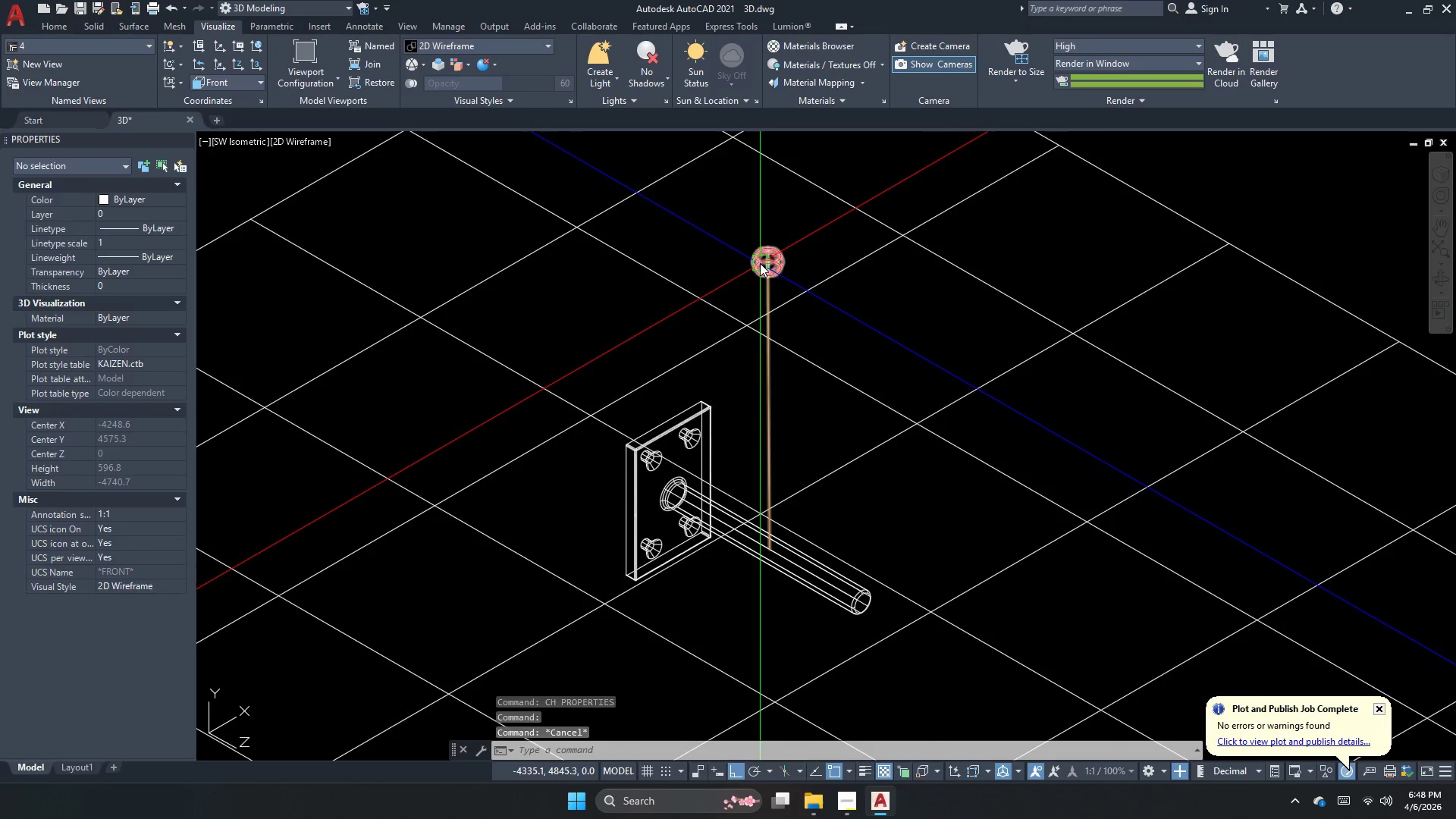 
left_click([760, 263])
 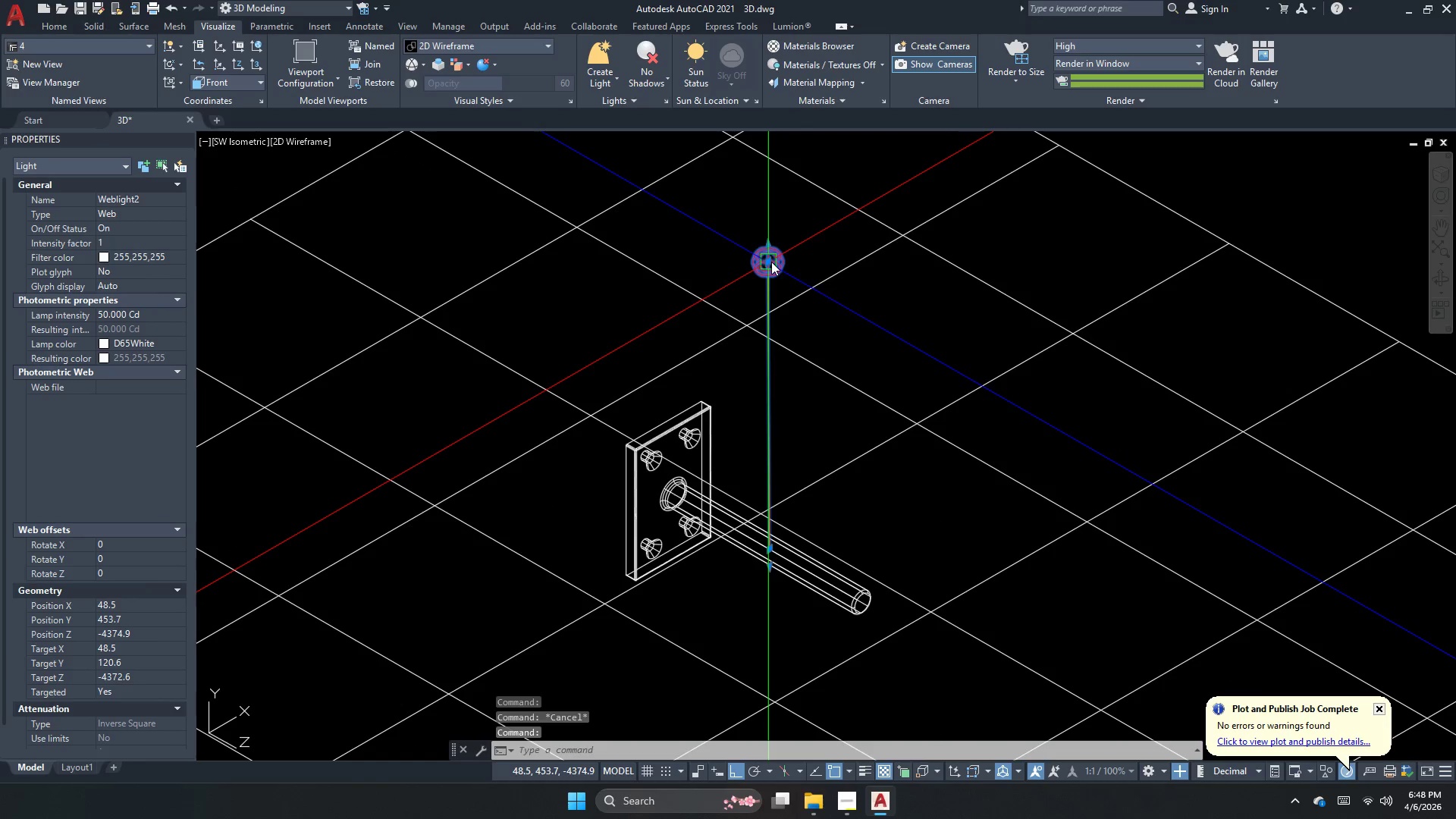 
left_click([771, 262])
 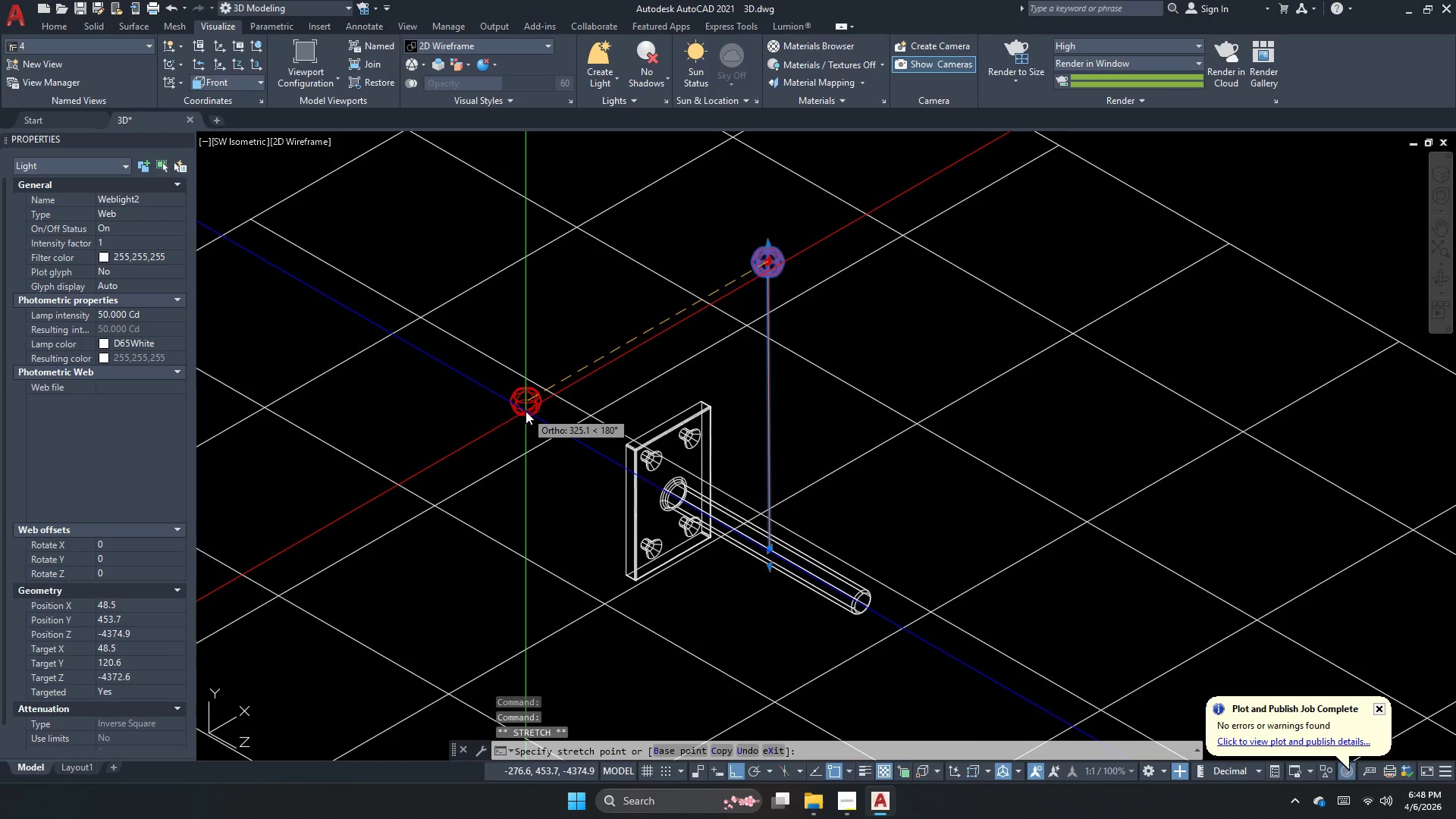 
key(Escape)
 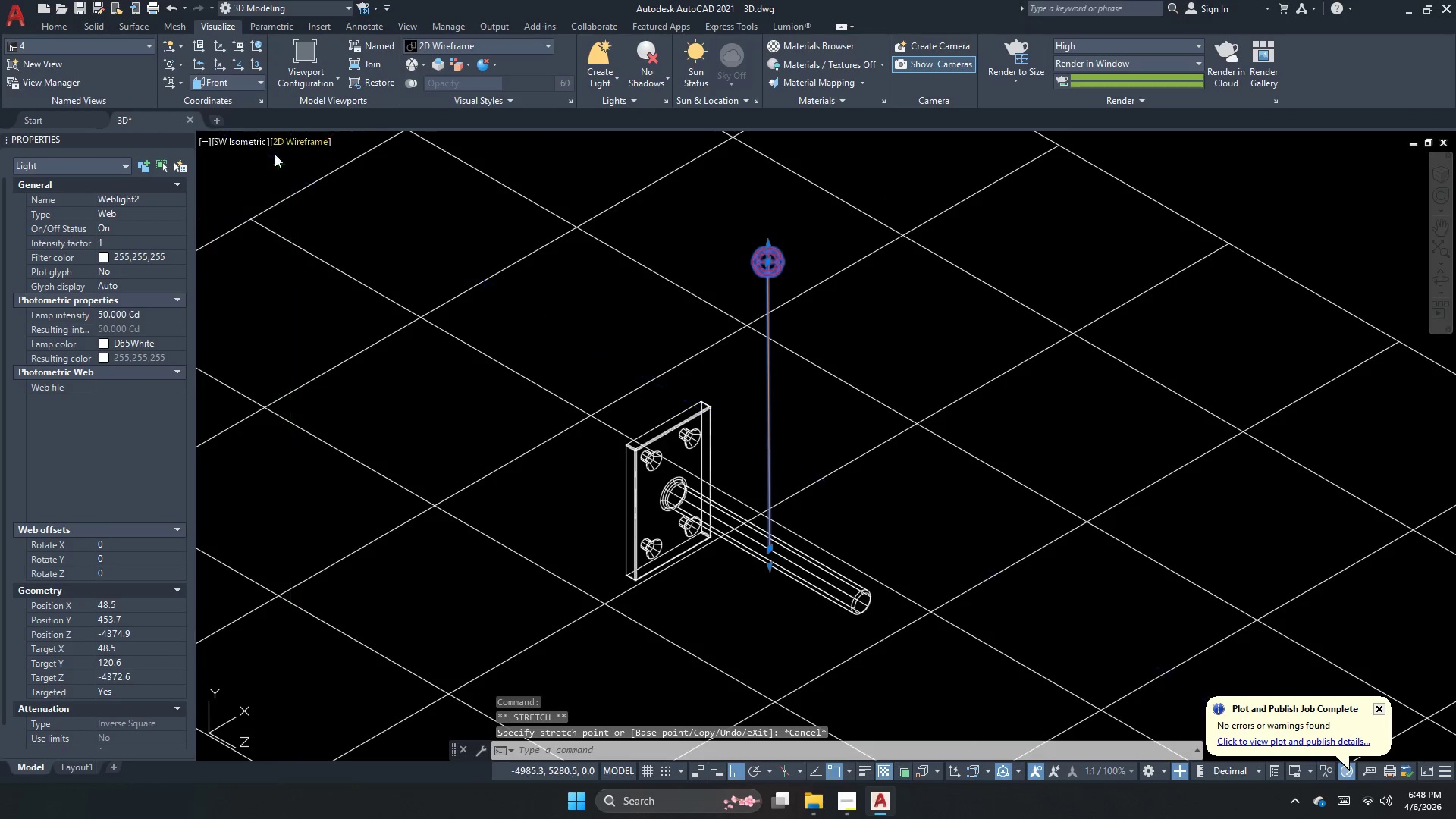 
left_click([247, 138])
 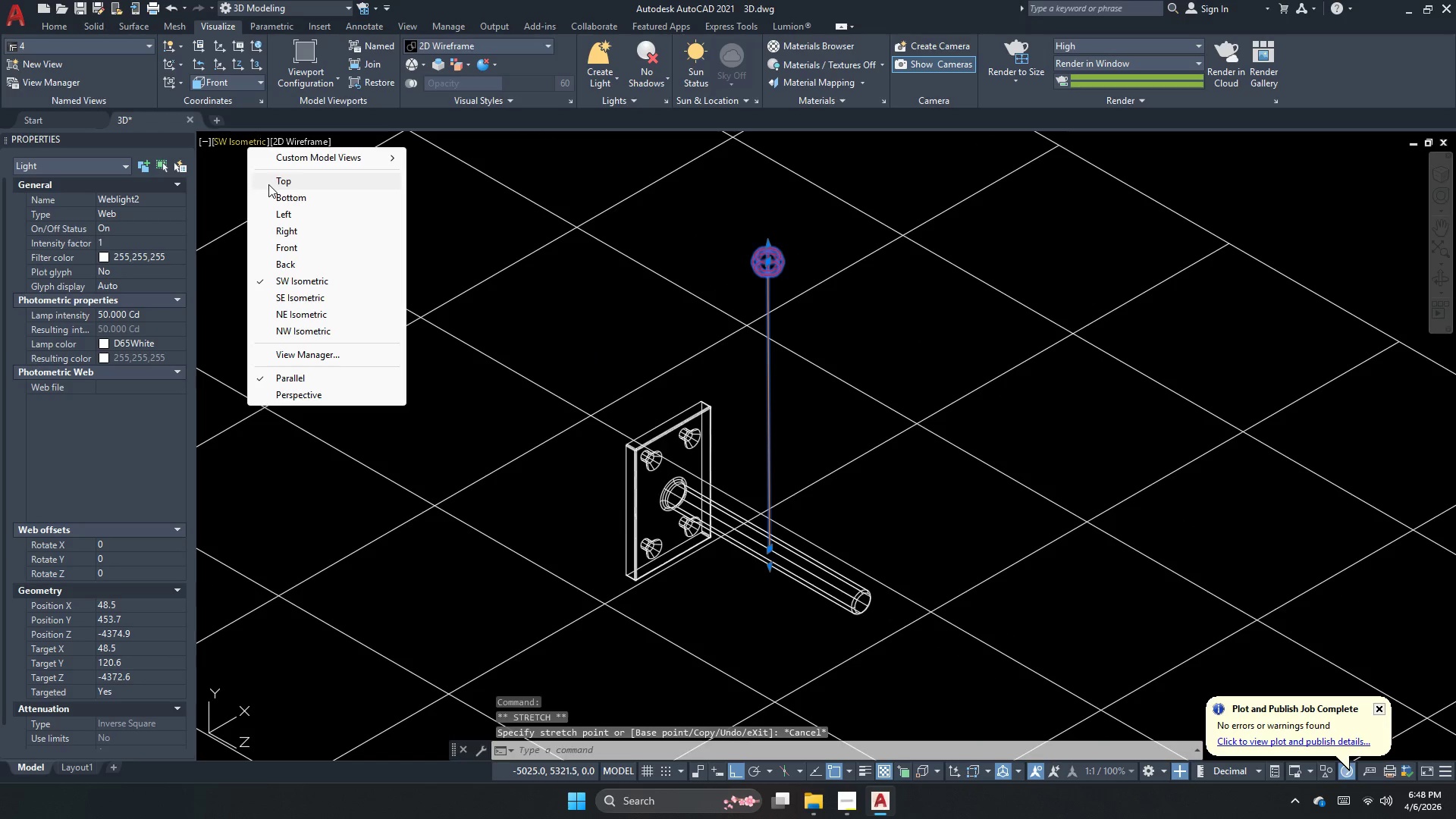 
left_click([279, 180])
 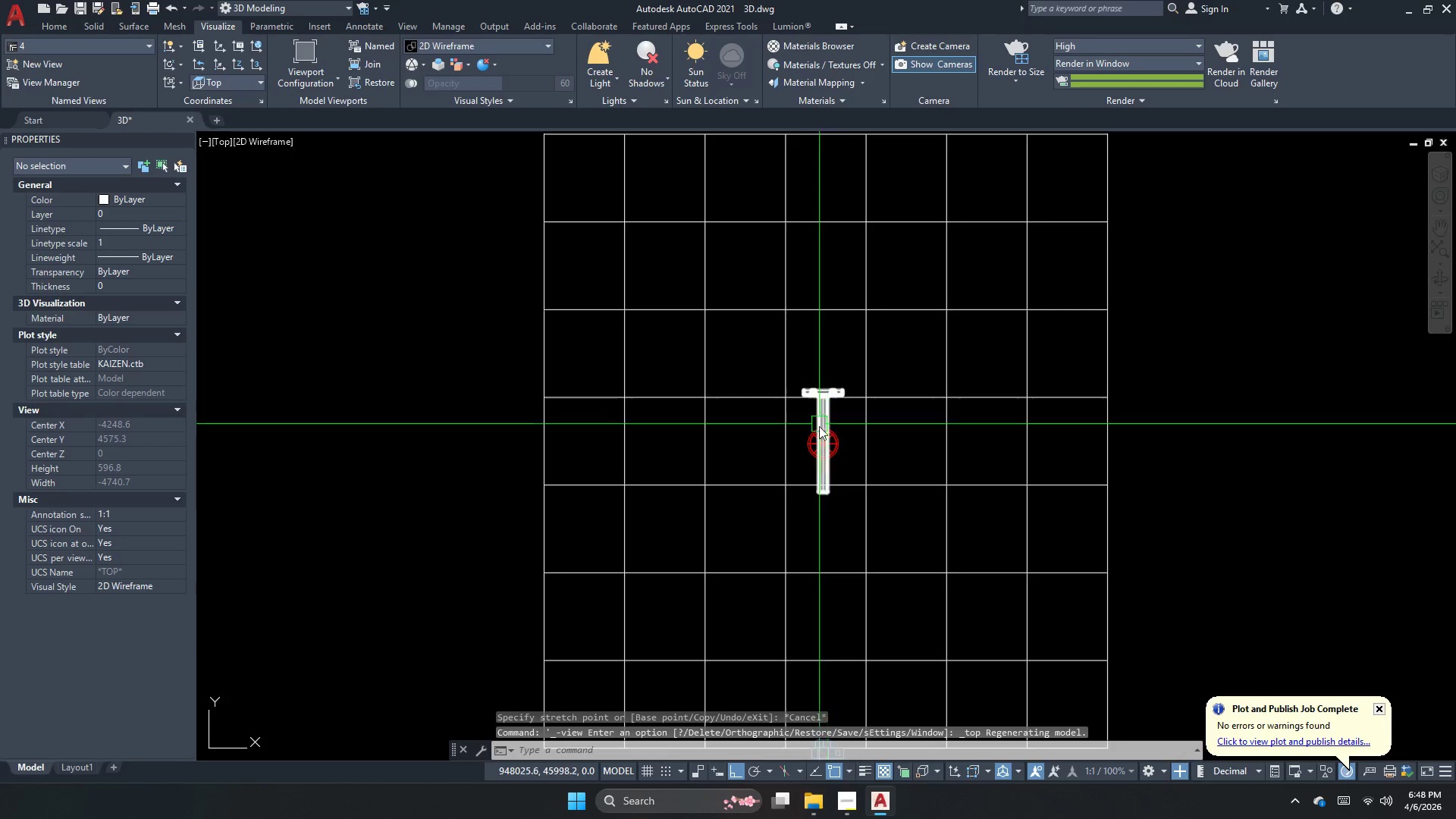 
left_click([819, 446])
 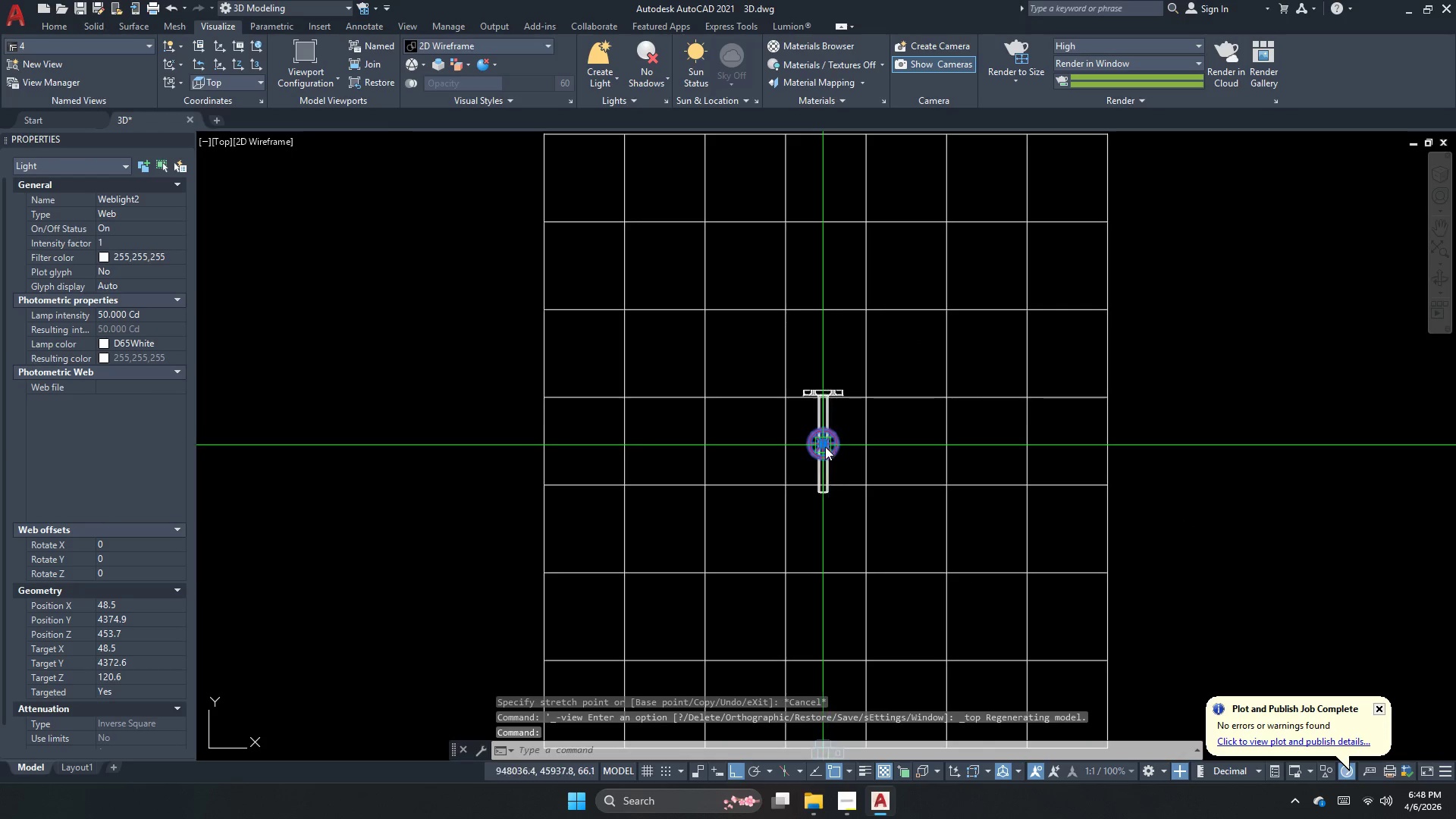 
left_click_drag(start_coordinate=[824, 445], to_coordinate=[817, 441])
 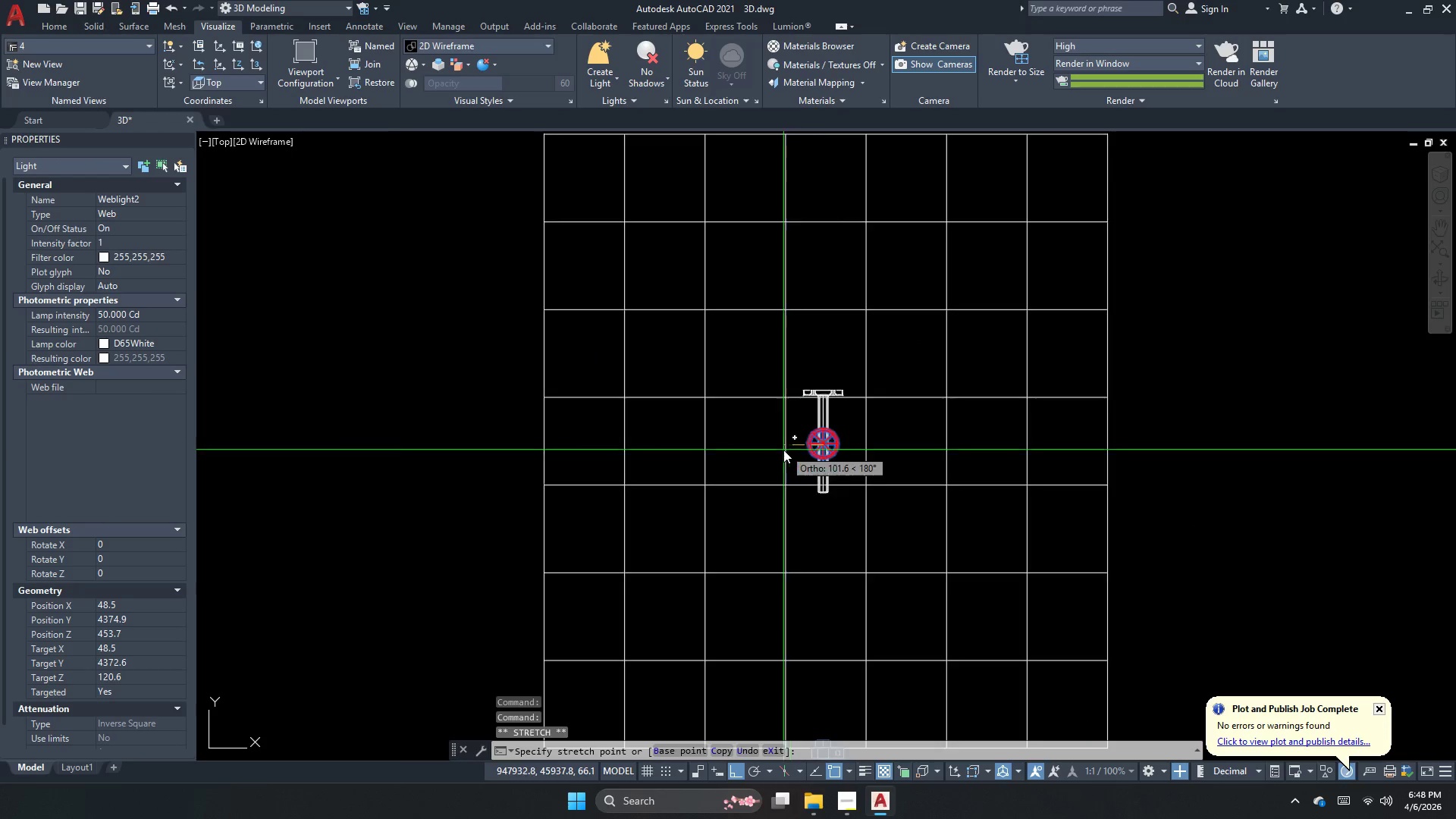 
scroll: coordinate [783, 450], scroll_direction: up, amount: 1.0
 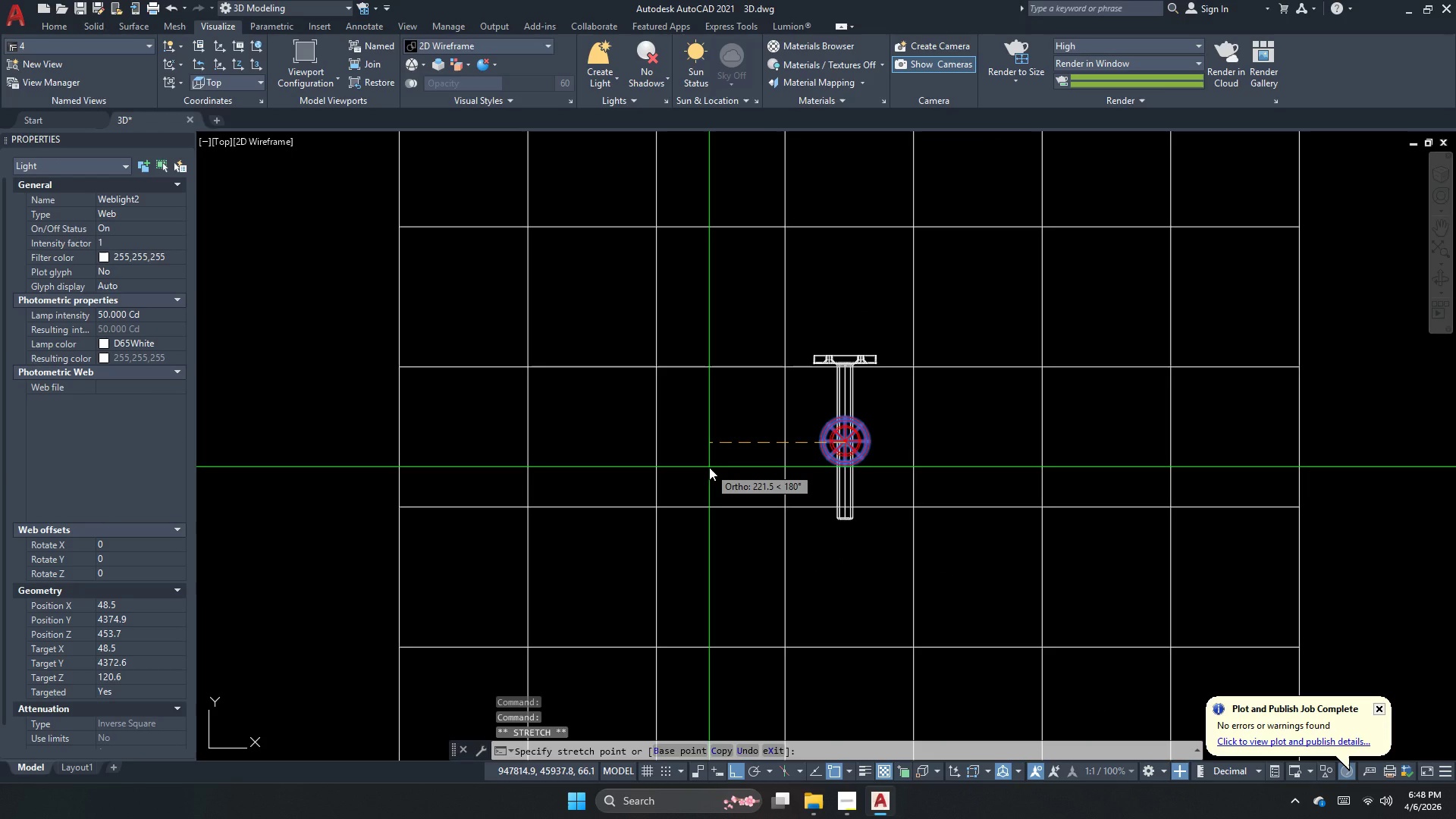 
left_click([709, 467])
 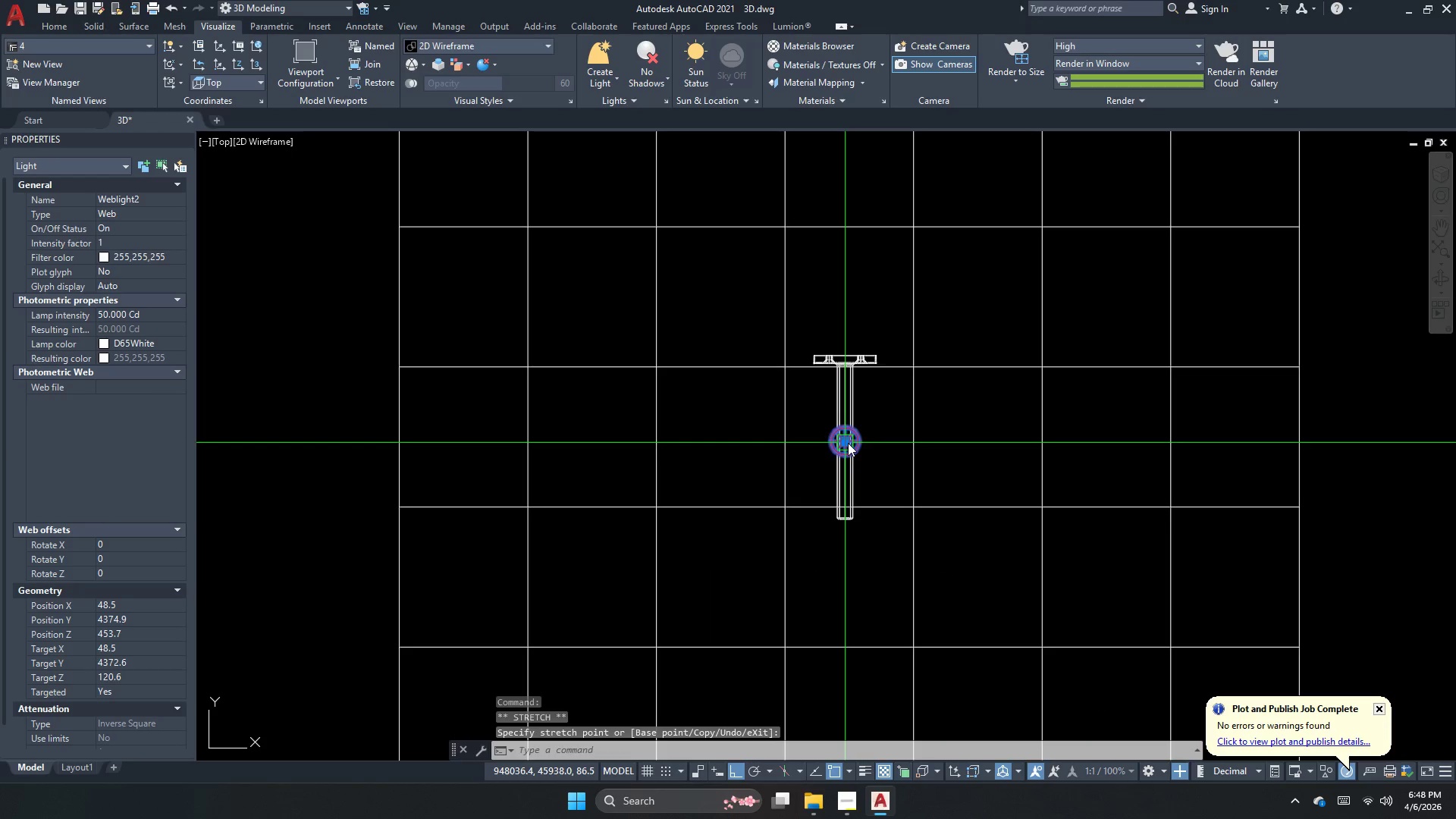 
double_click([708, 464])
 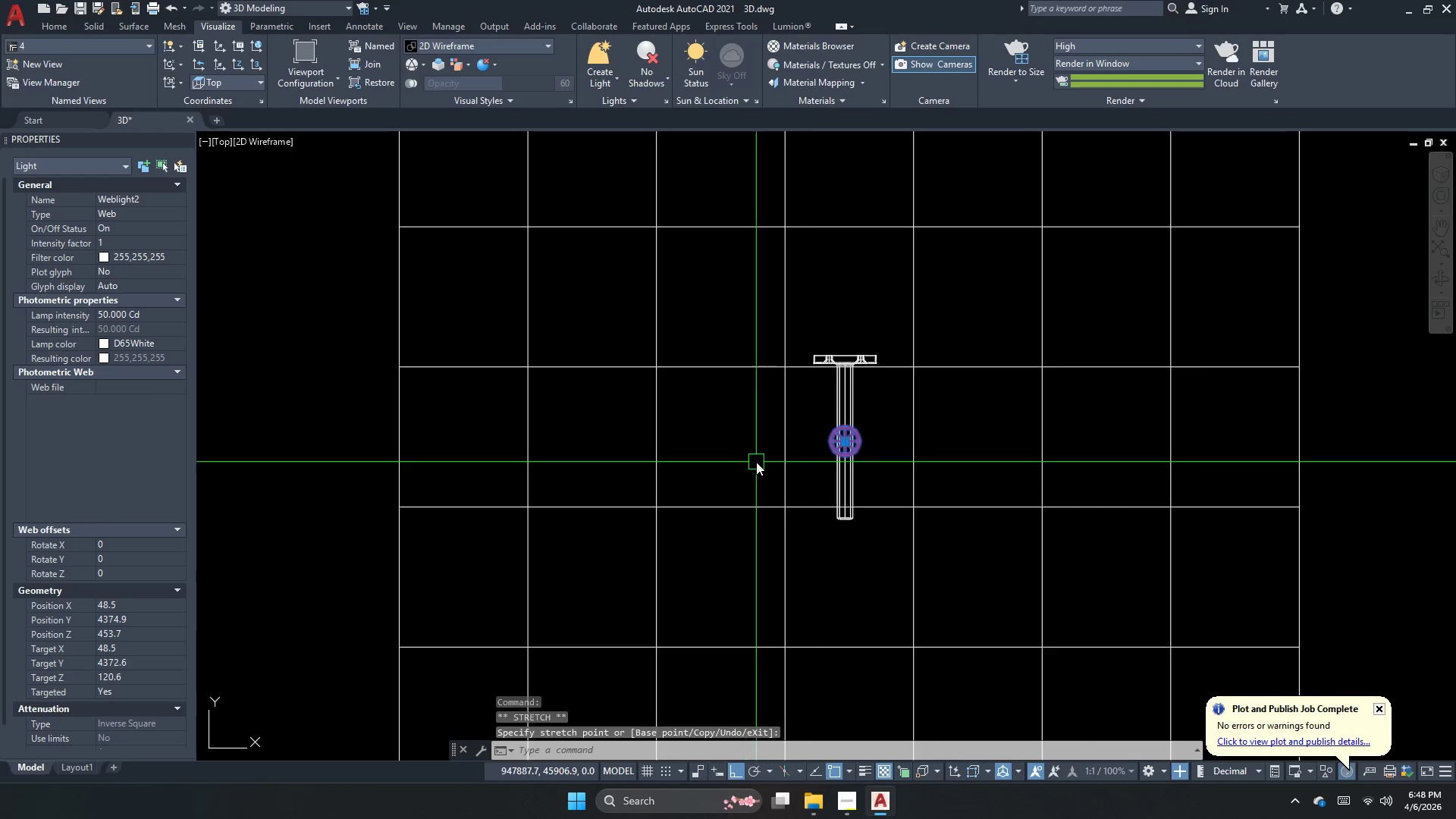 
key(Escape)
 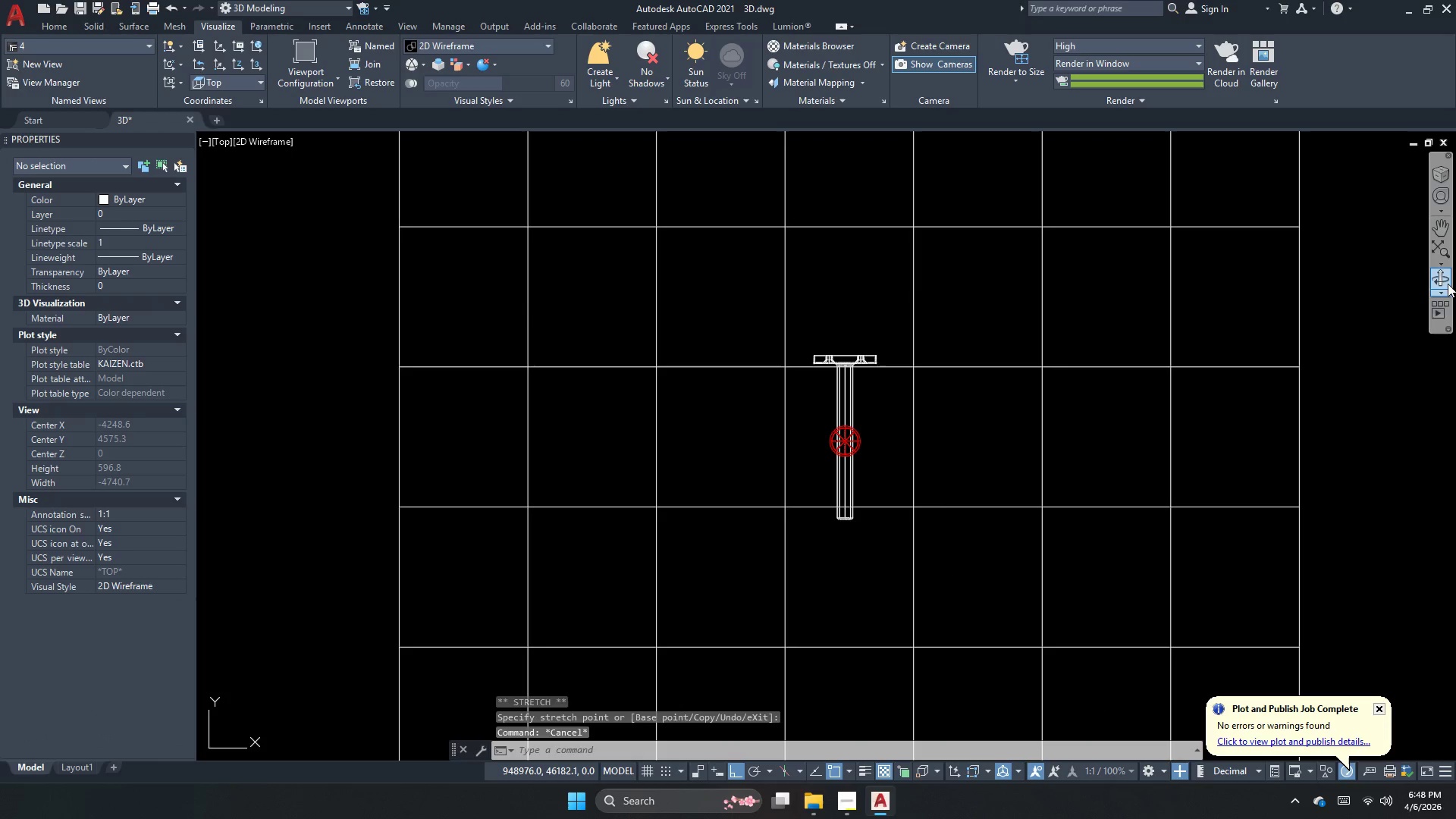 
left_click_drag(start_coordinate=[1288, 422], to_coordinate=[1333, 325])
 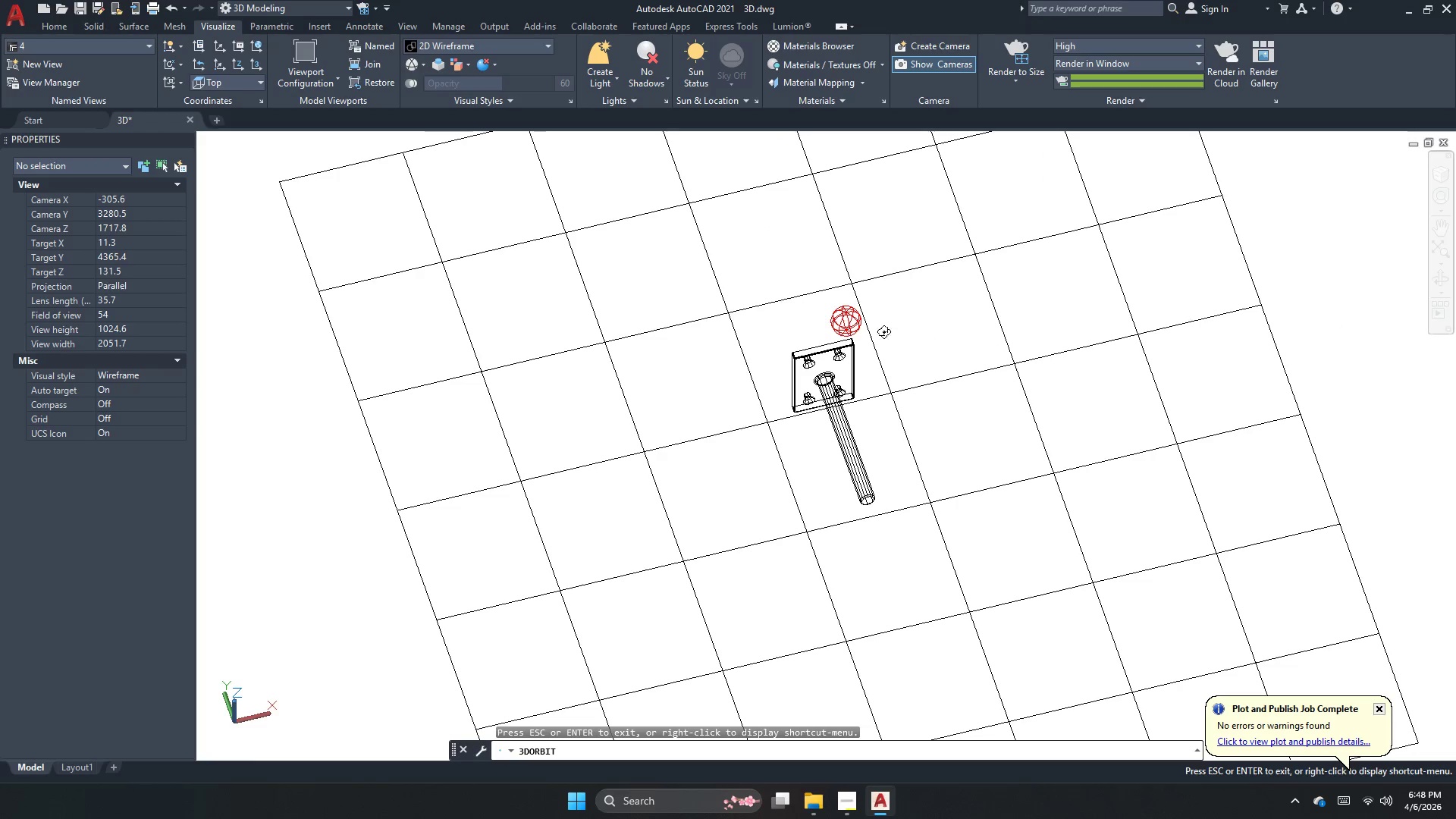 
key(Escape)
 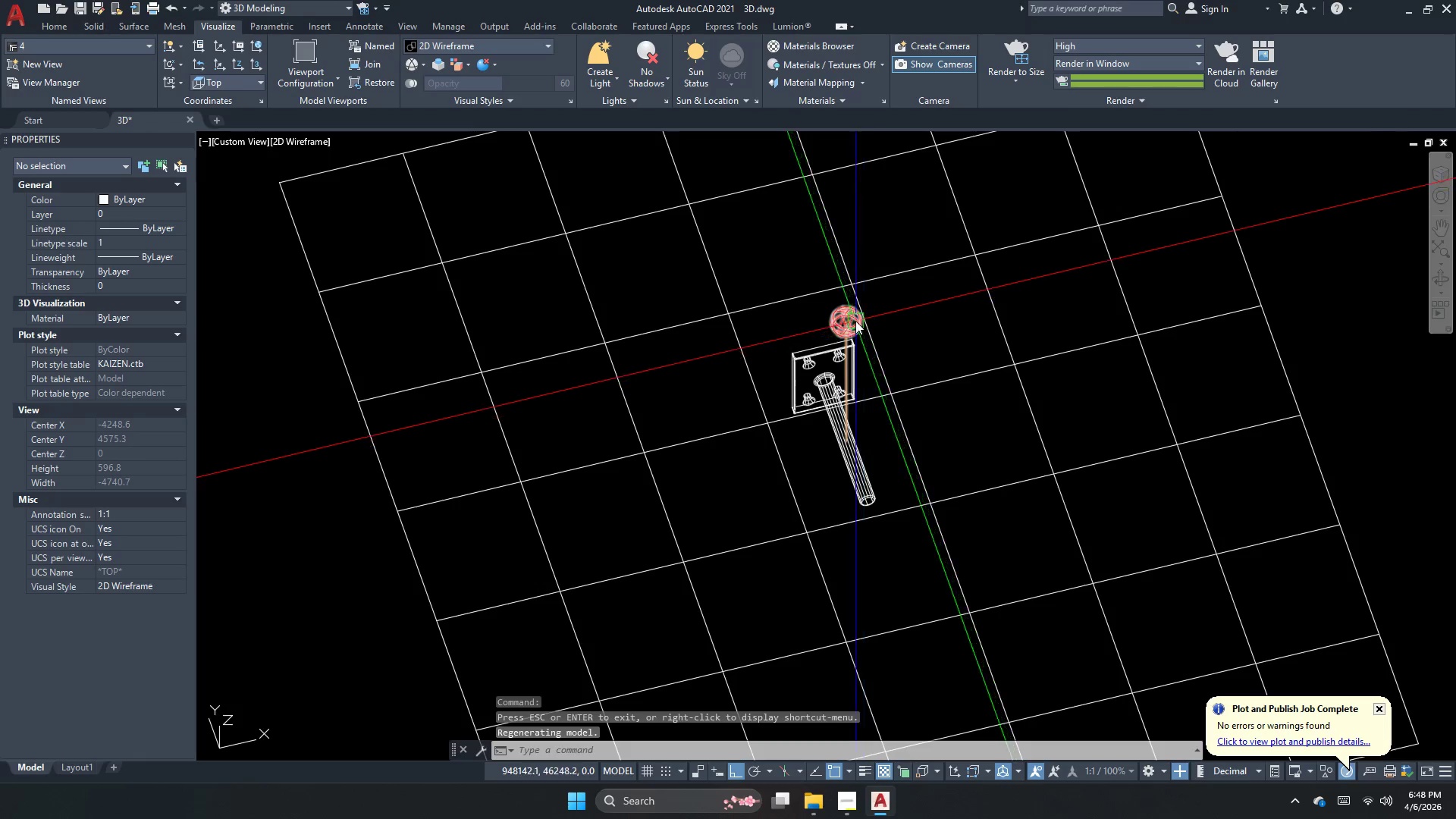 
left_click([855, 318])
 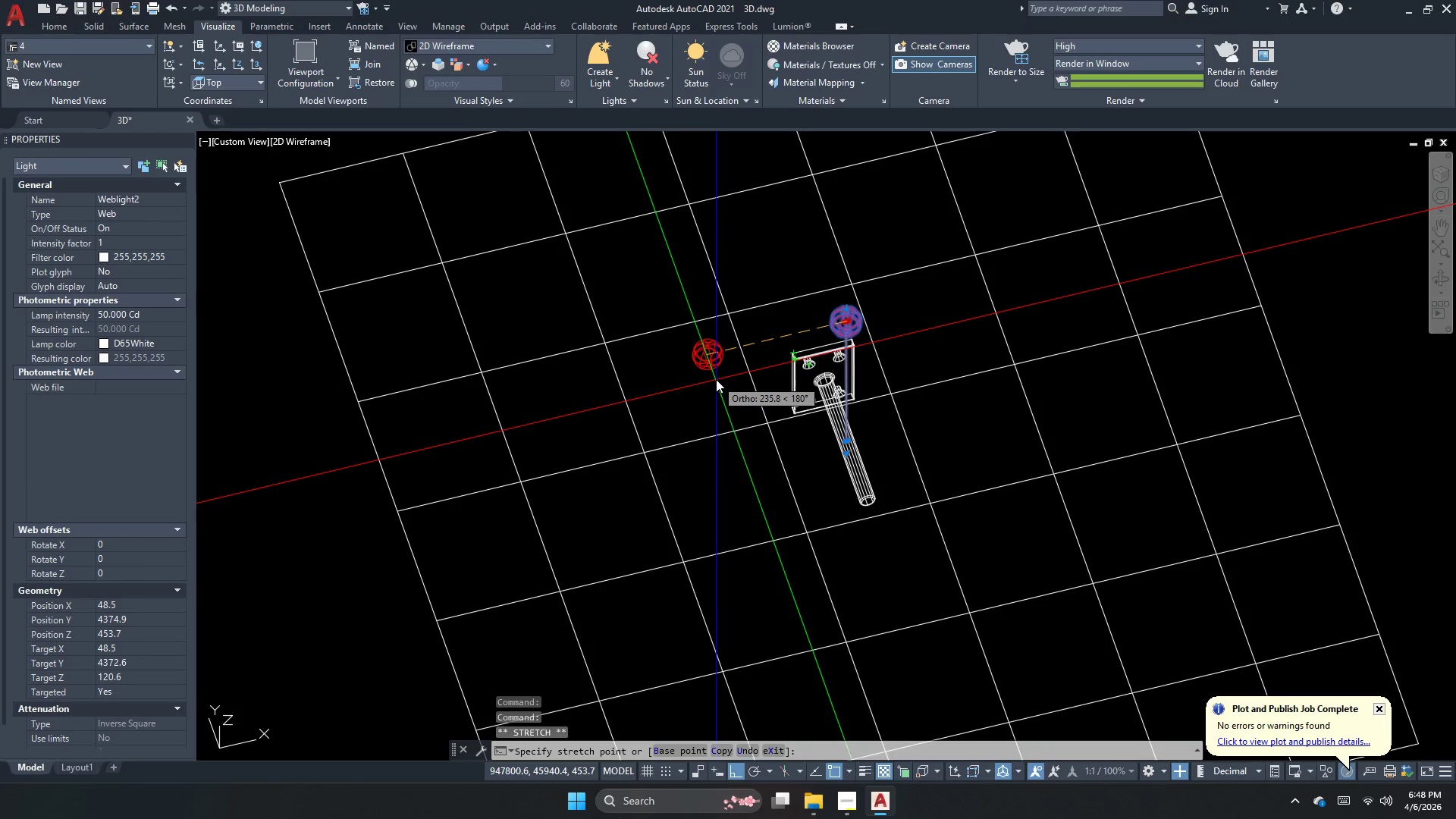 
key(Numpad3)
 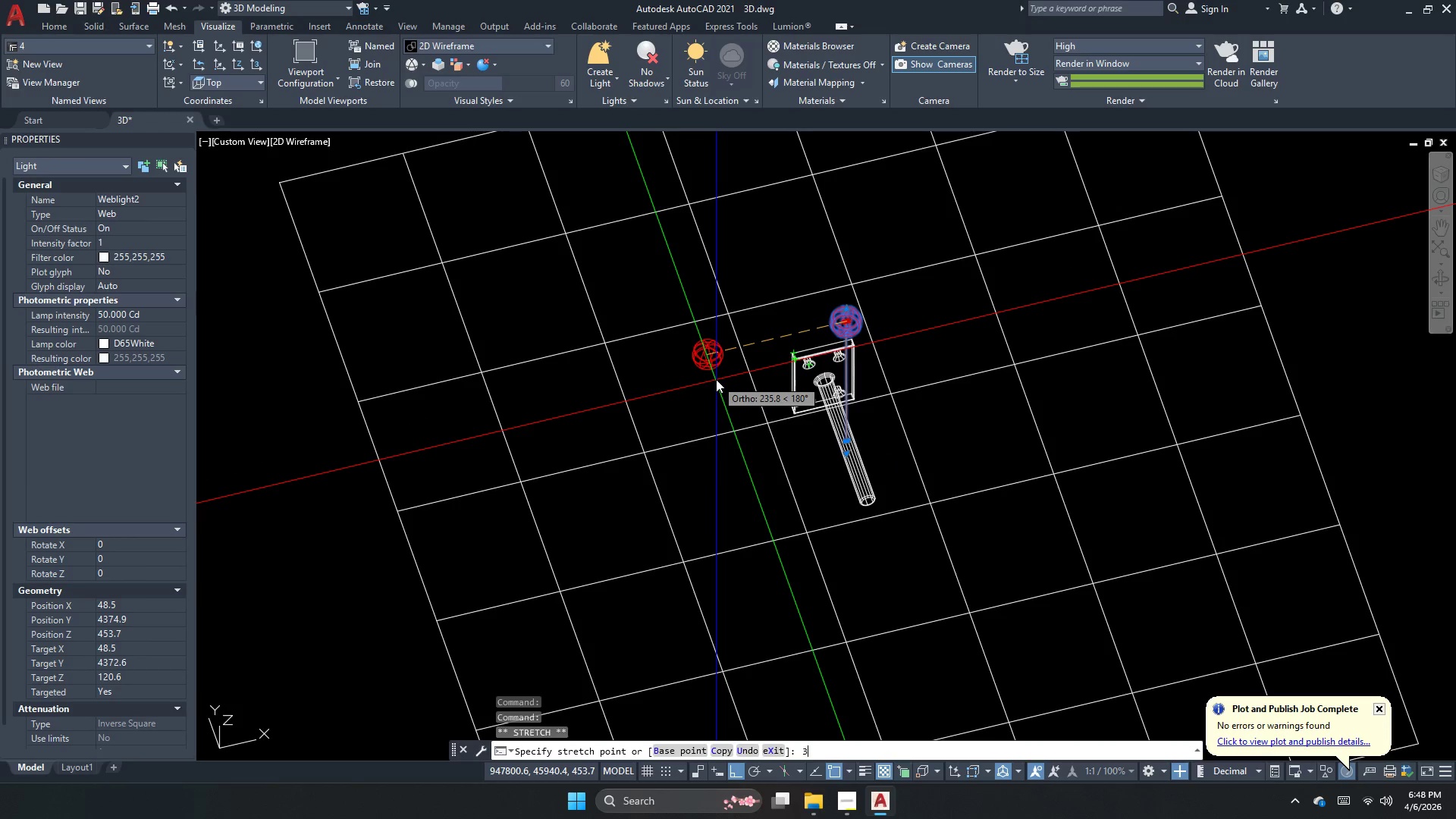 
key(Numpad0)
 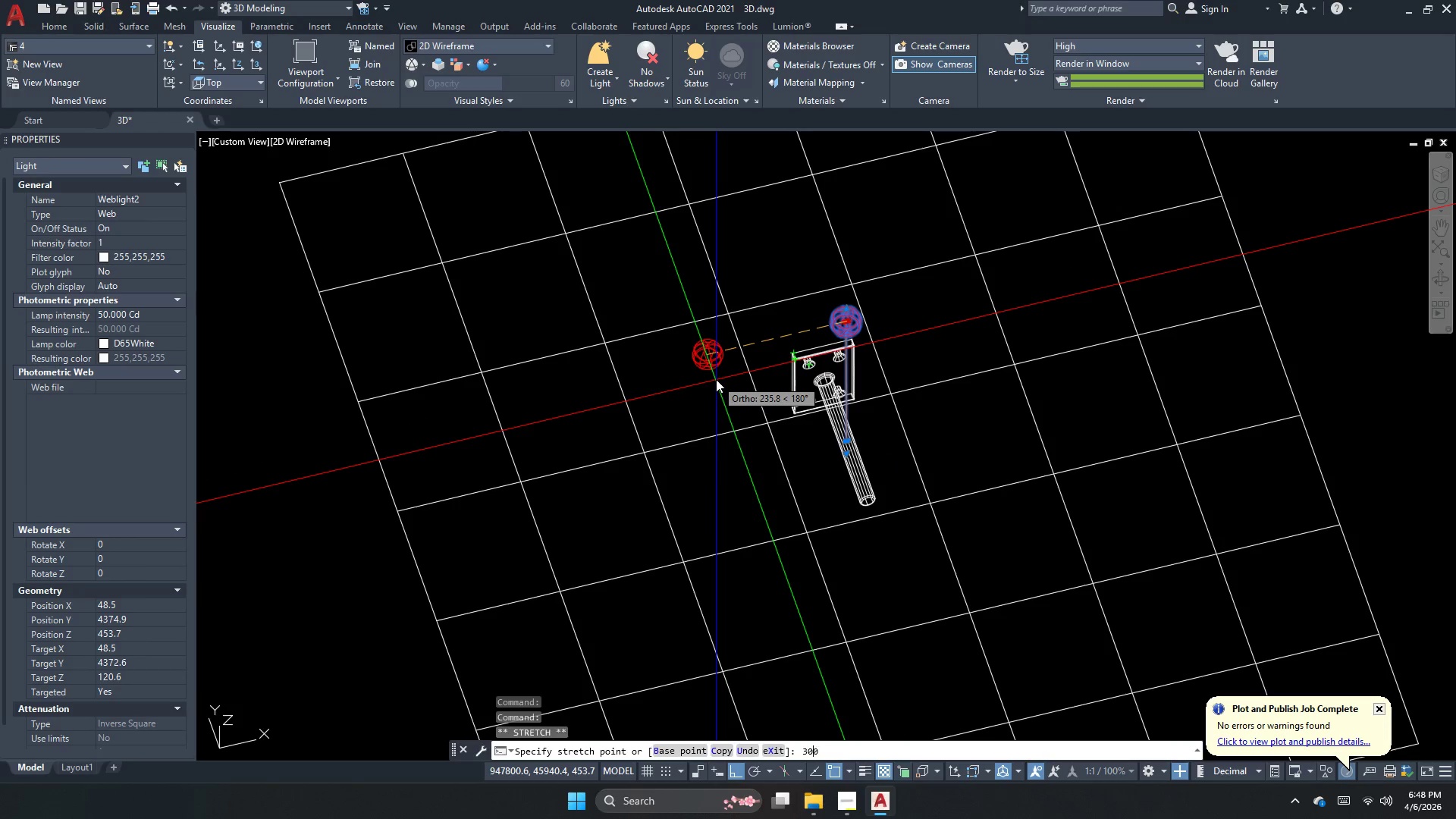 
key(Numpad0)
 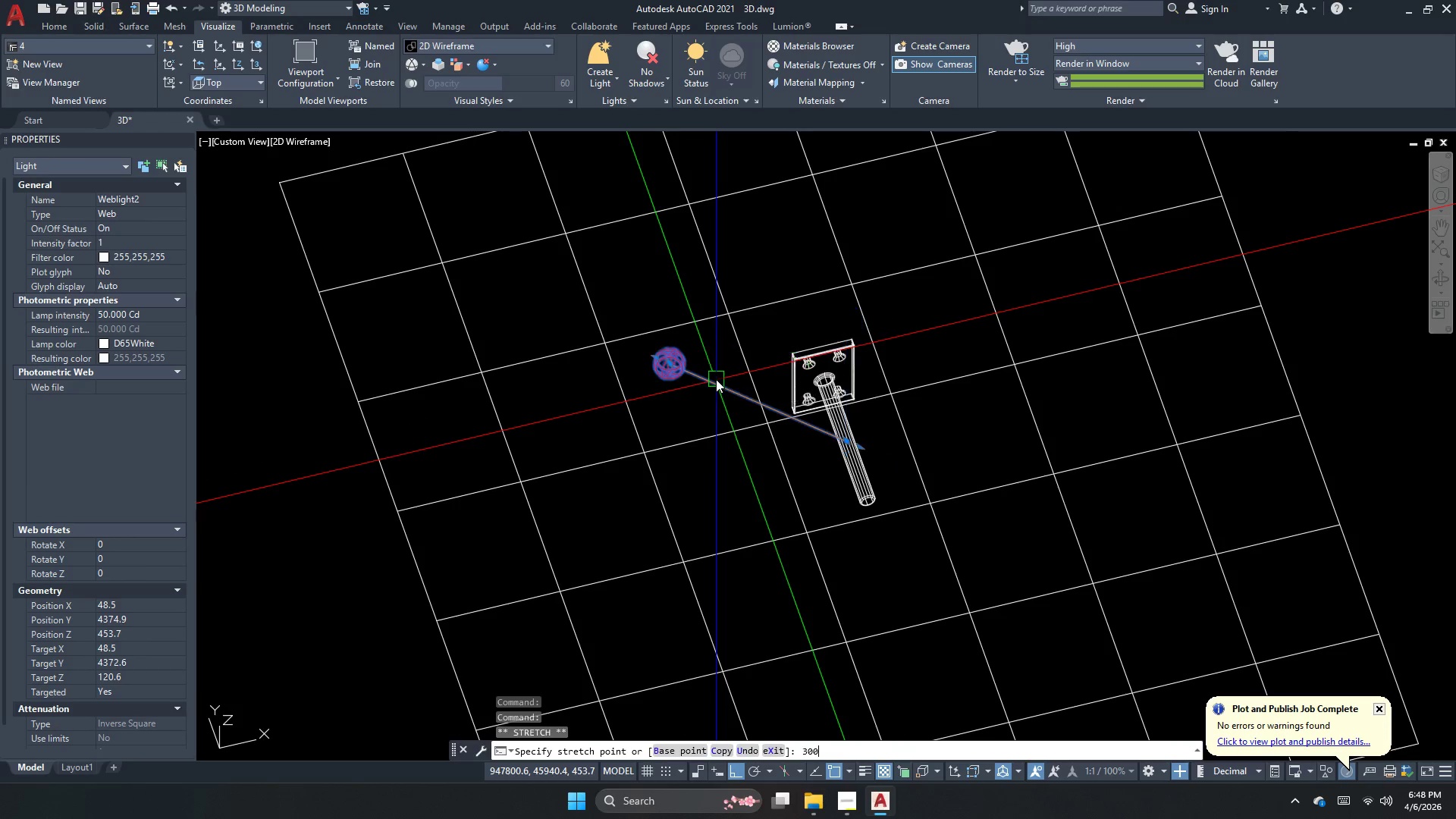 
key(NumpadEnter)
 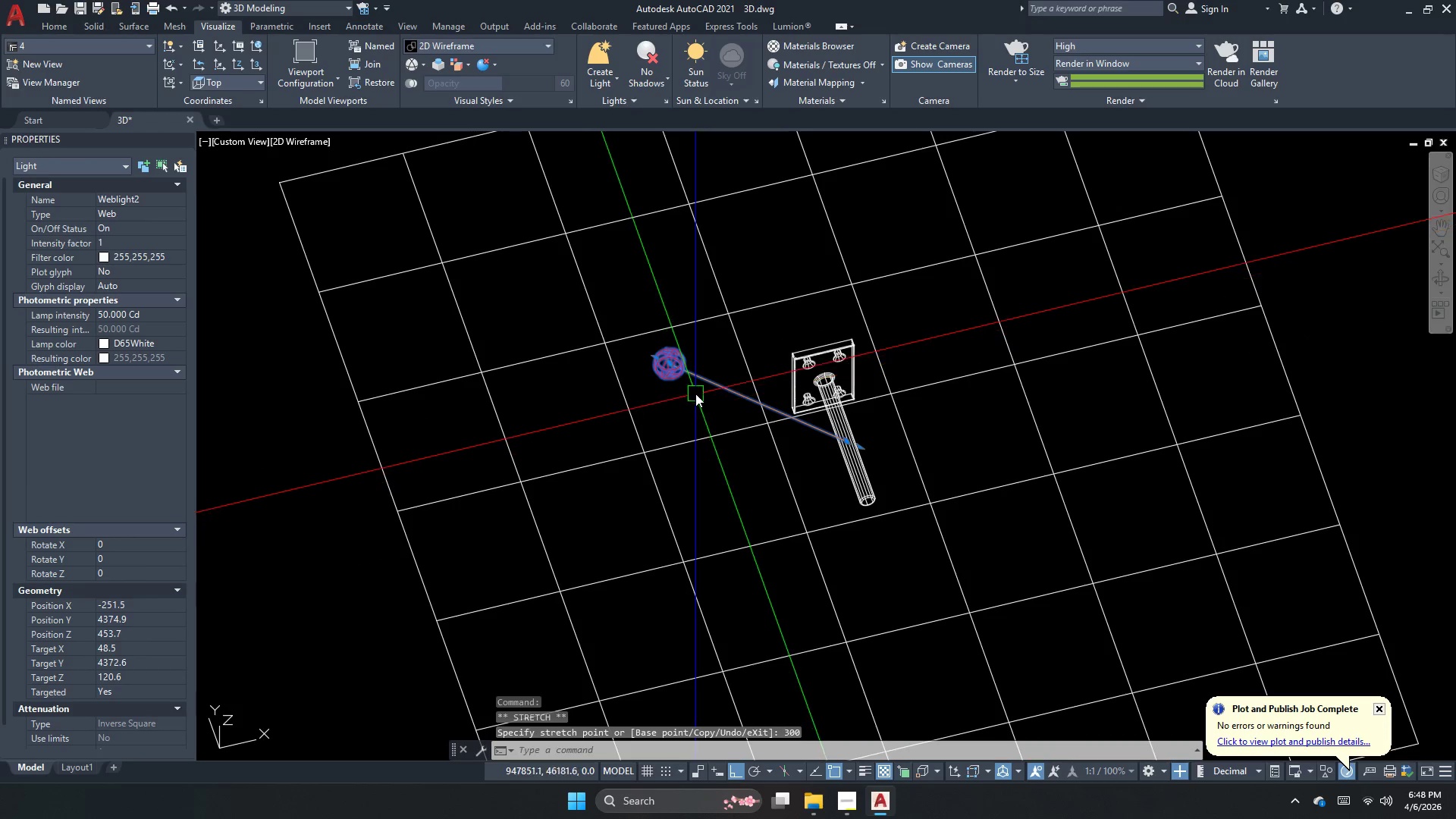 
key(Control+ControlLeft)
 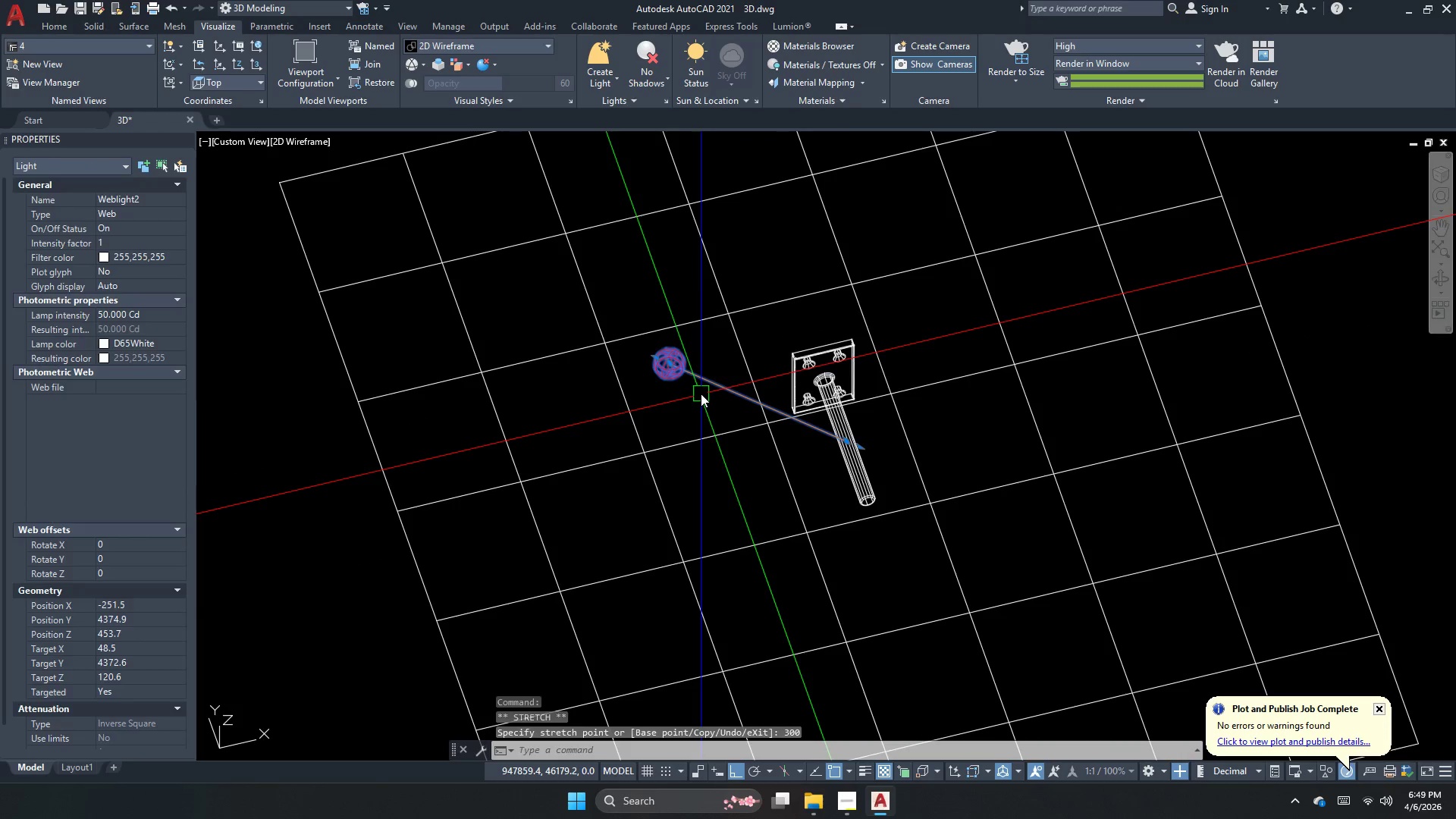 
key(Control+Z)
 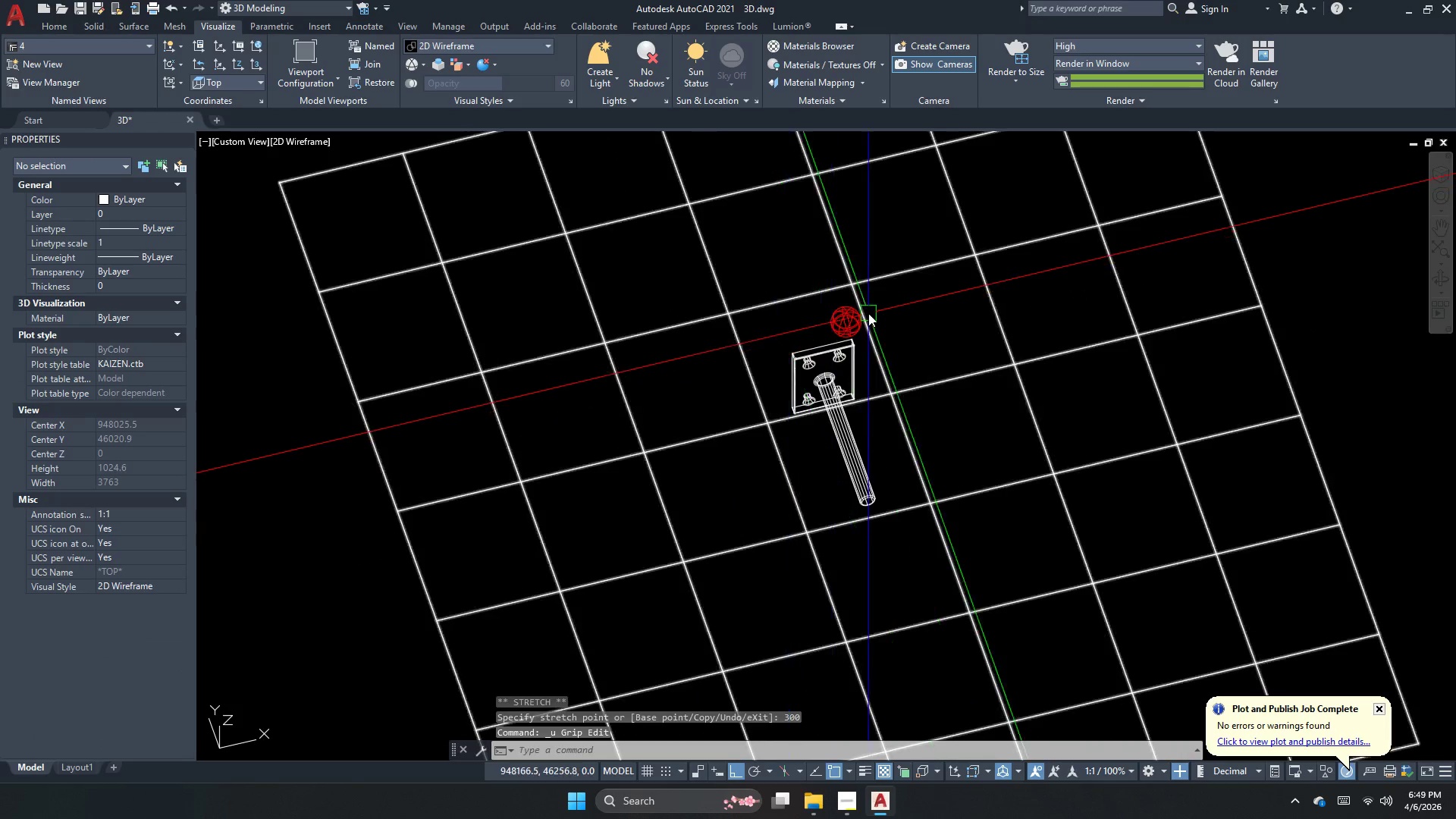 
left_click_drag(start_coordinate=[873, 322], to_coordinate=[864, 325])
 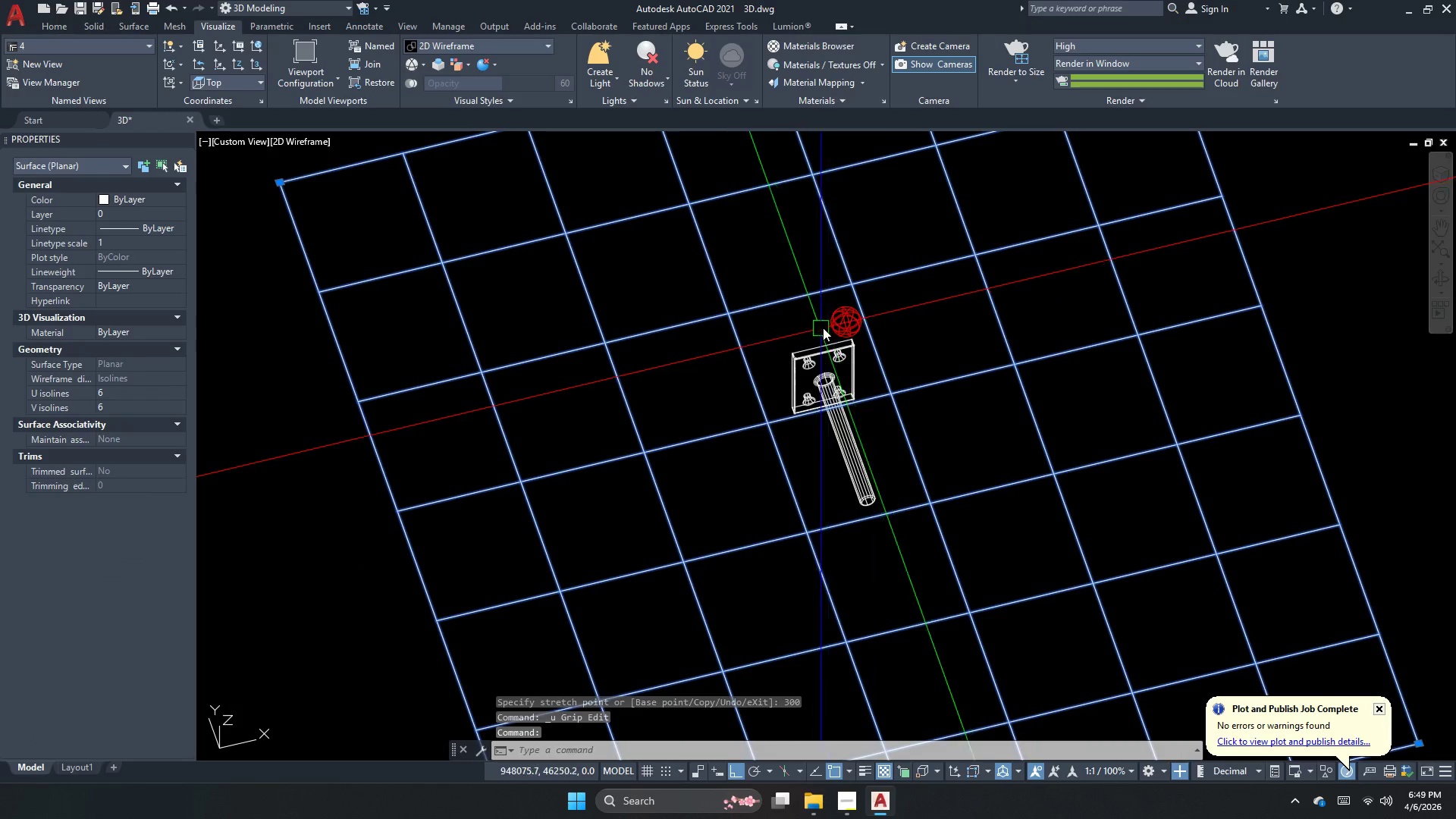 
key(Escape)
 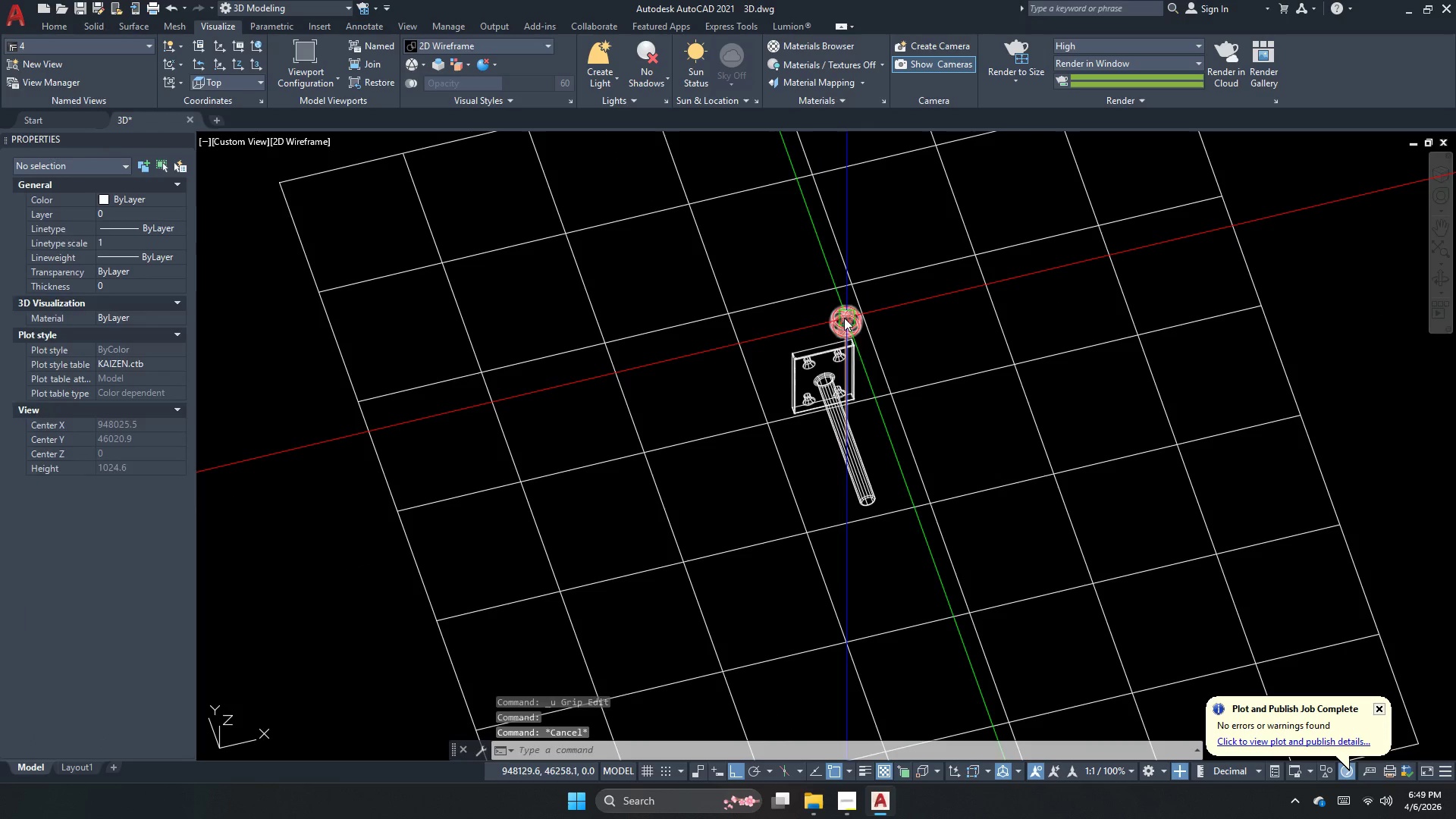 
left_click([844, 318])
 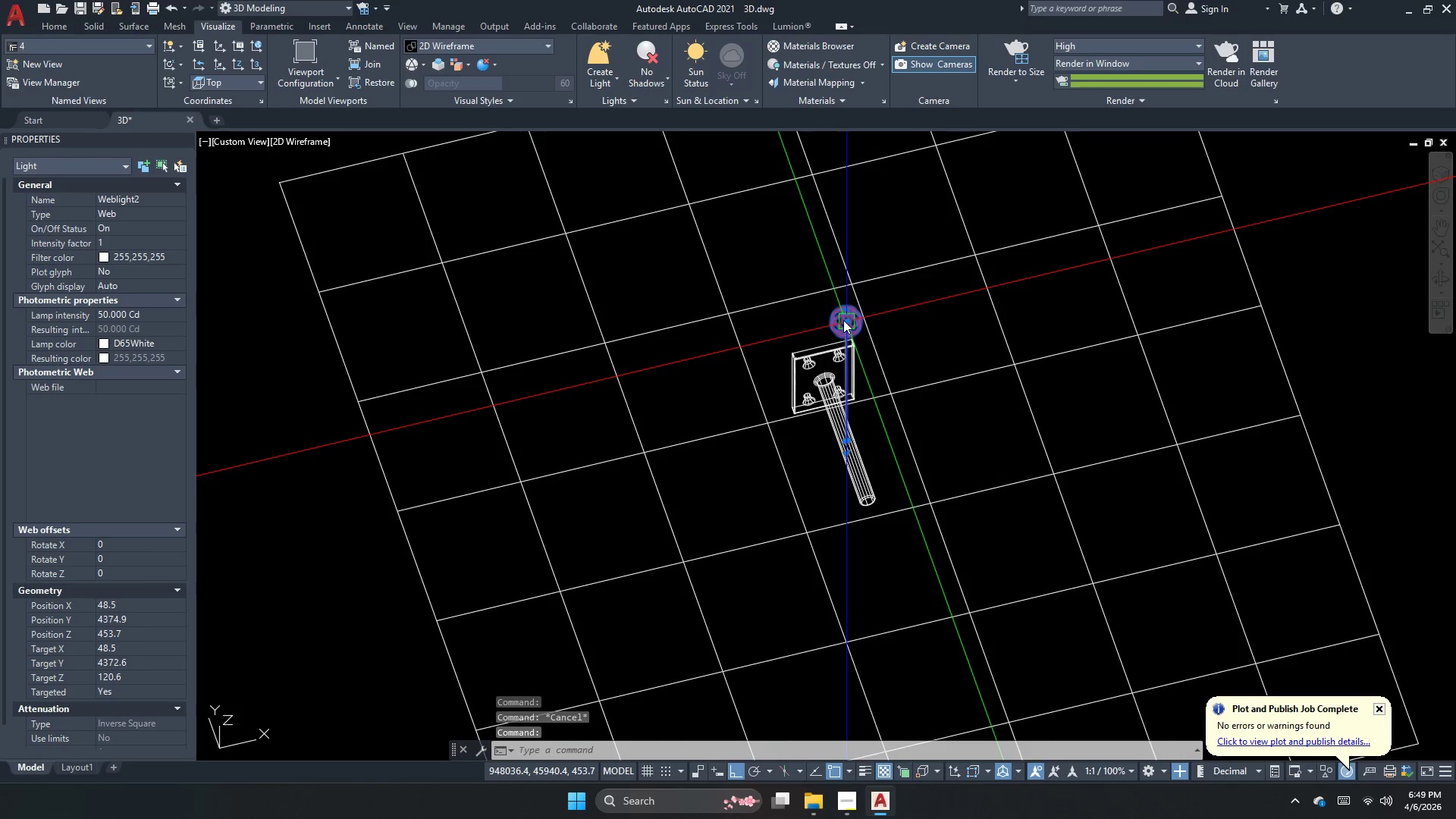 
left_click([843, 320])
 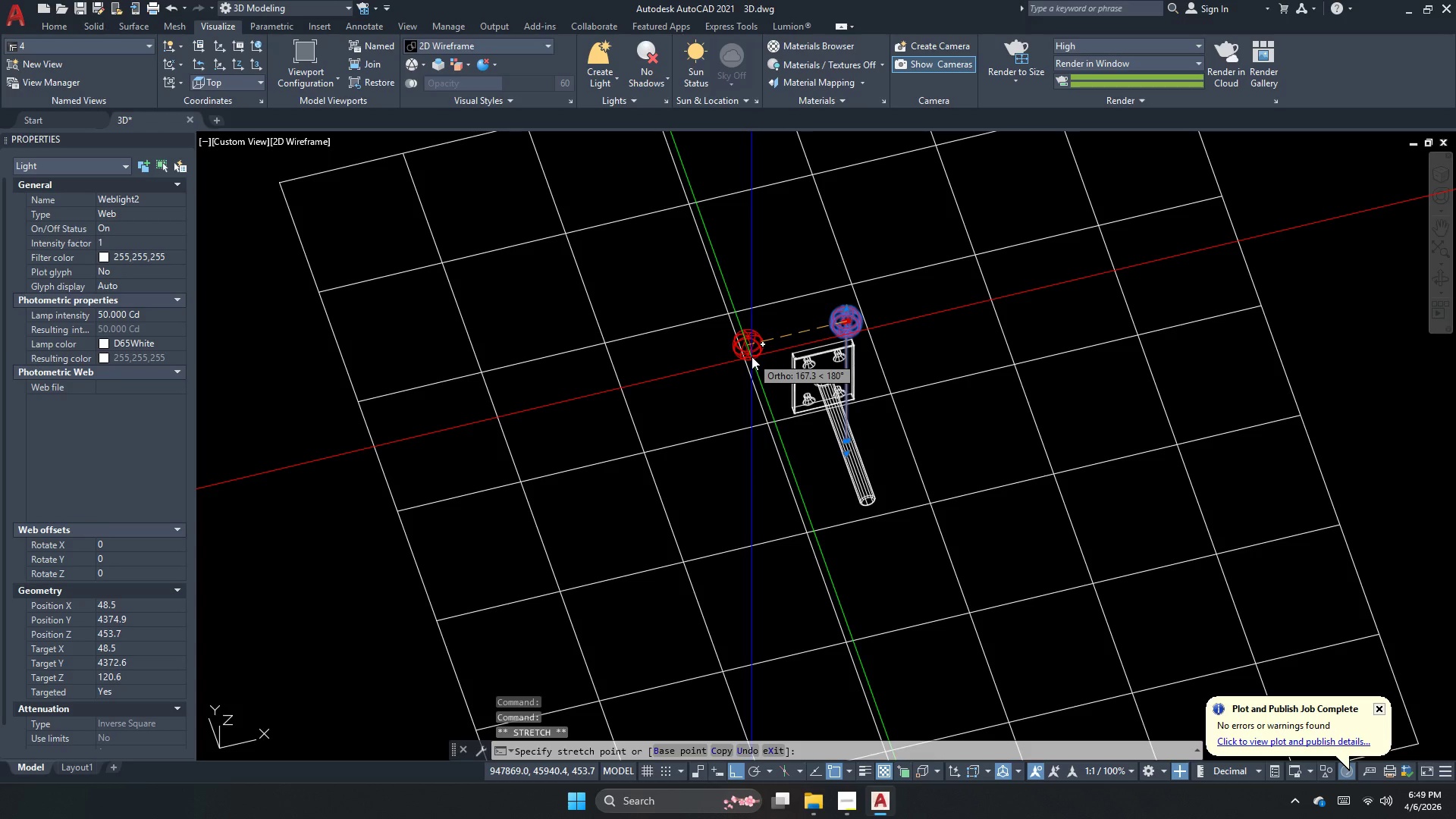 
key(Numpad2)
 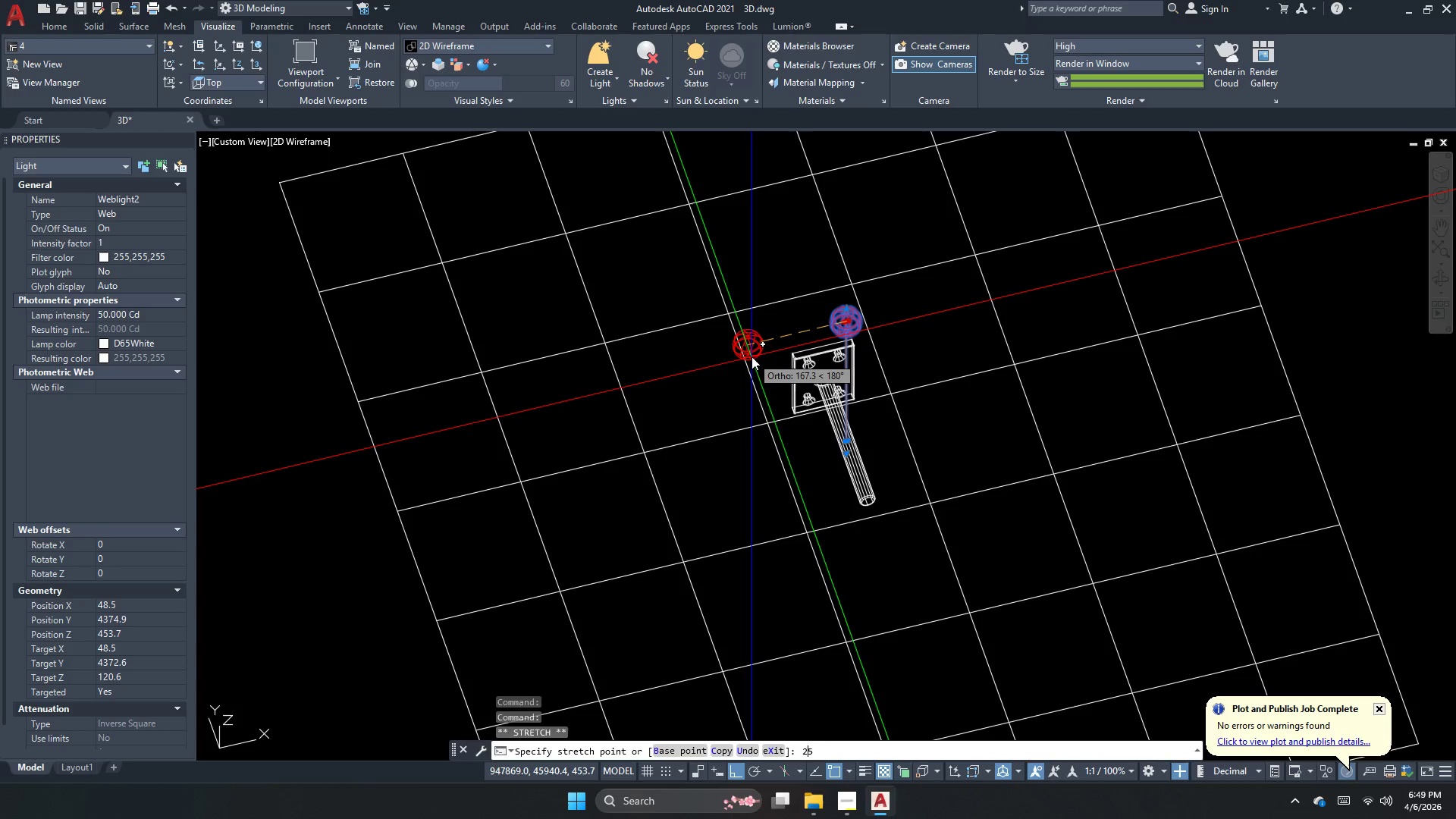 
key(Numpad5)
 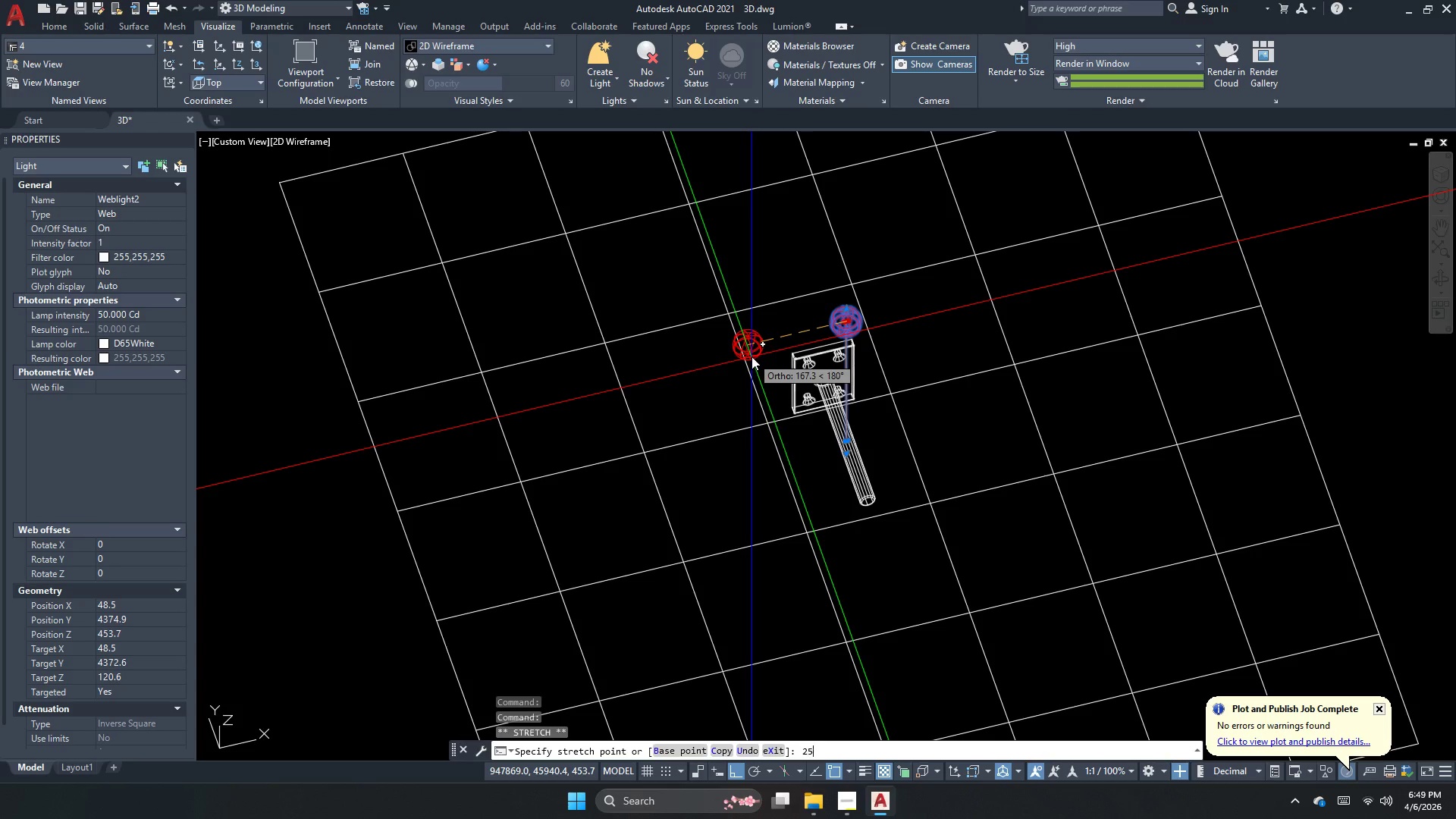 
key(Numpad0)
 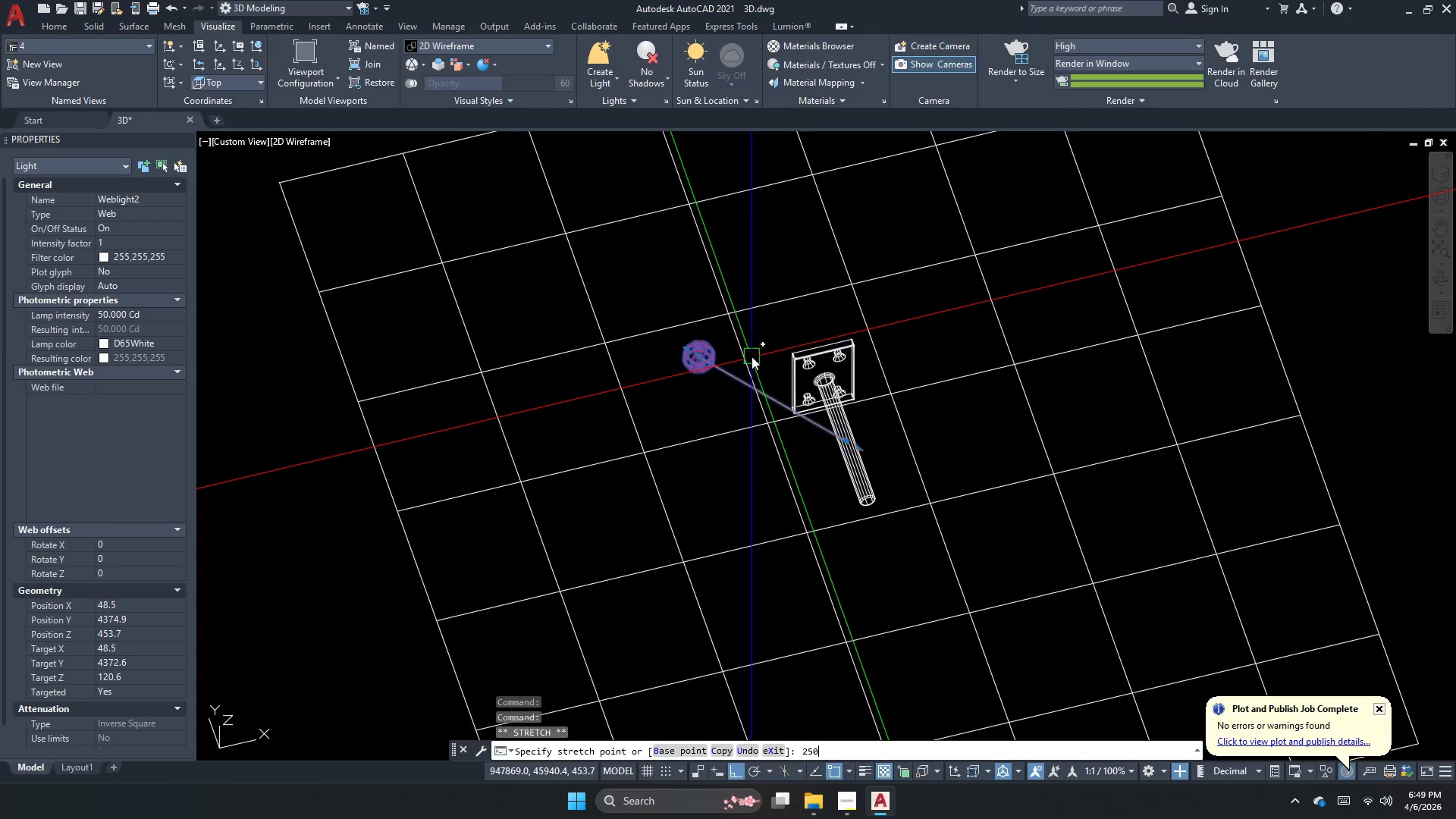 
key(NumpadEnter)
 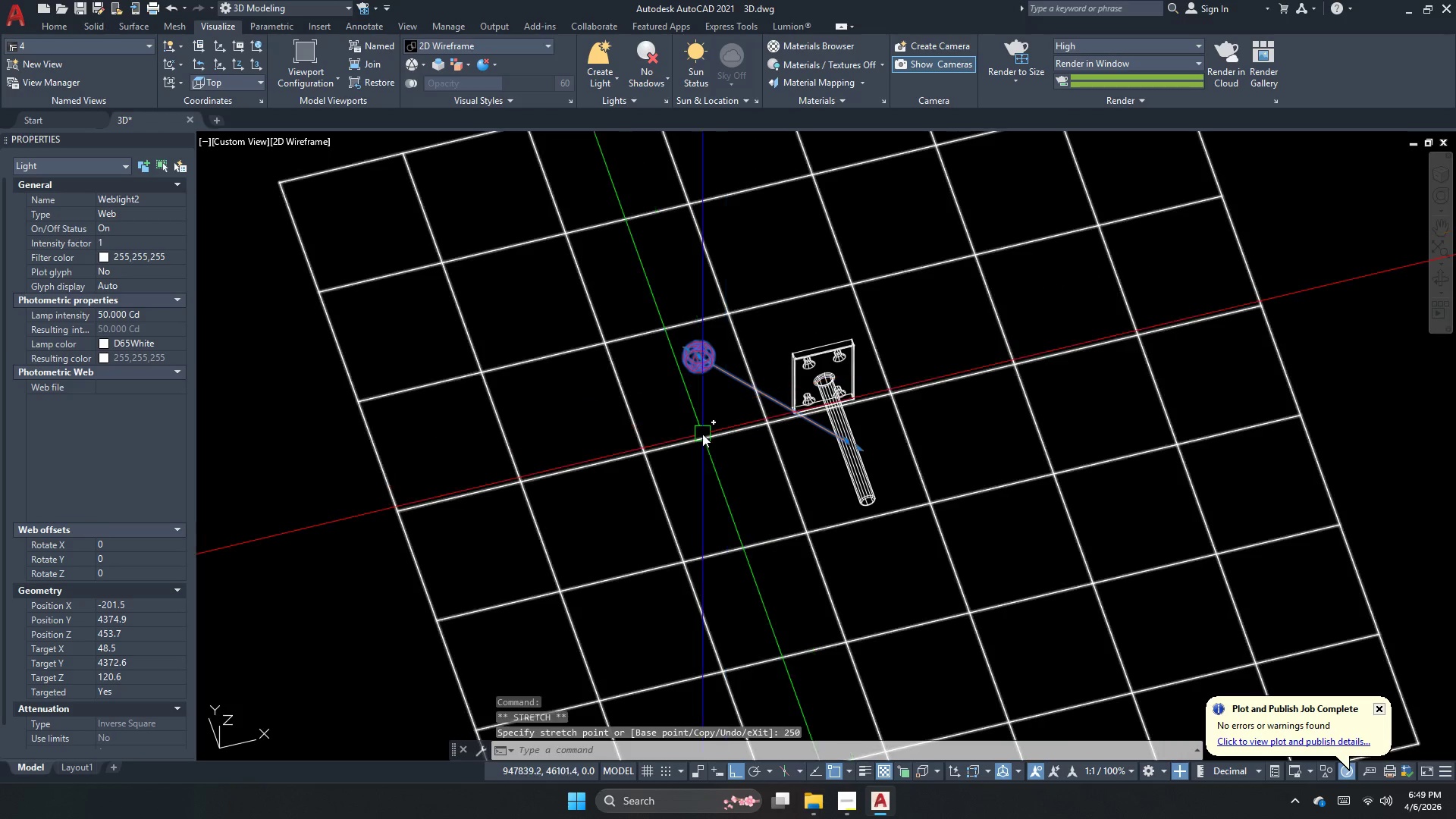 
key(Control+ControlLeft)
 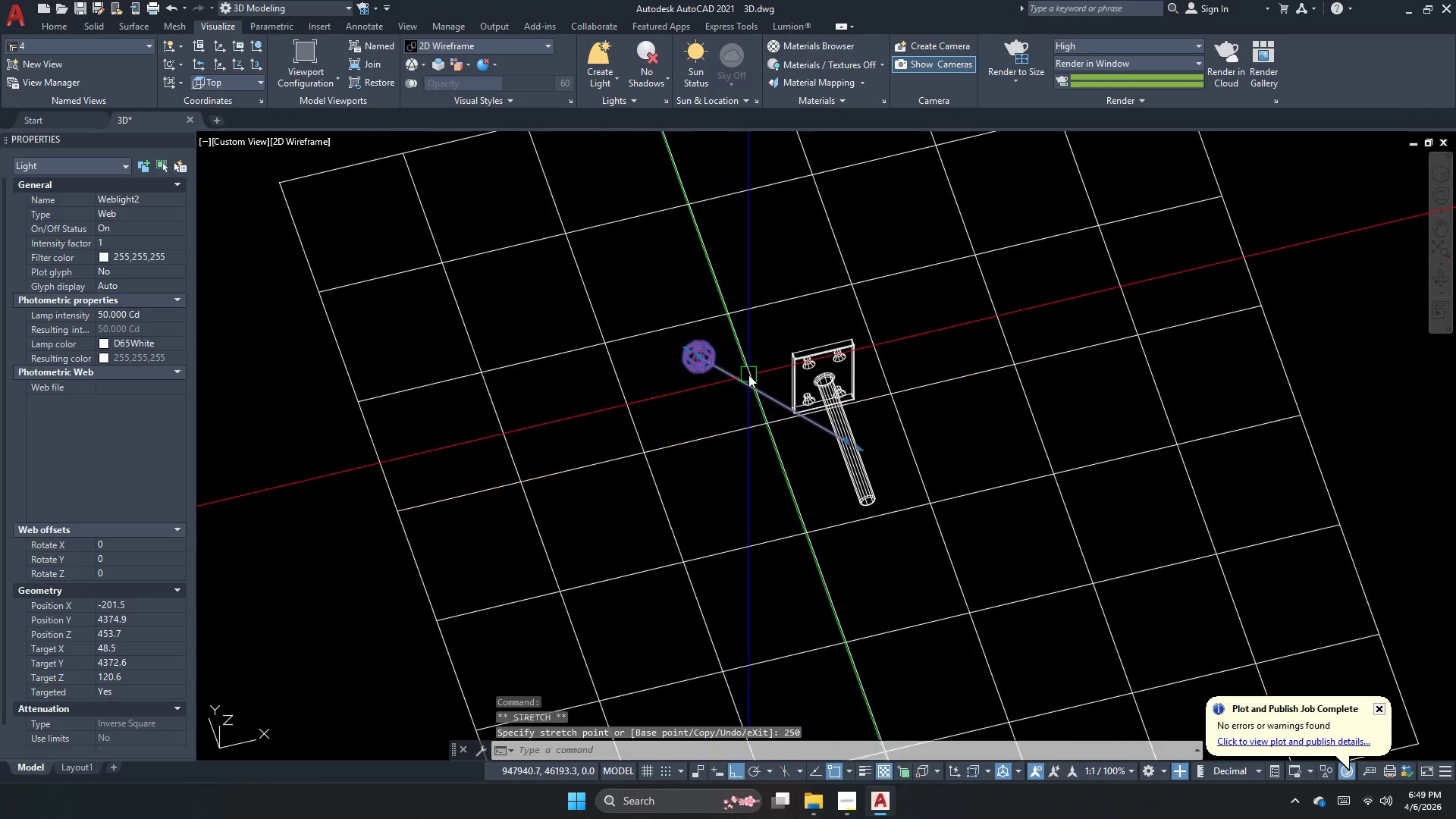 
key(Control+Z)
 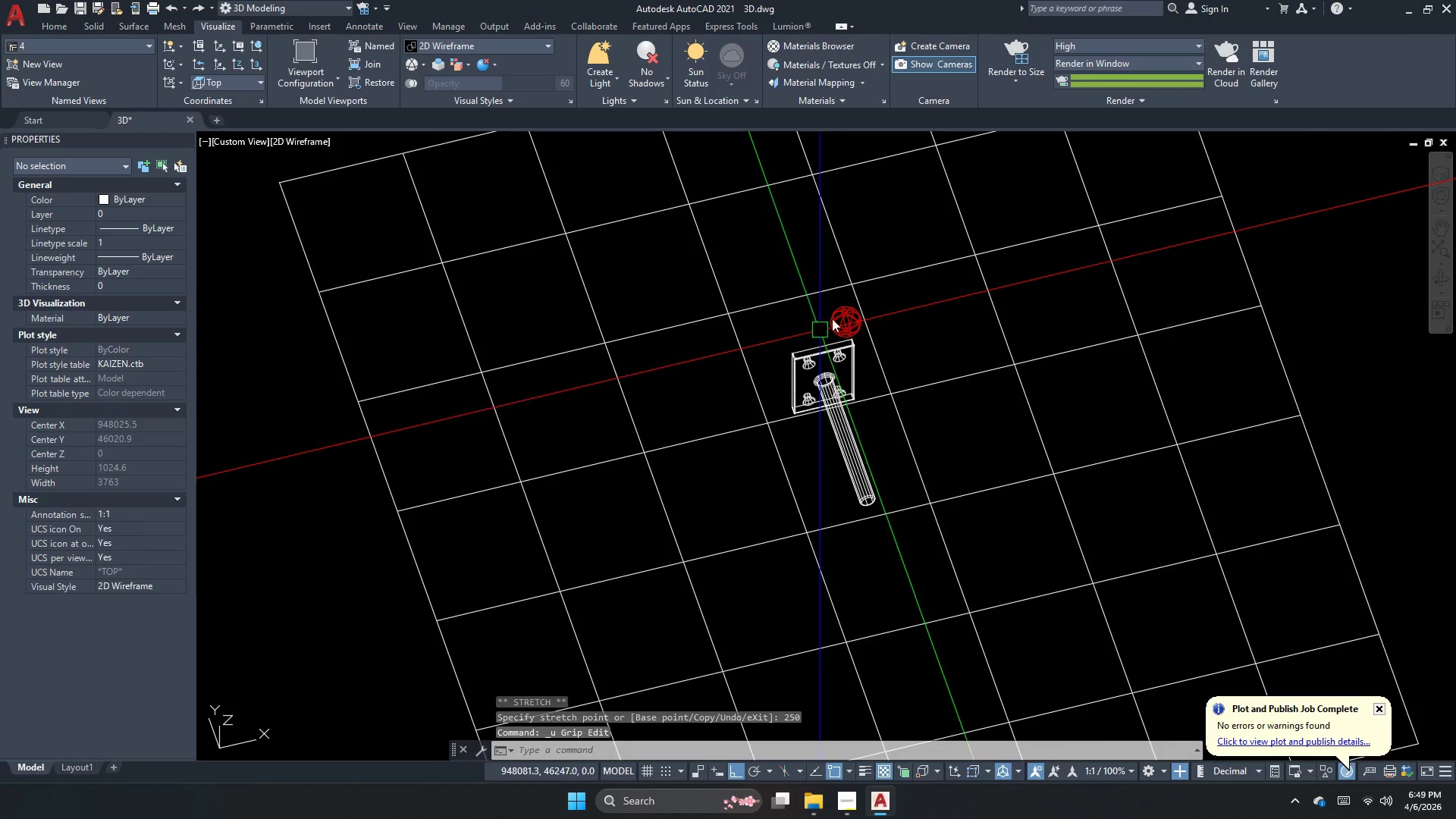 
left_click([843, 303])
 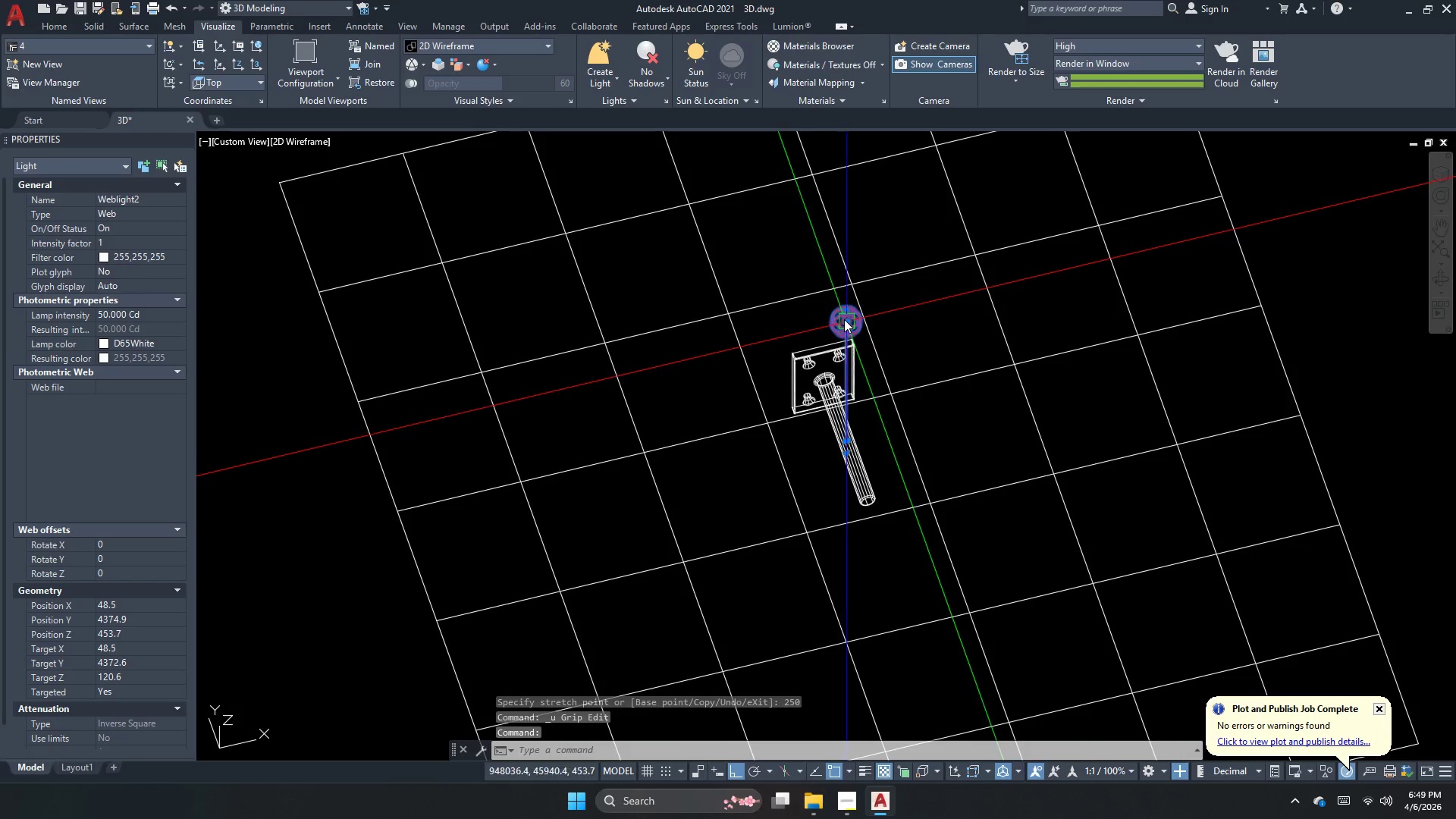 
left_click([848, 320])
 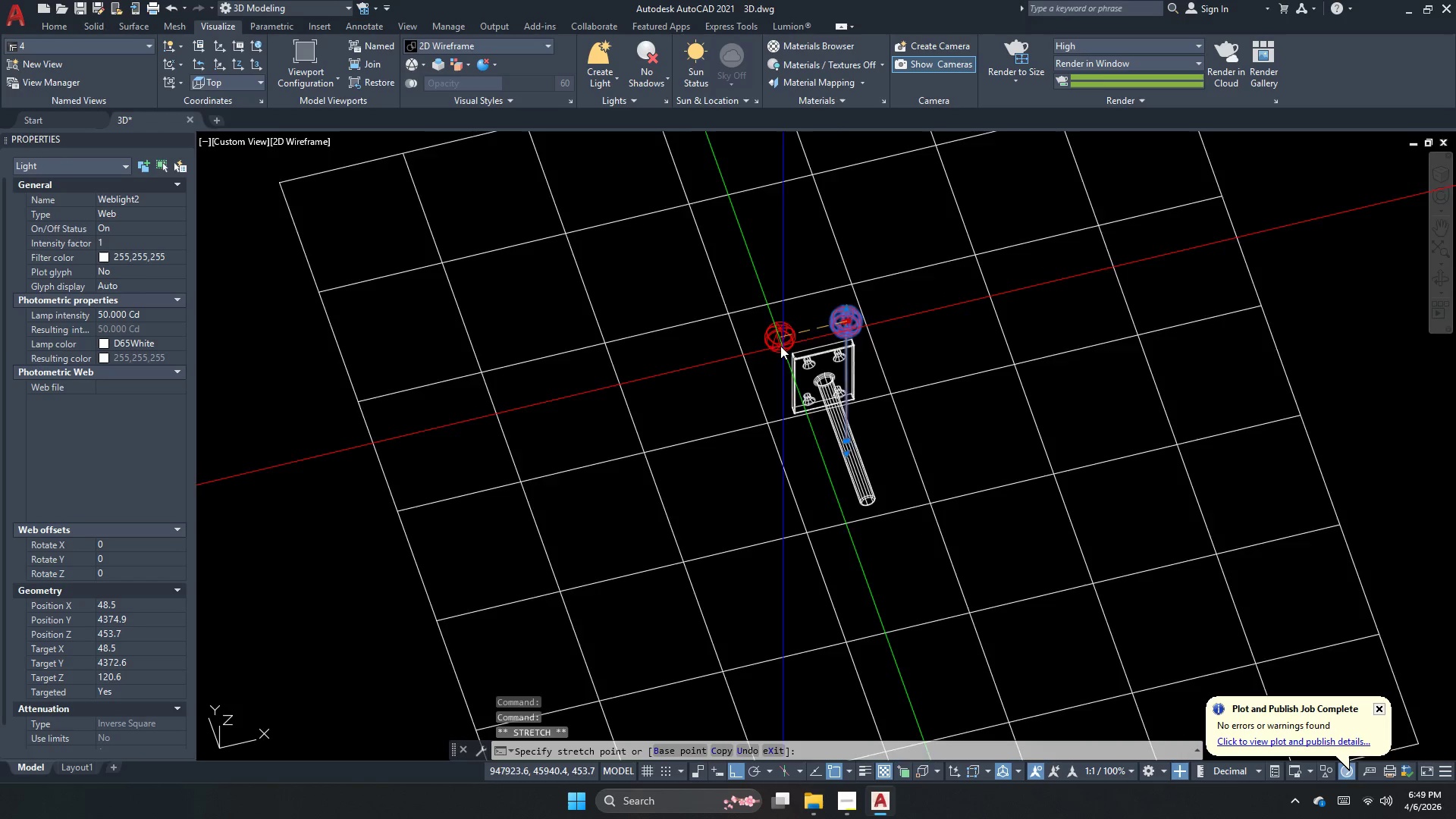 
scroll: coordinate [780, 346], scroll_direction: down, amount: 1.0
 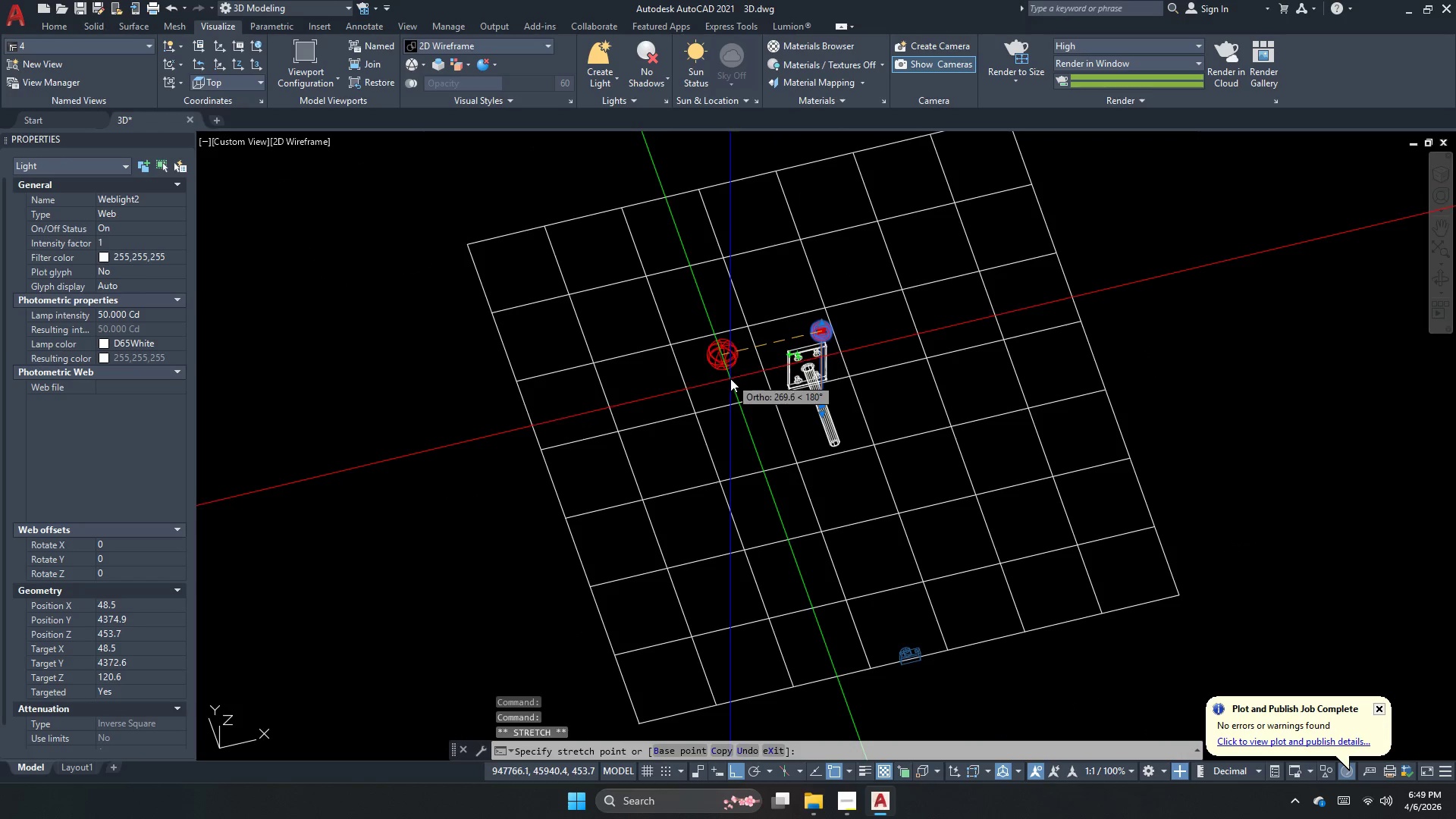 
scroll: coordinate [730, 379], scroll_direction: up, amount: 1.0
 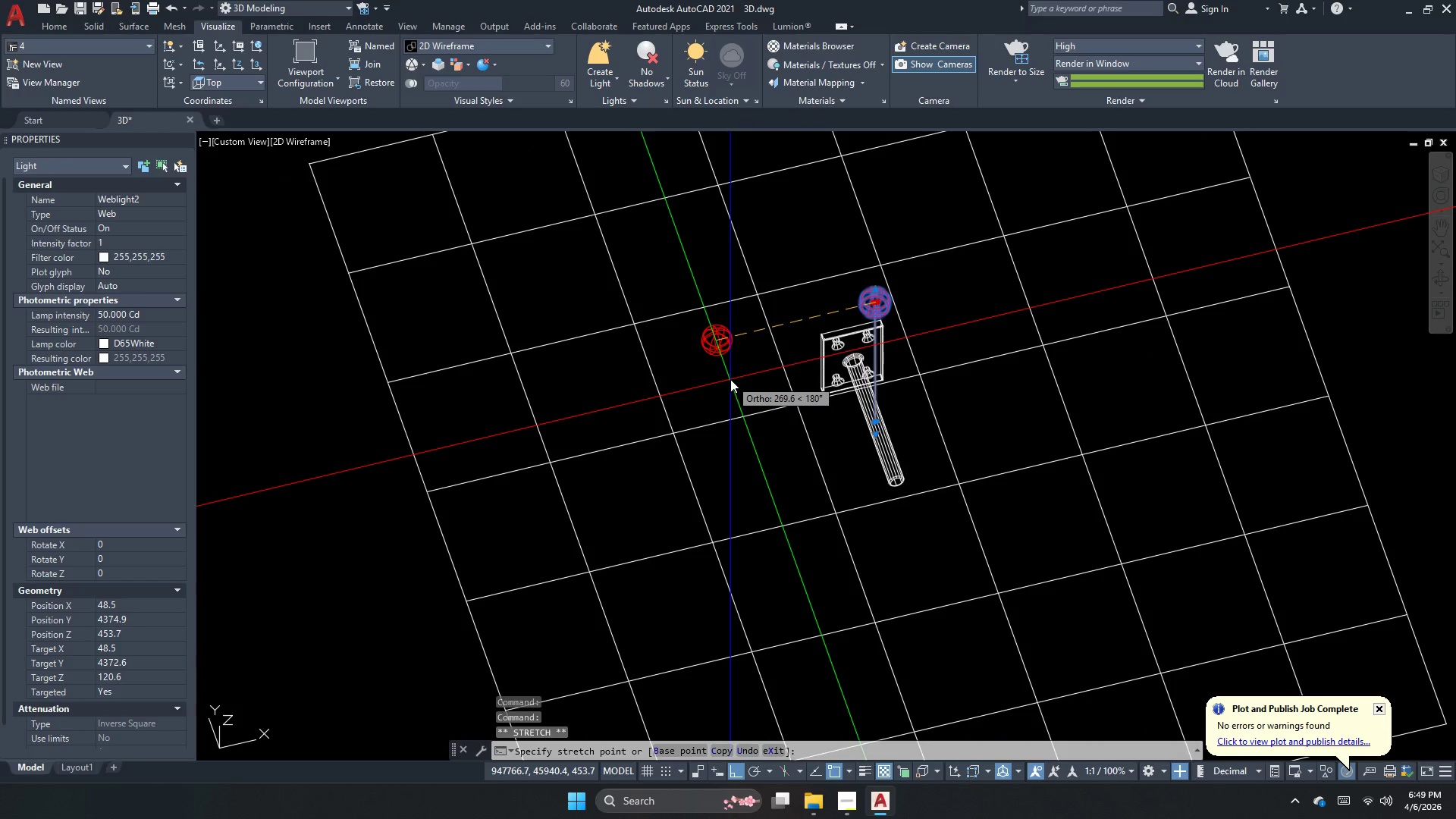 
key(Numpad2)
 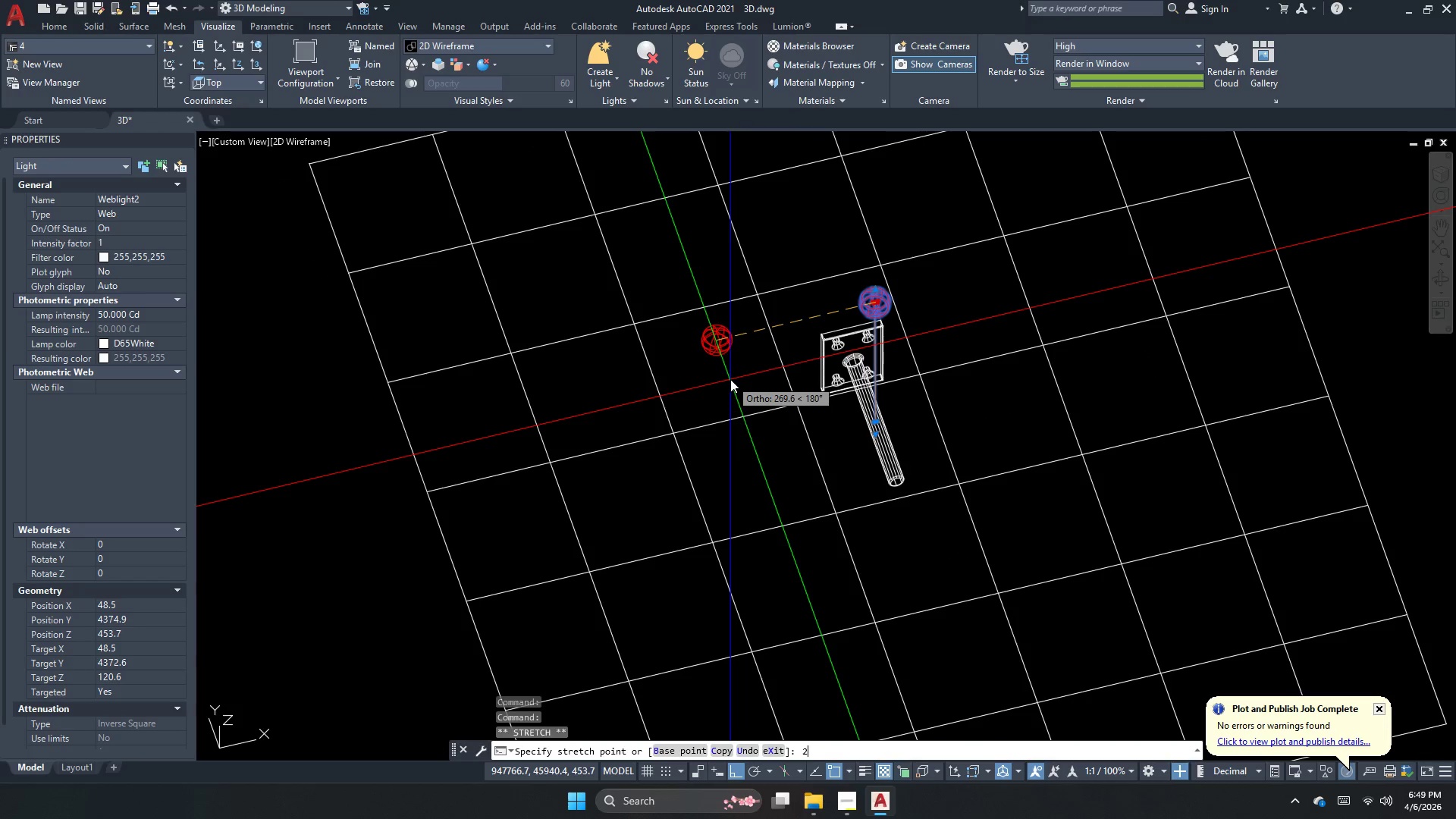 
key(Numpad0)
 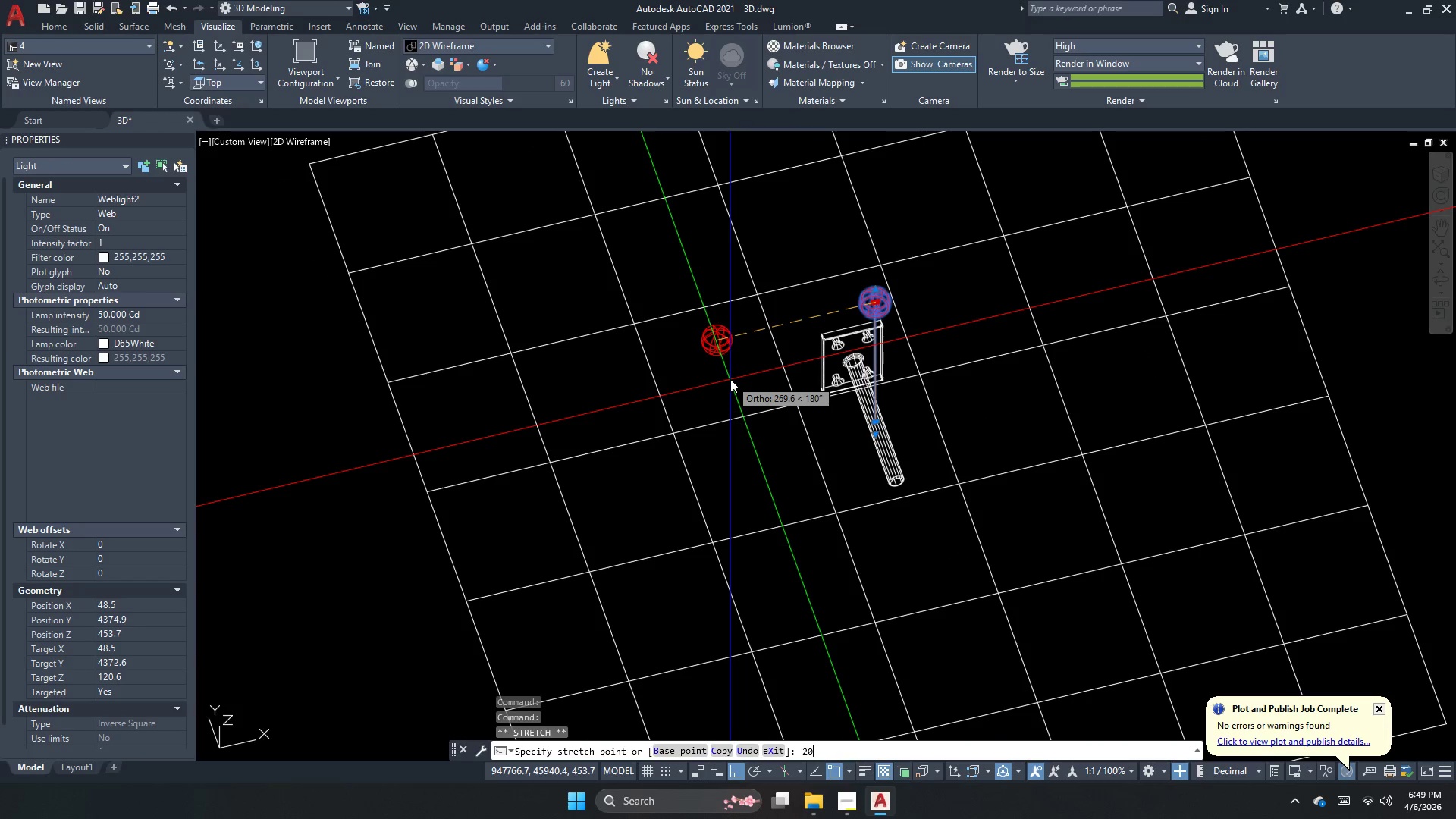 
key(Numpad0)
 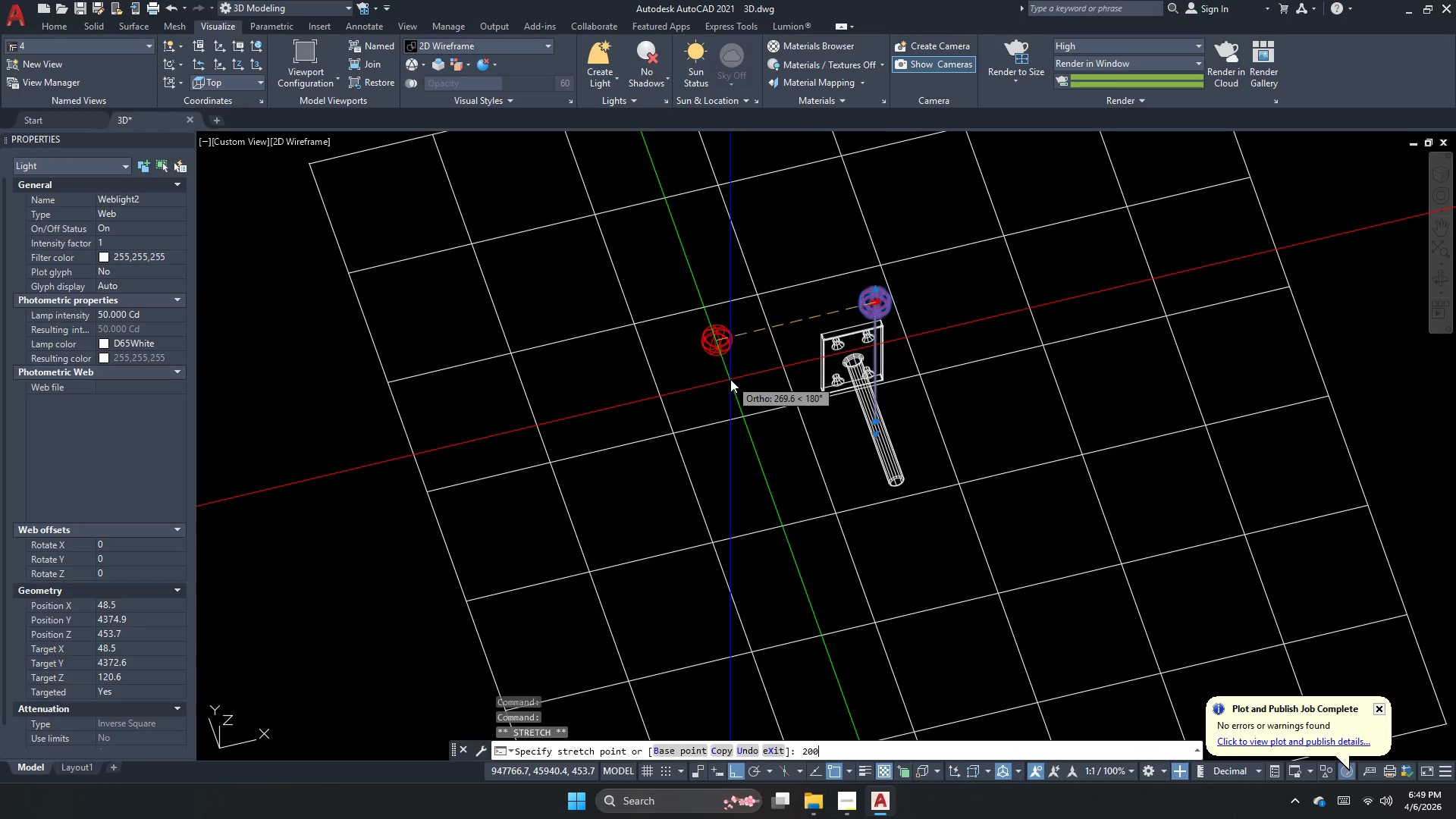 
key(NumpadEnter)
 